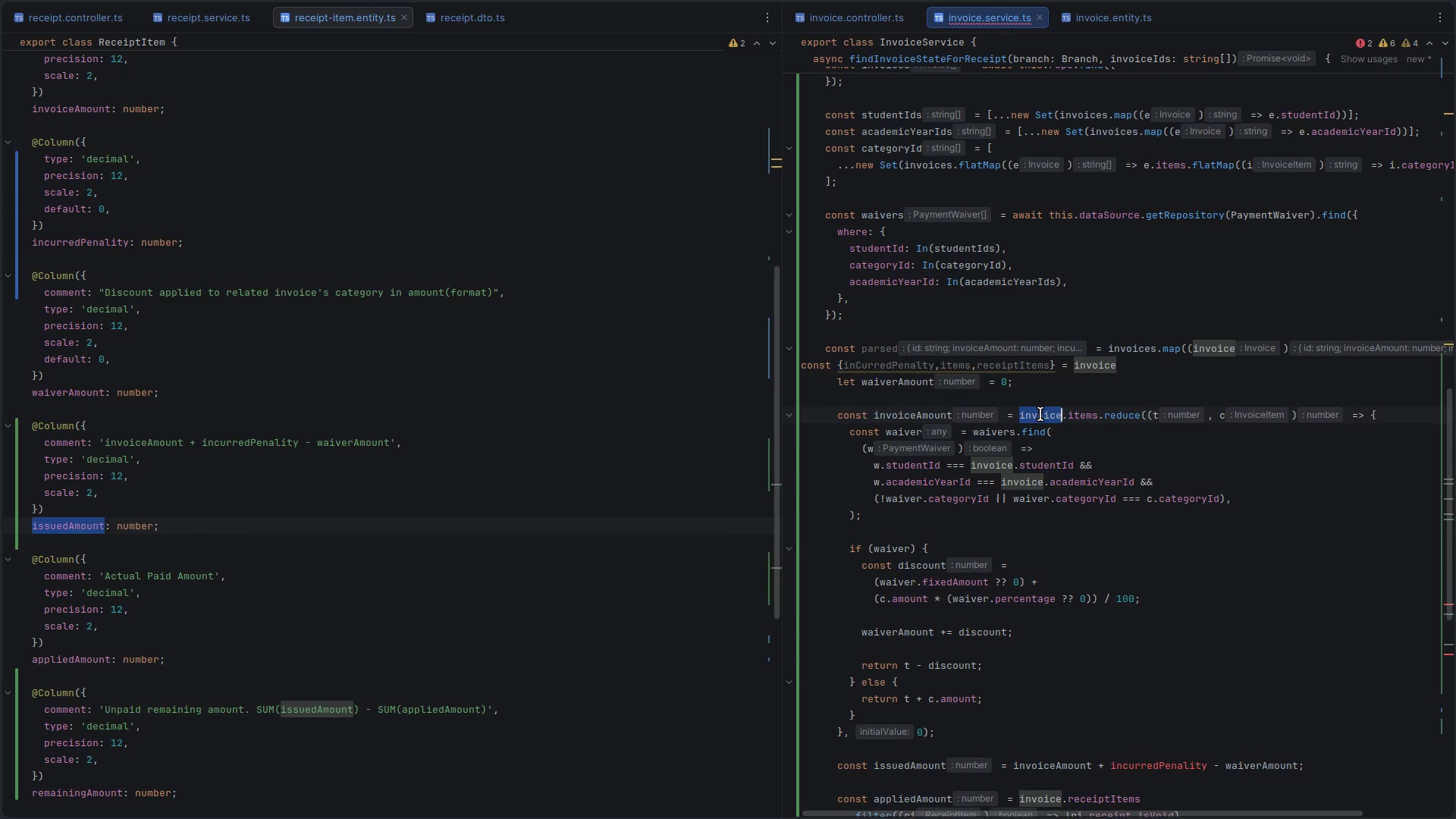 
key(Shift+ArrowRight)
 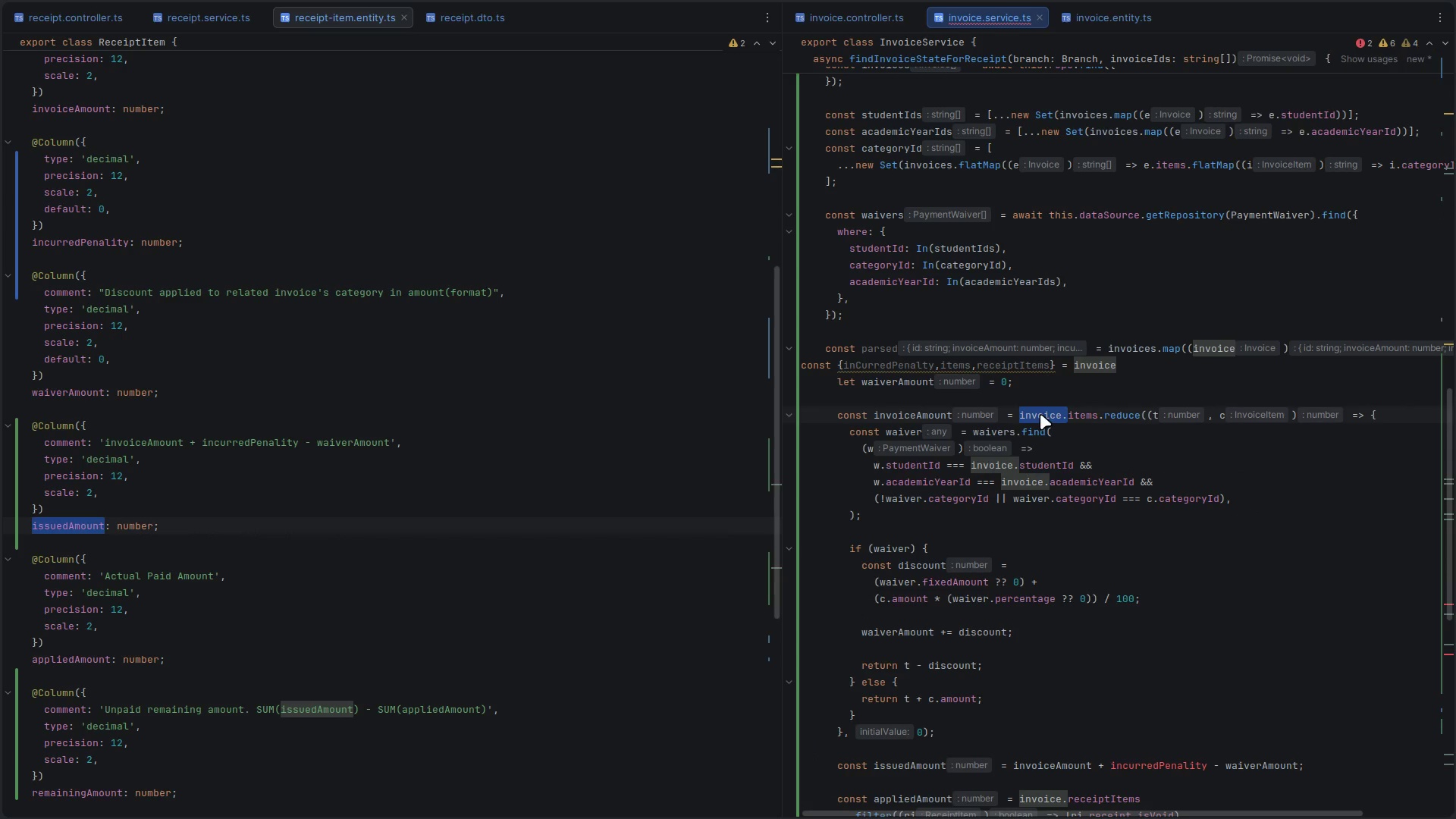 
key(Backspace)
 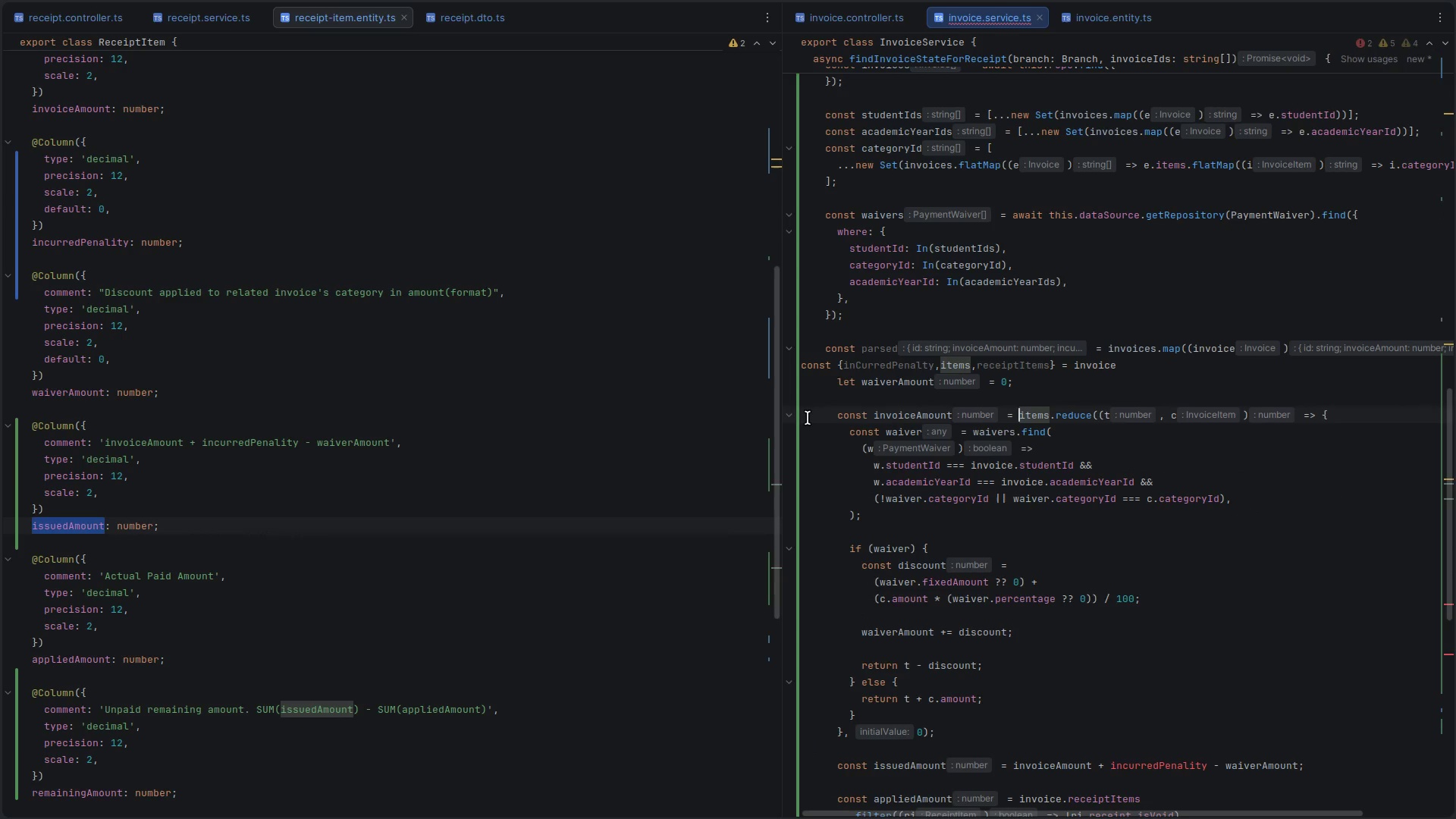 
left_click([792, 415])
 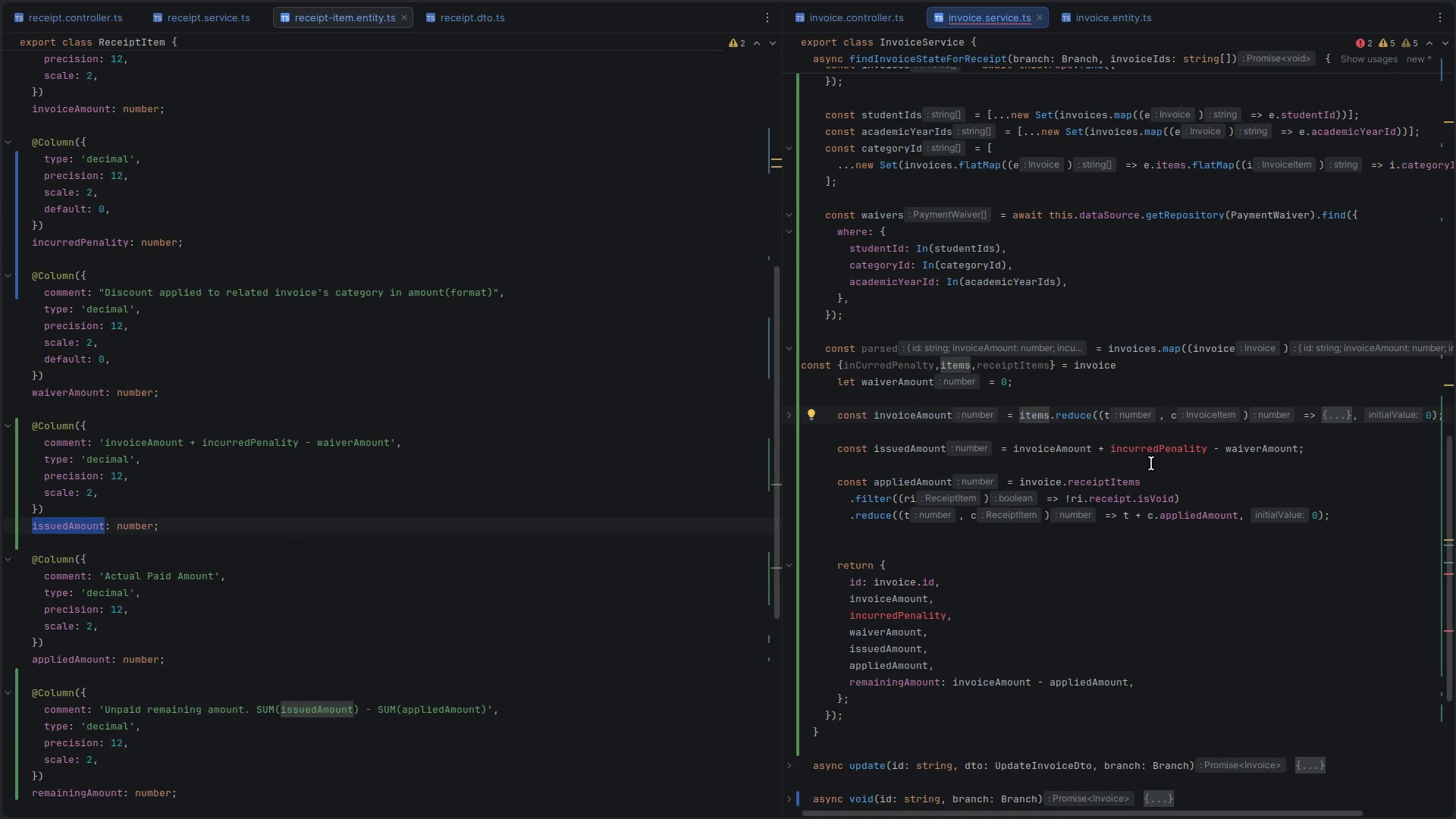 
double_click([1112, 444])
 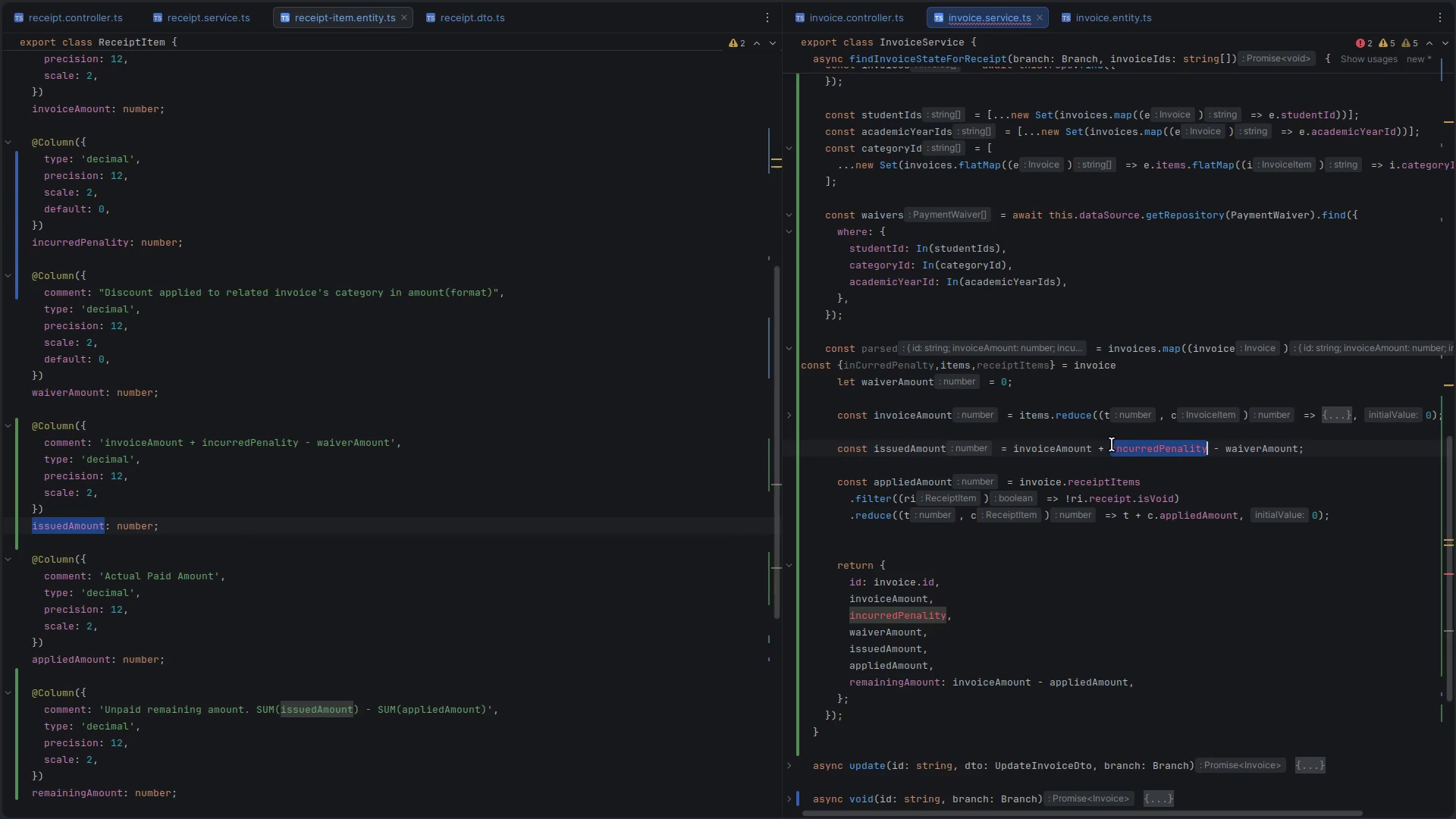 
key(Control+C)
 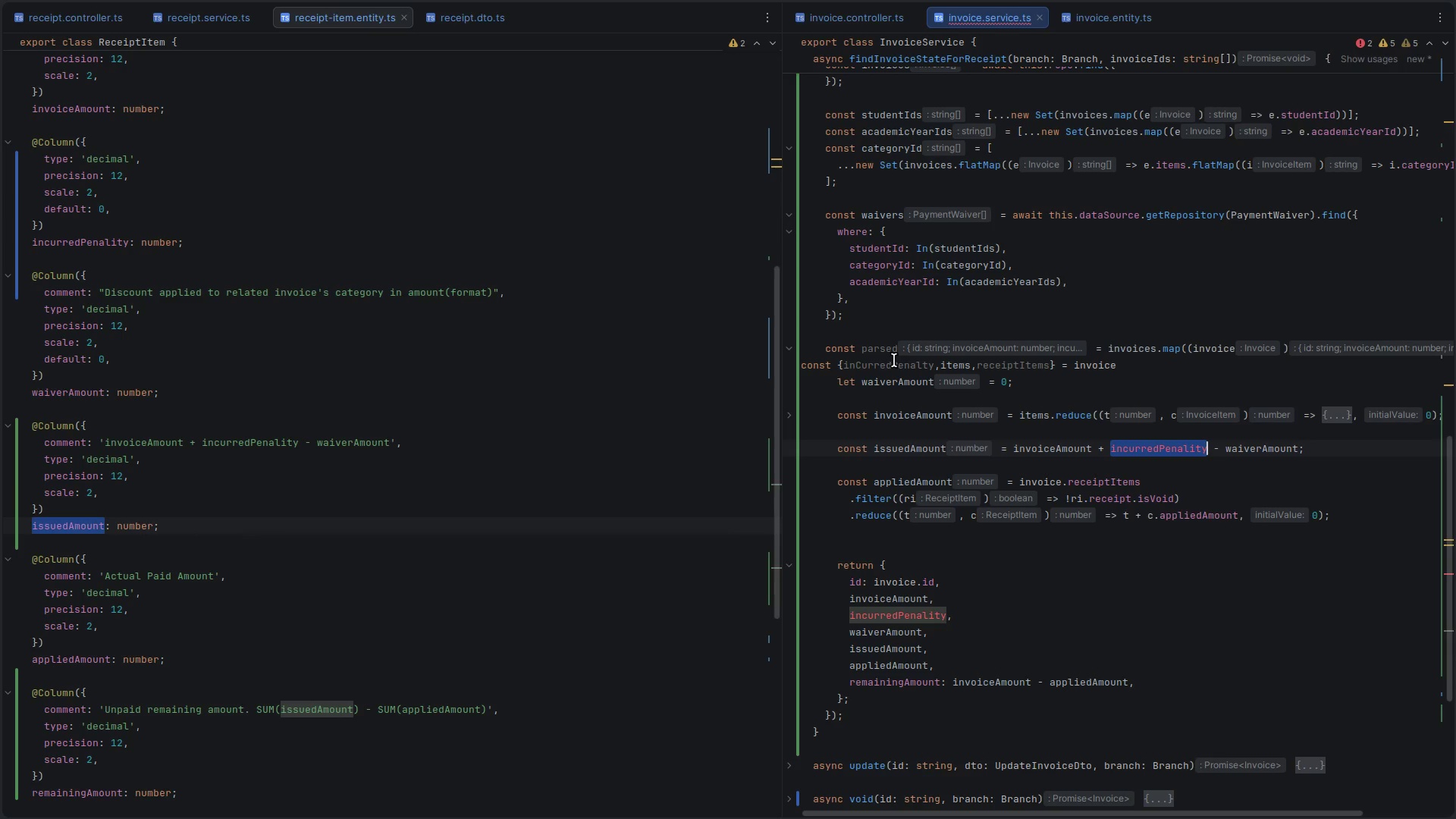 
double_click([894, 360])
 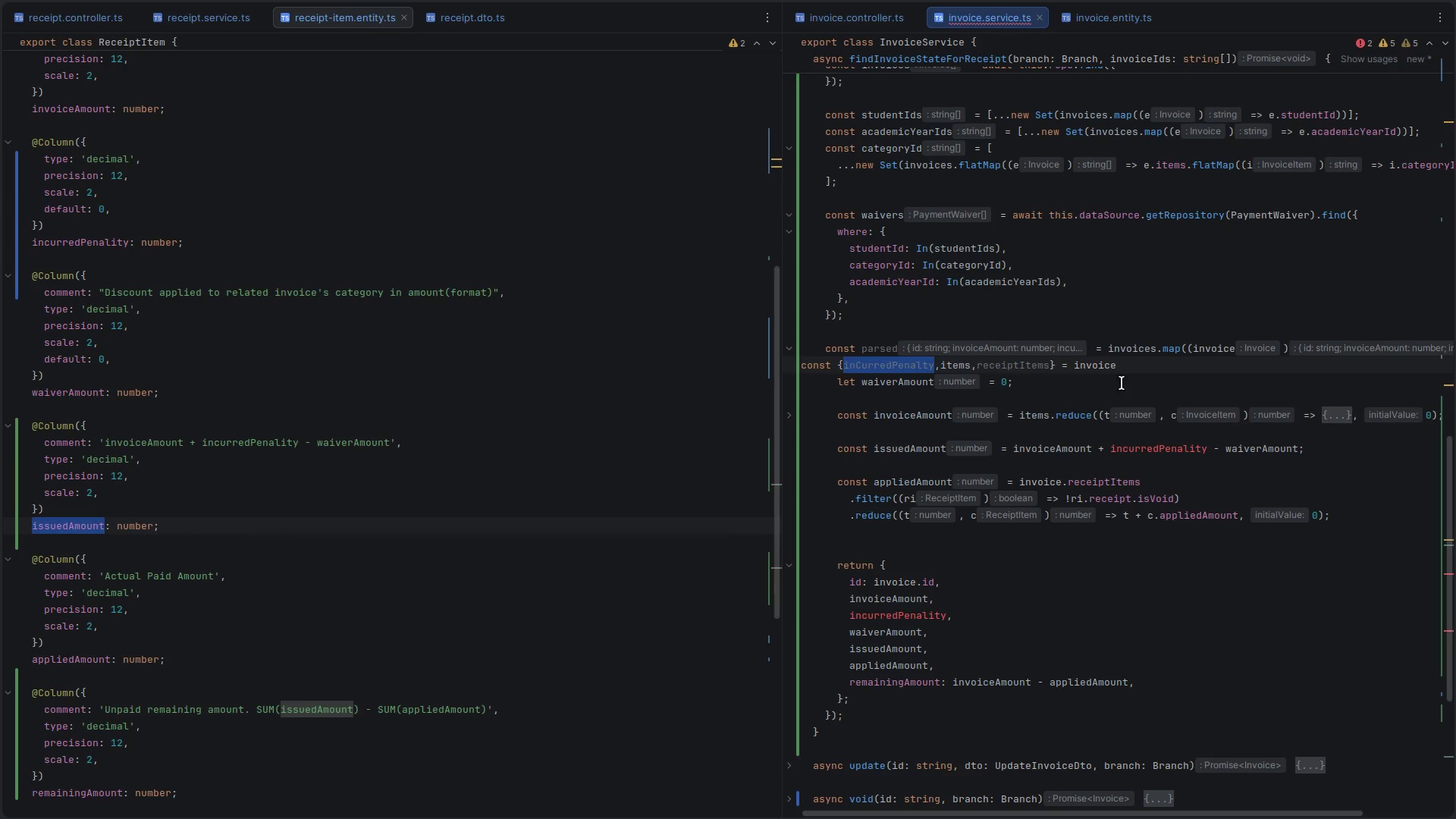 
left_click([1149, 369])
 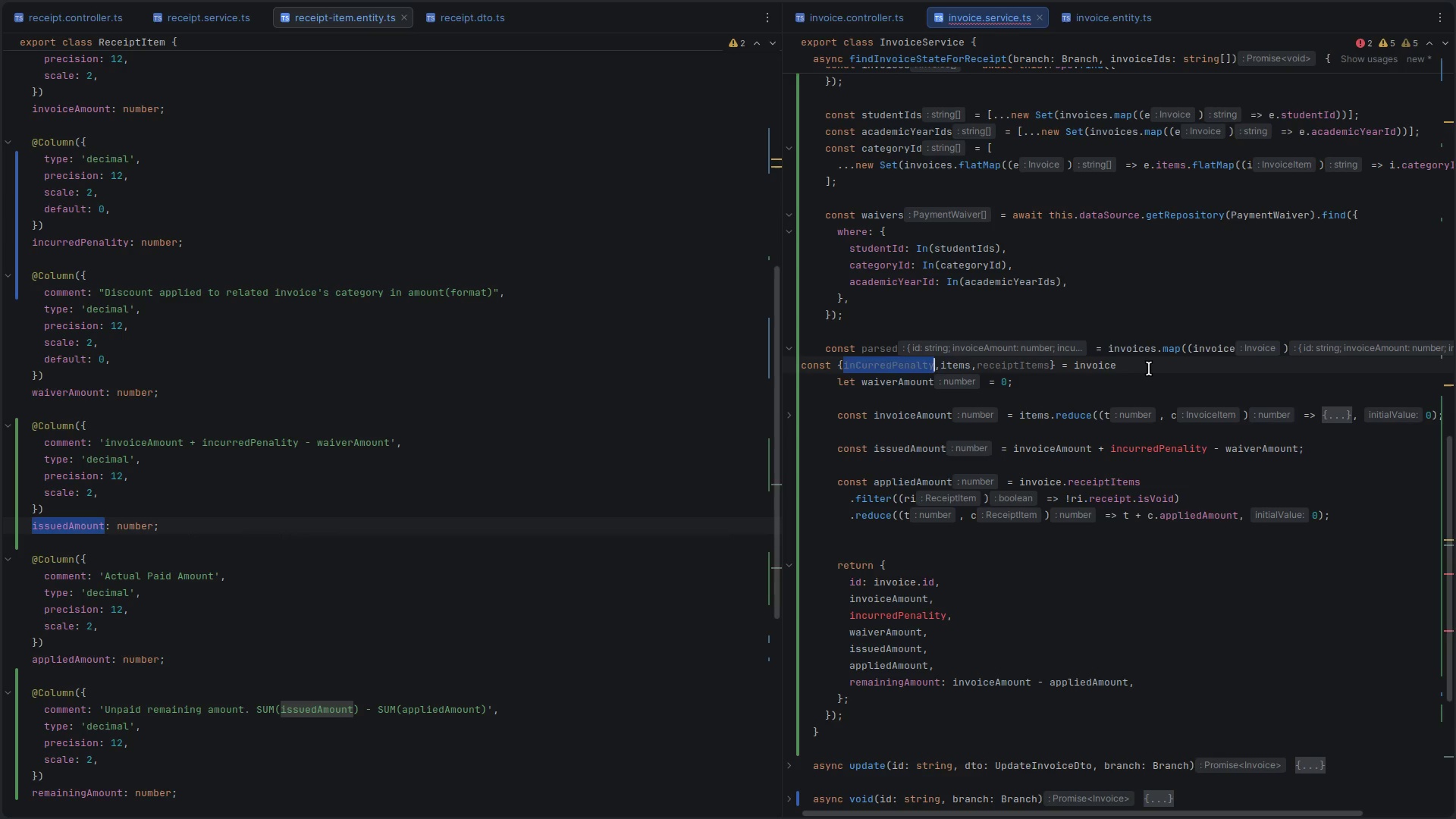 
key(Control+ControlLeft)
 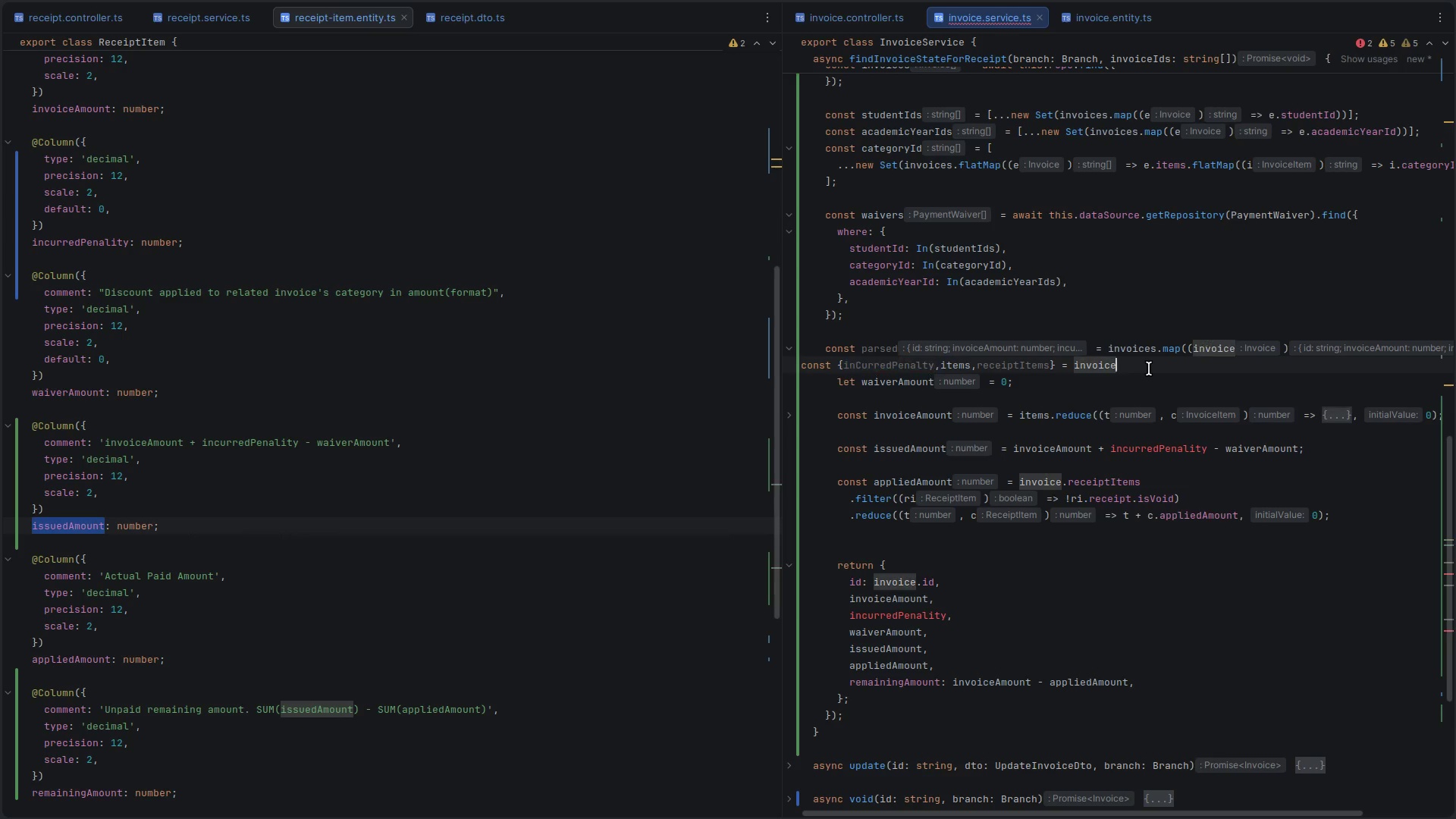 
key(Control+S)
 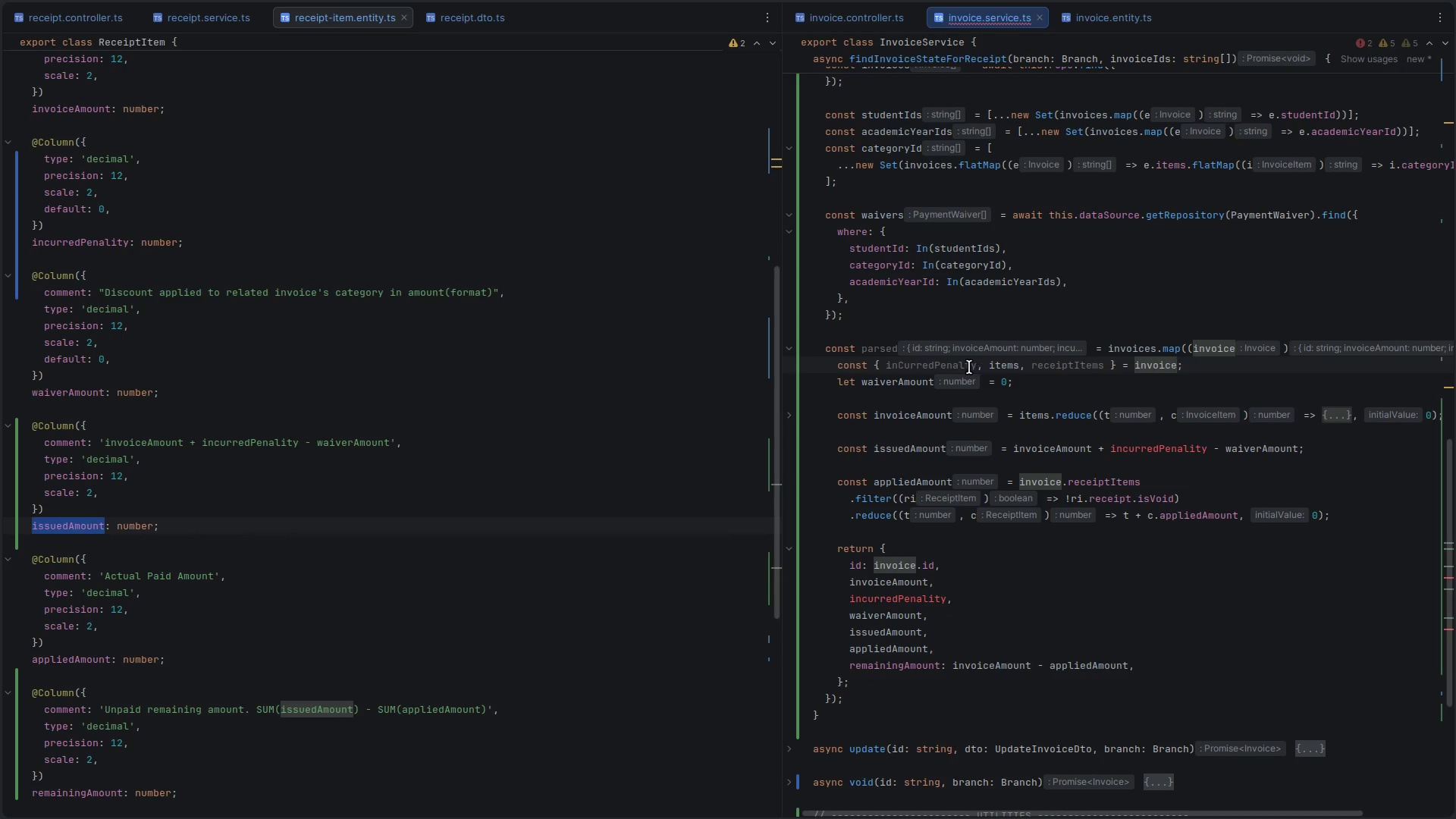 
double_click([943, 365])
 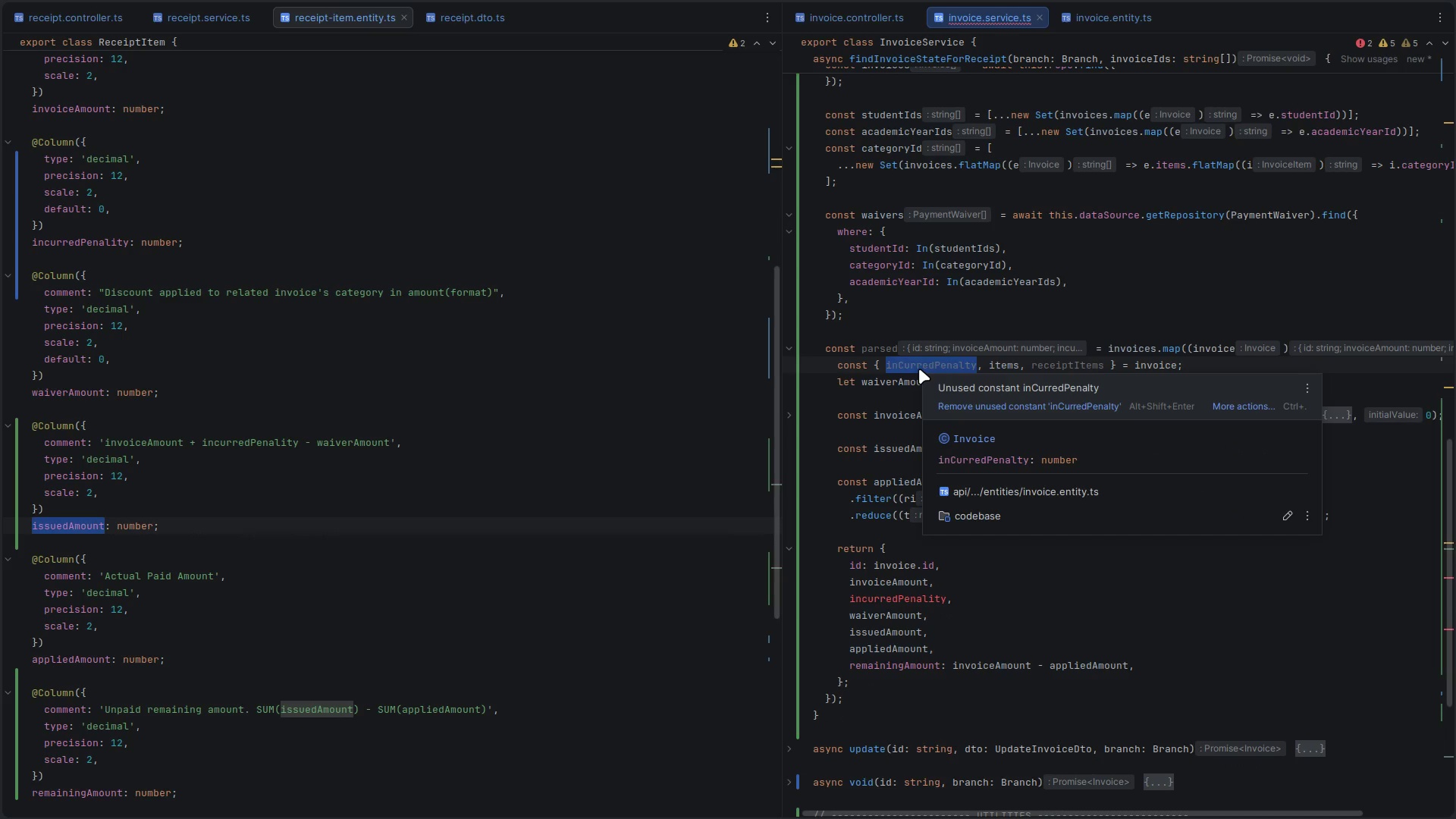 
key(Escape)
 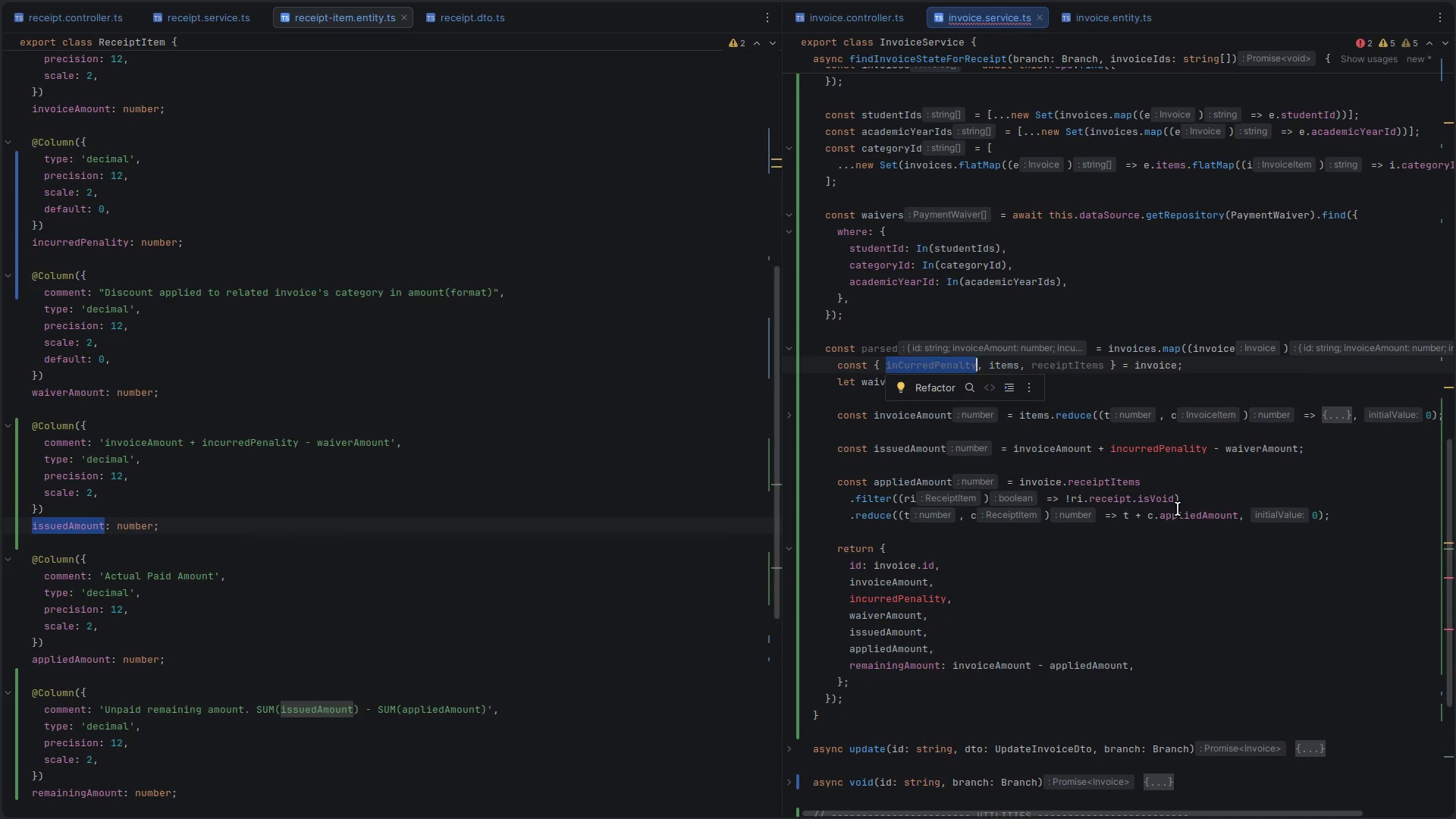 
mouse_move([1167, 444])
 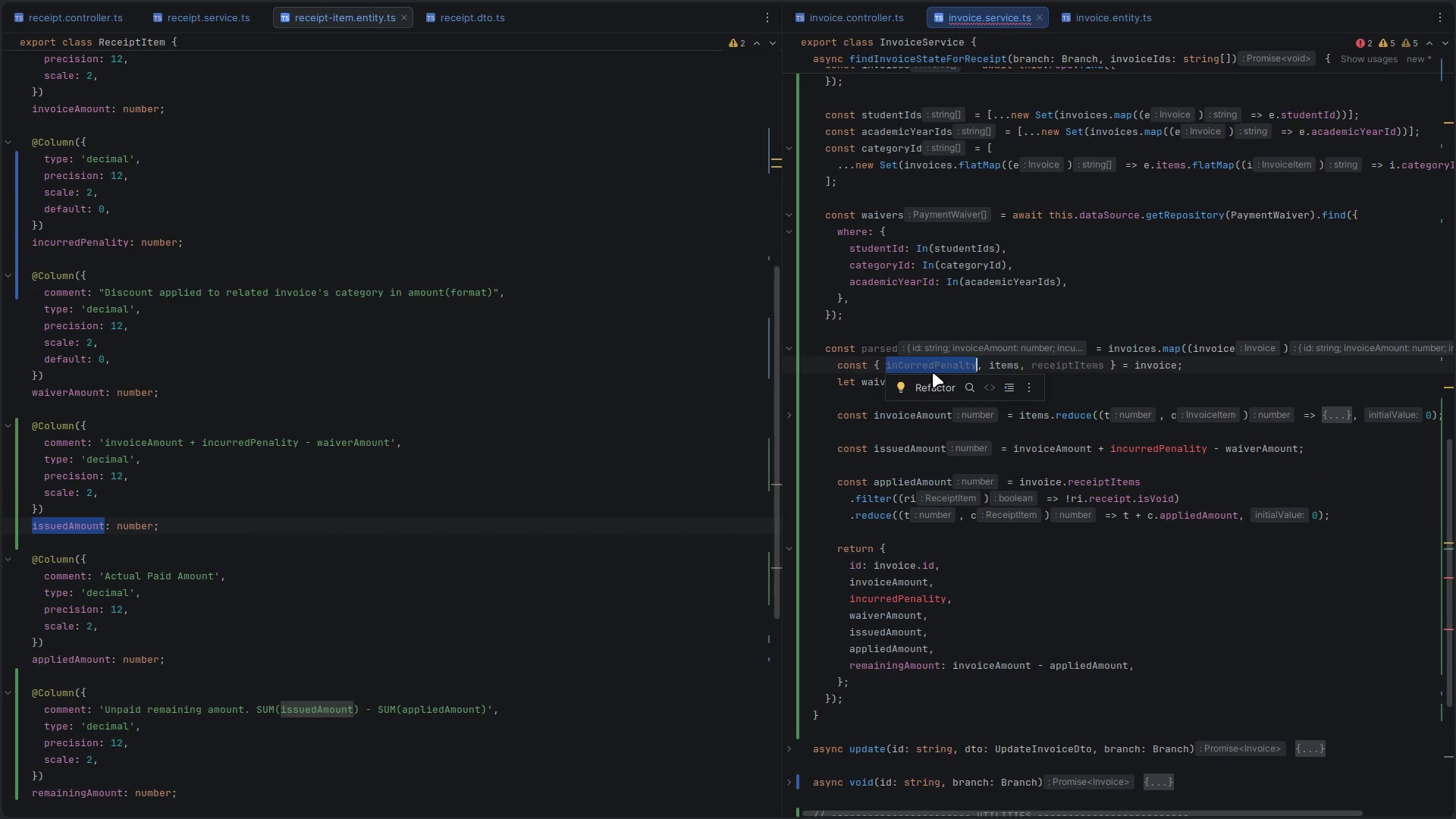 
left_click([1184, 522])
 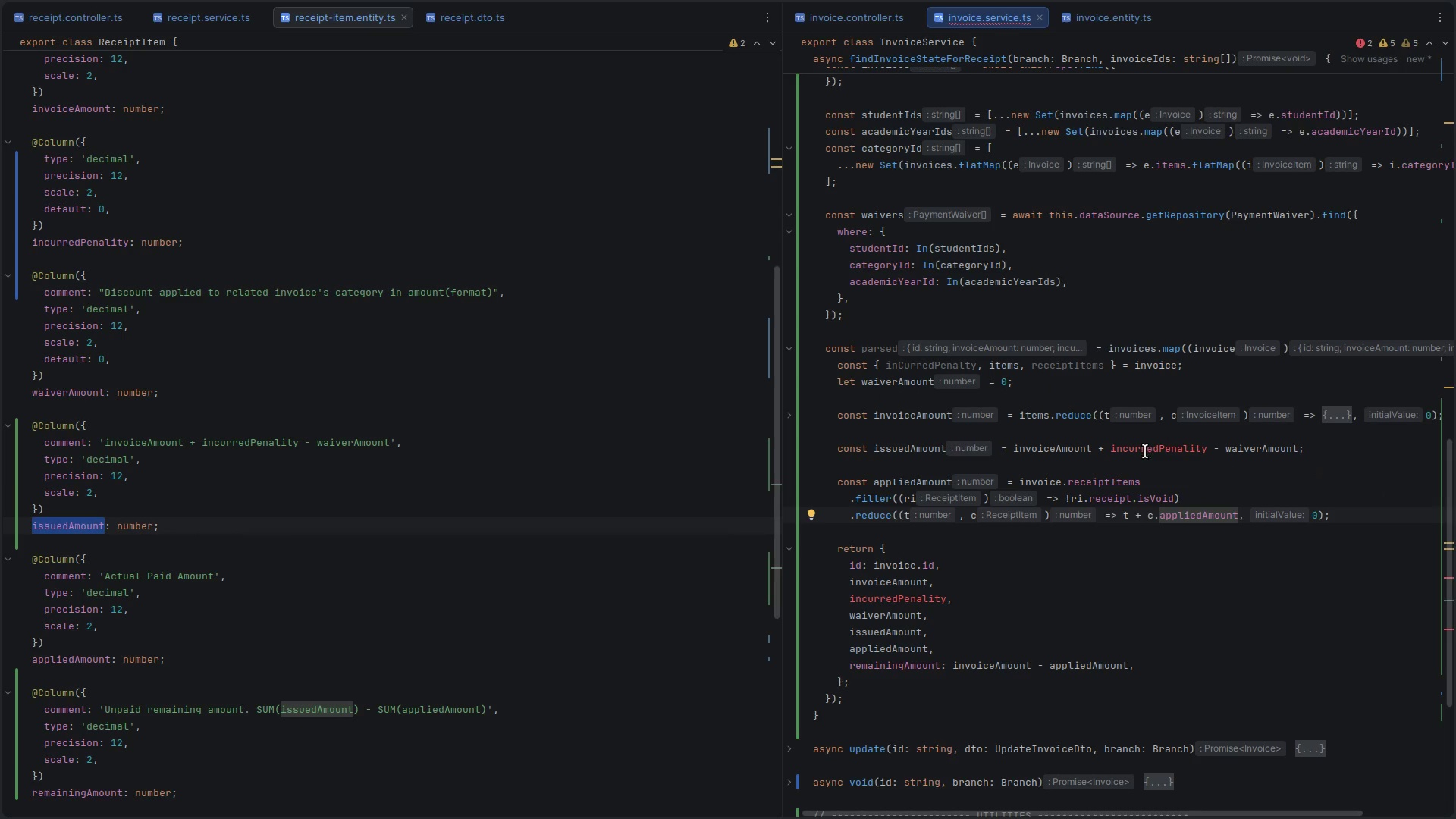 
double_click([1145, 451])
 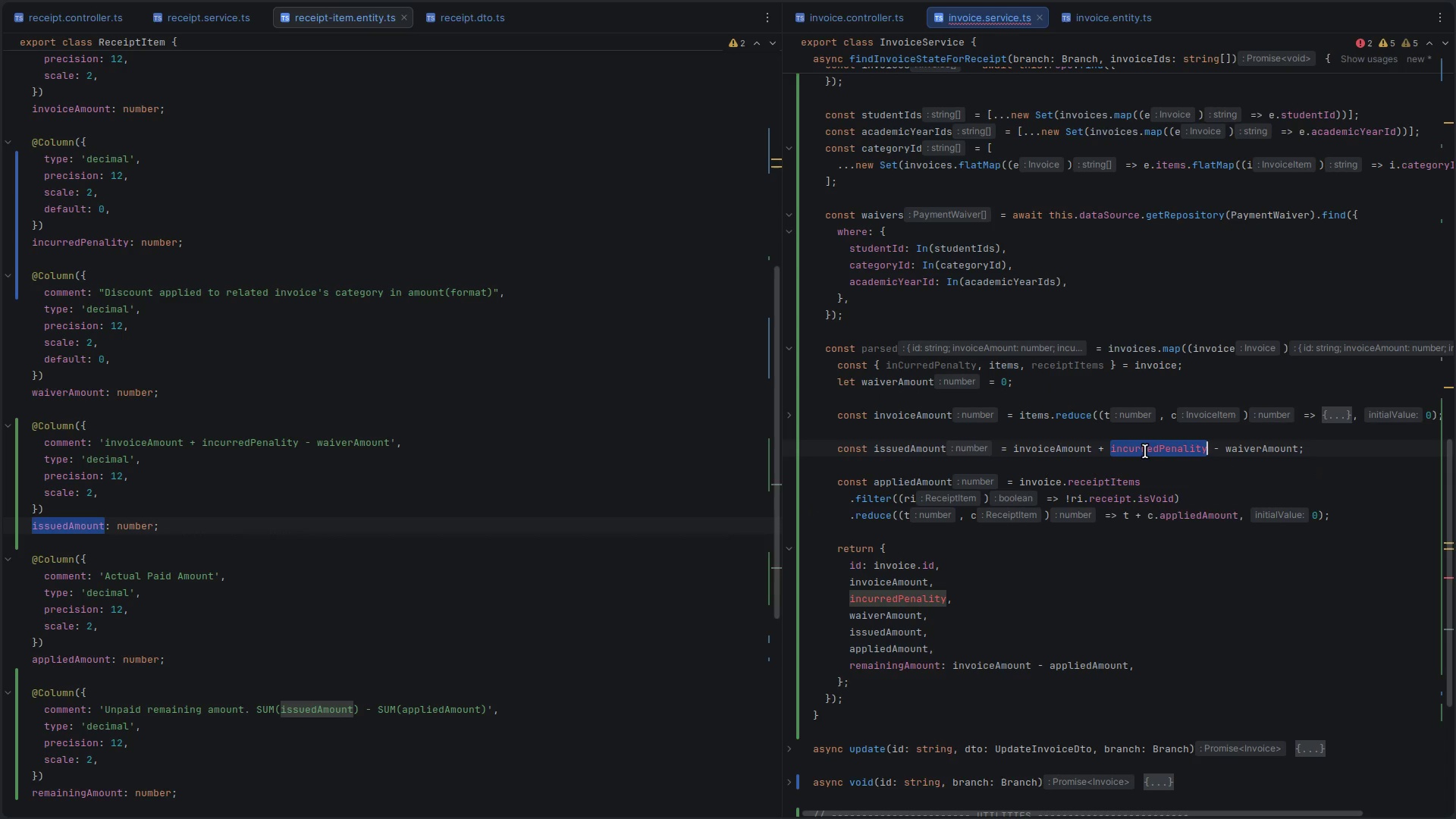 
key(Control+C)
 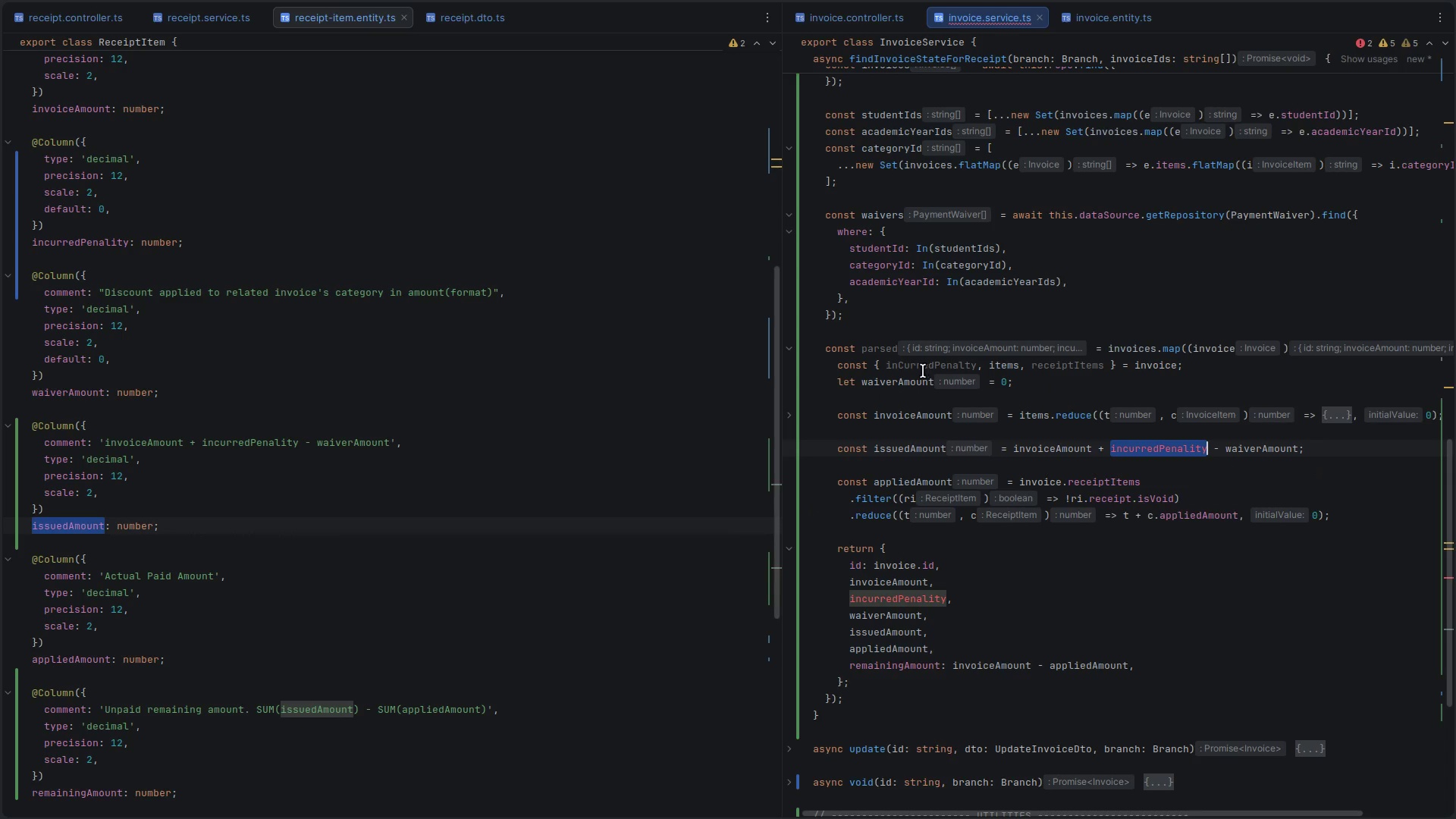 
double_click([923, 371])
 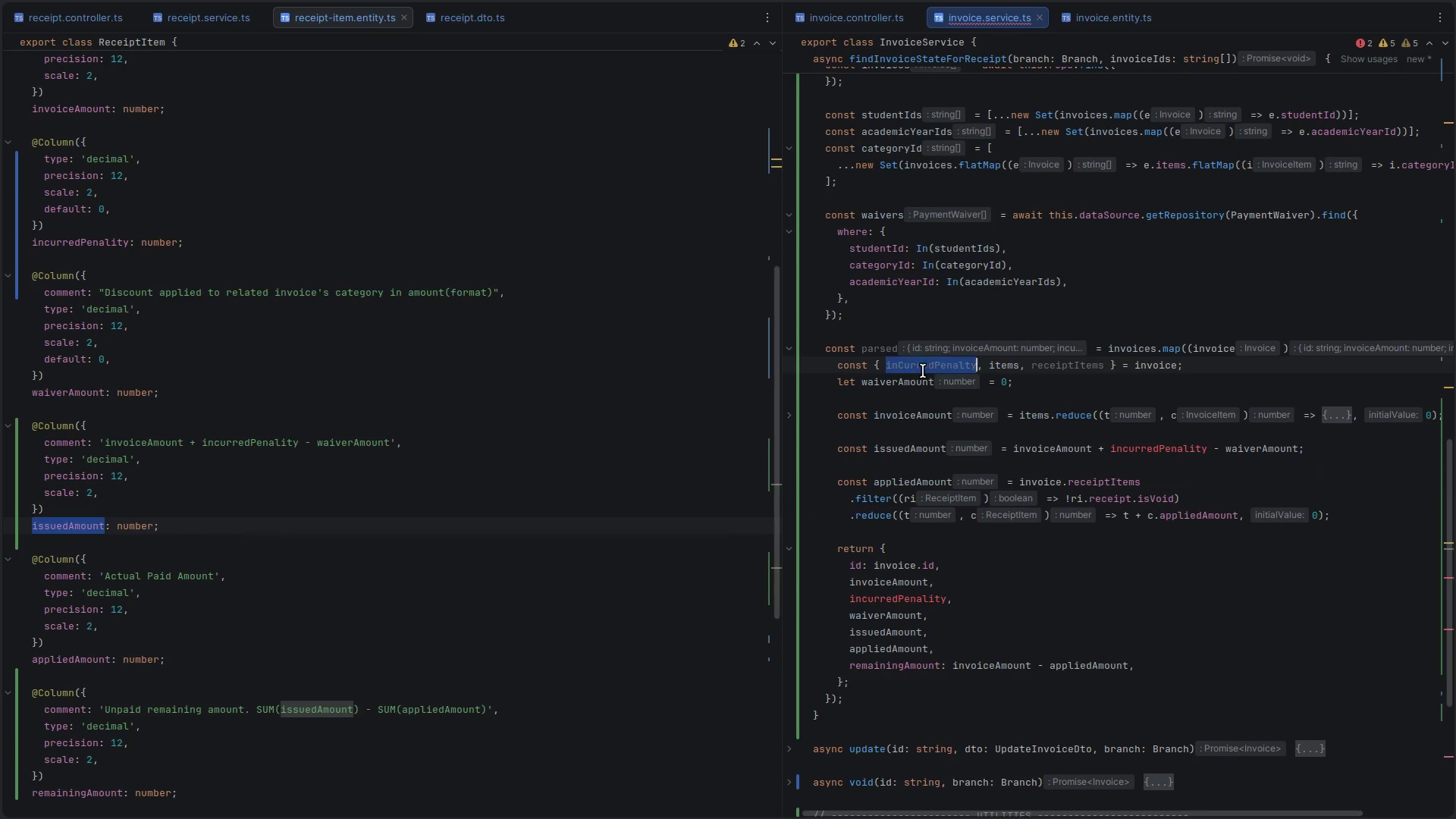 
key(Control+ControlLeft)
 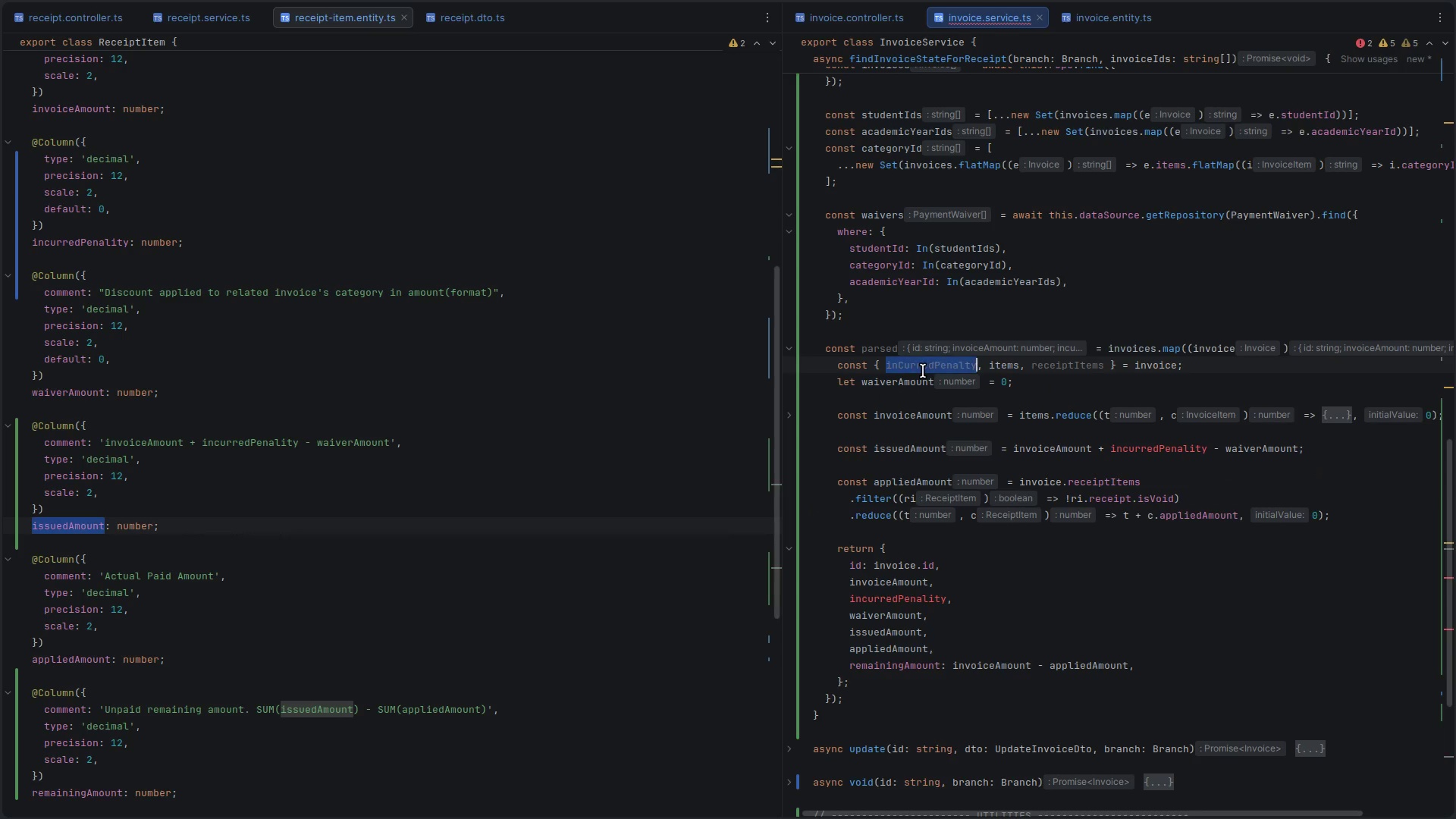 
key(Control+V)
 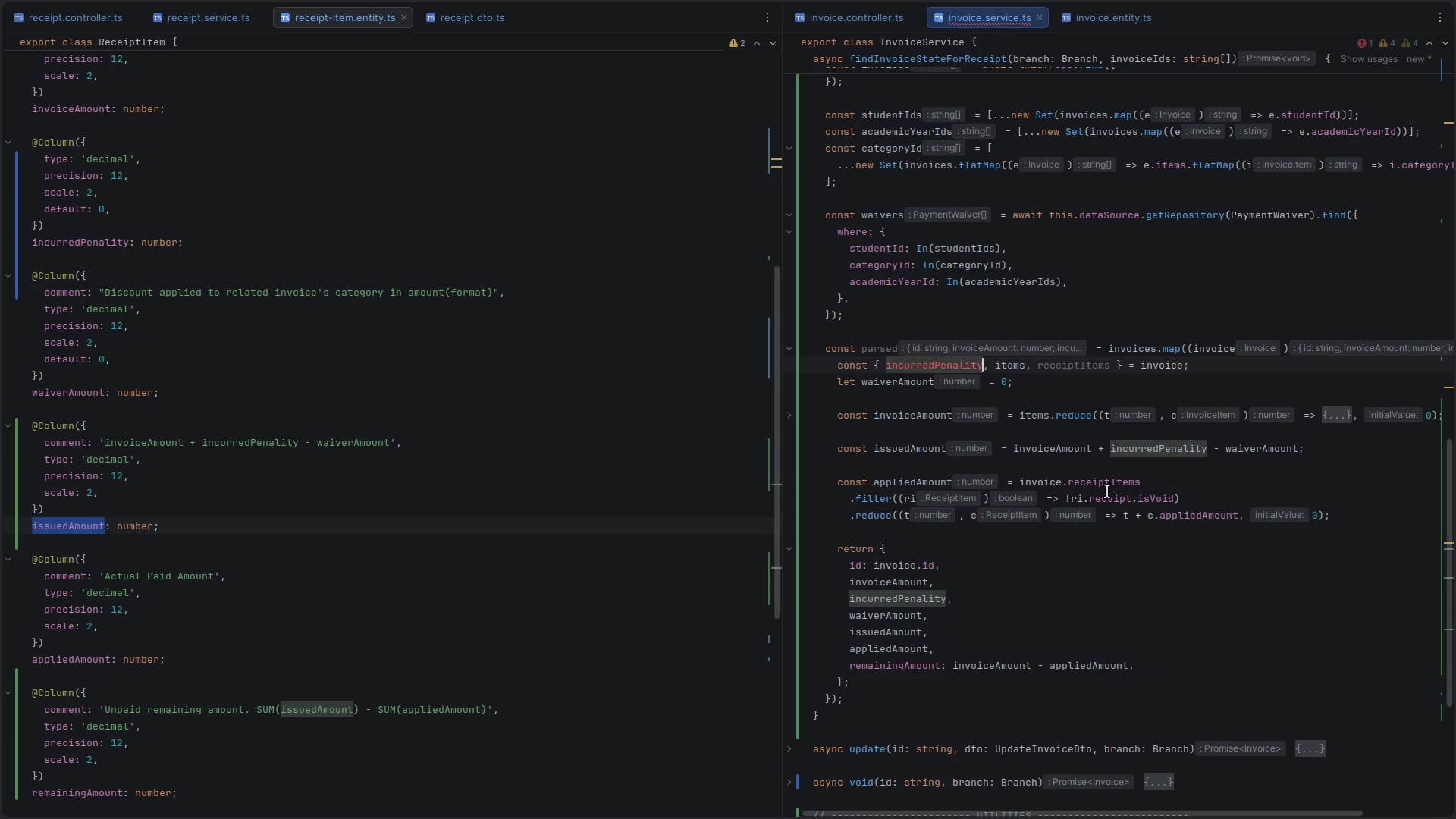 
key(Control+S)
 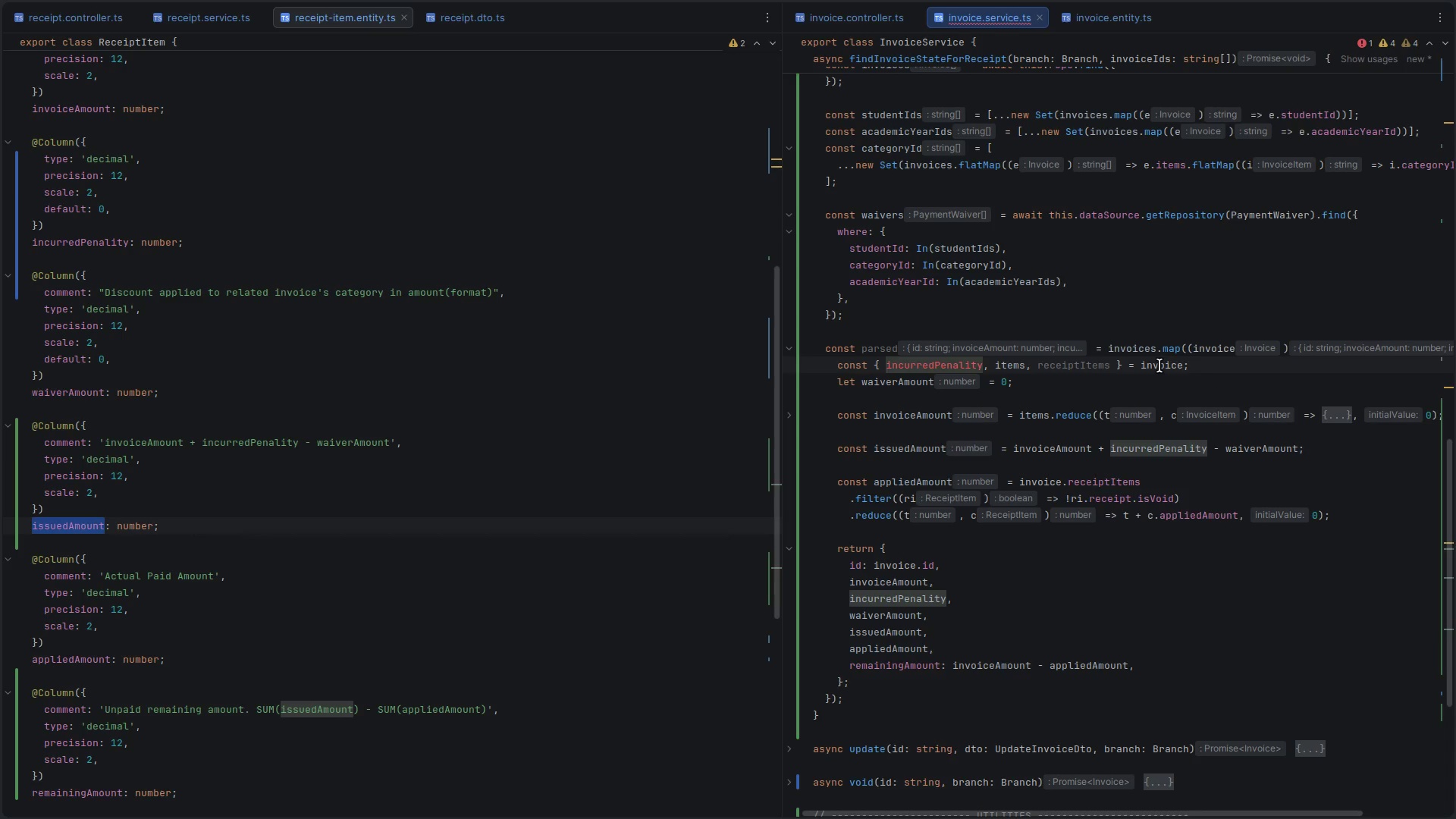 
left_click([1160, 366])
 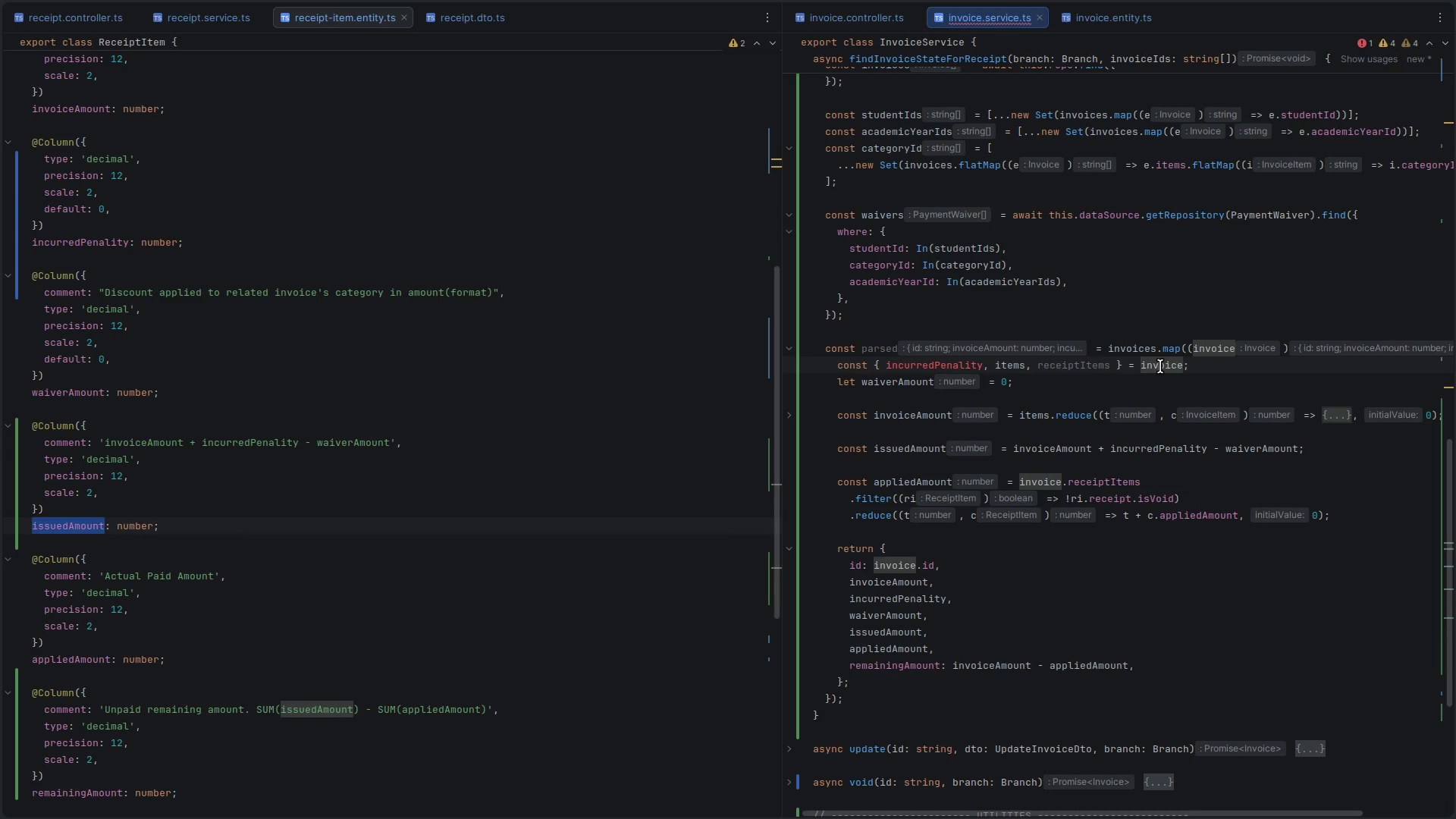 
double_click([1160, 366])
 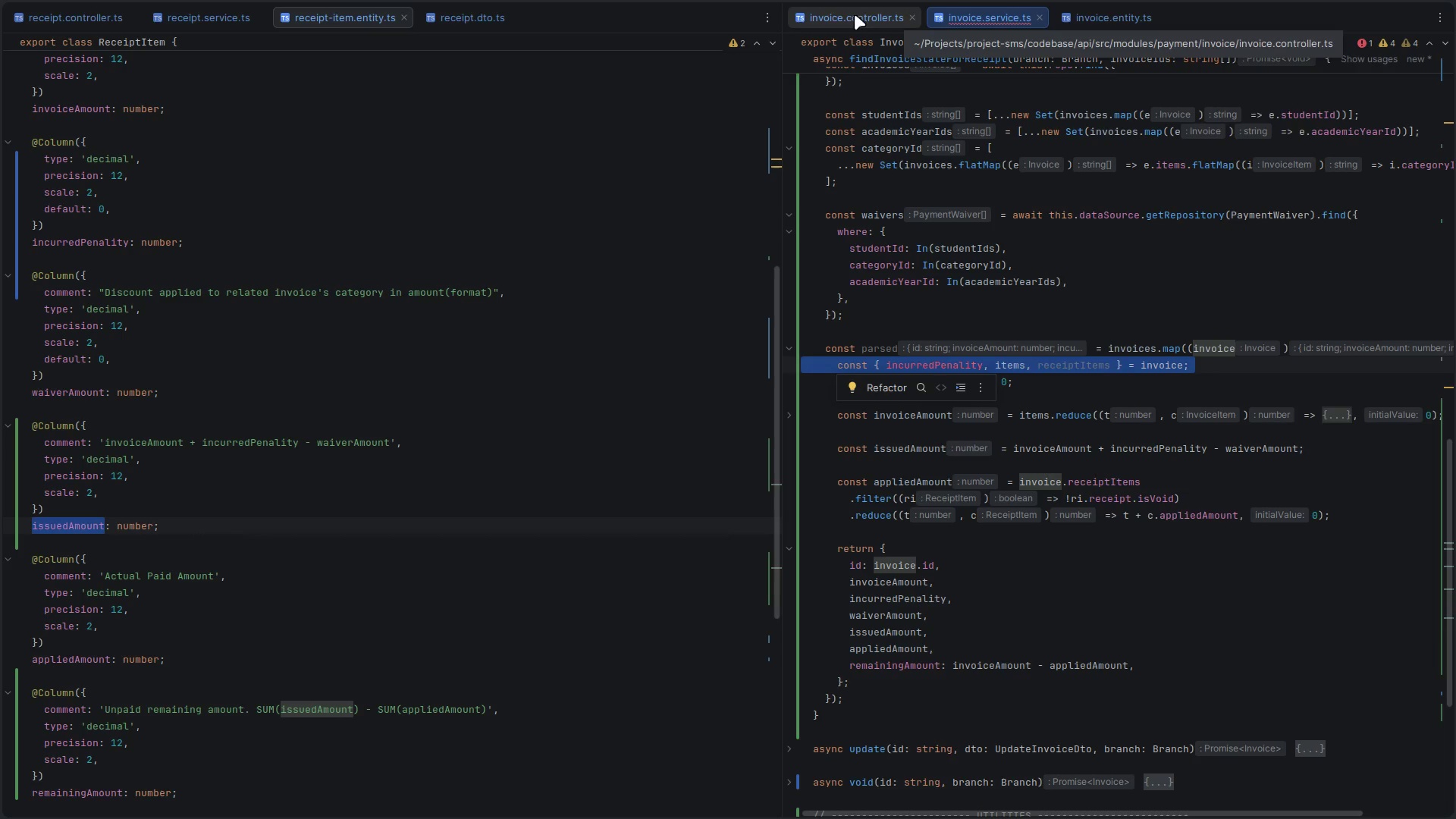 
left_click([1105, 20])
 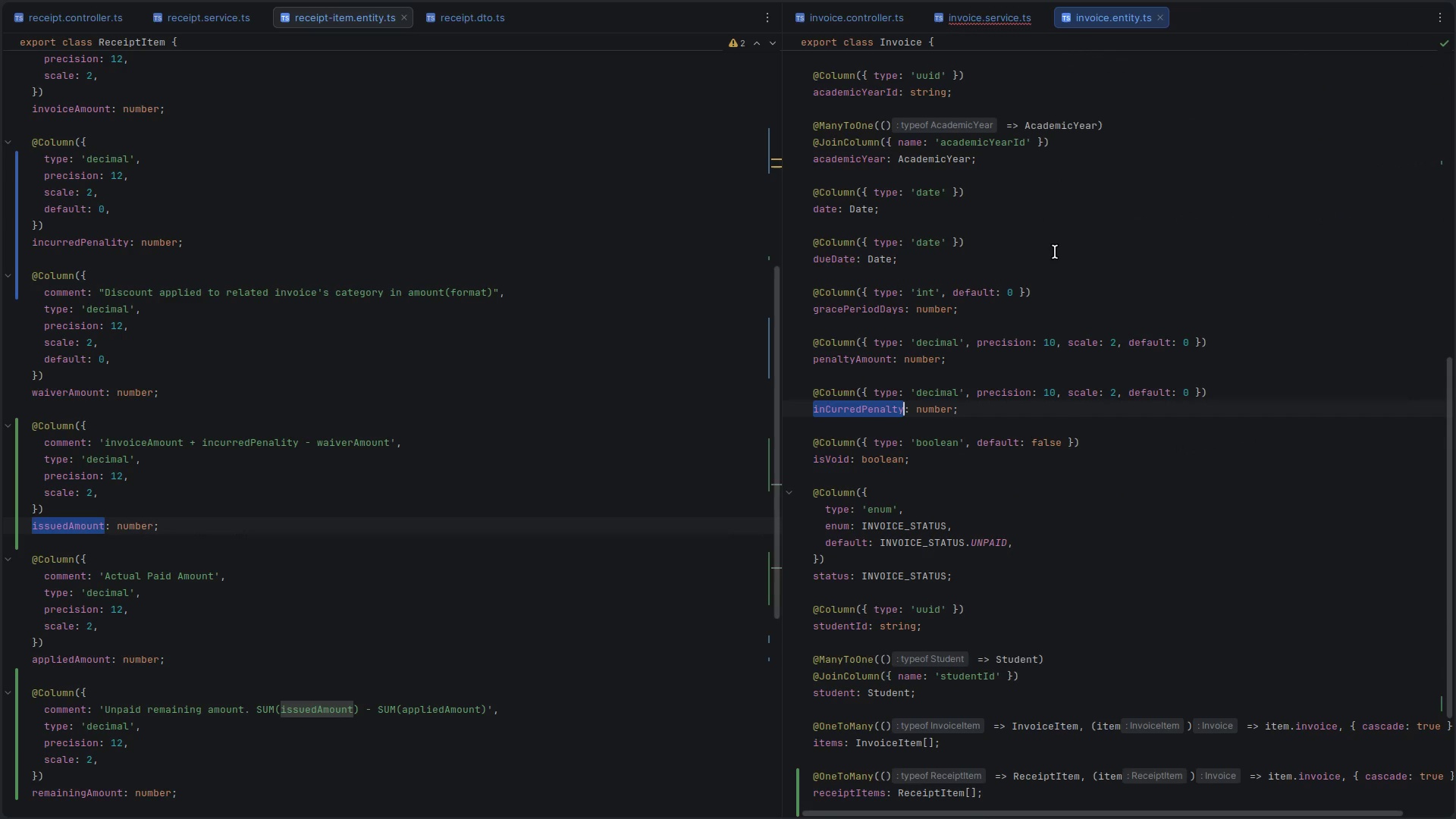 
left_click([956, 481])
 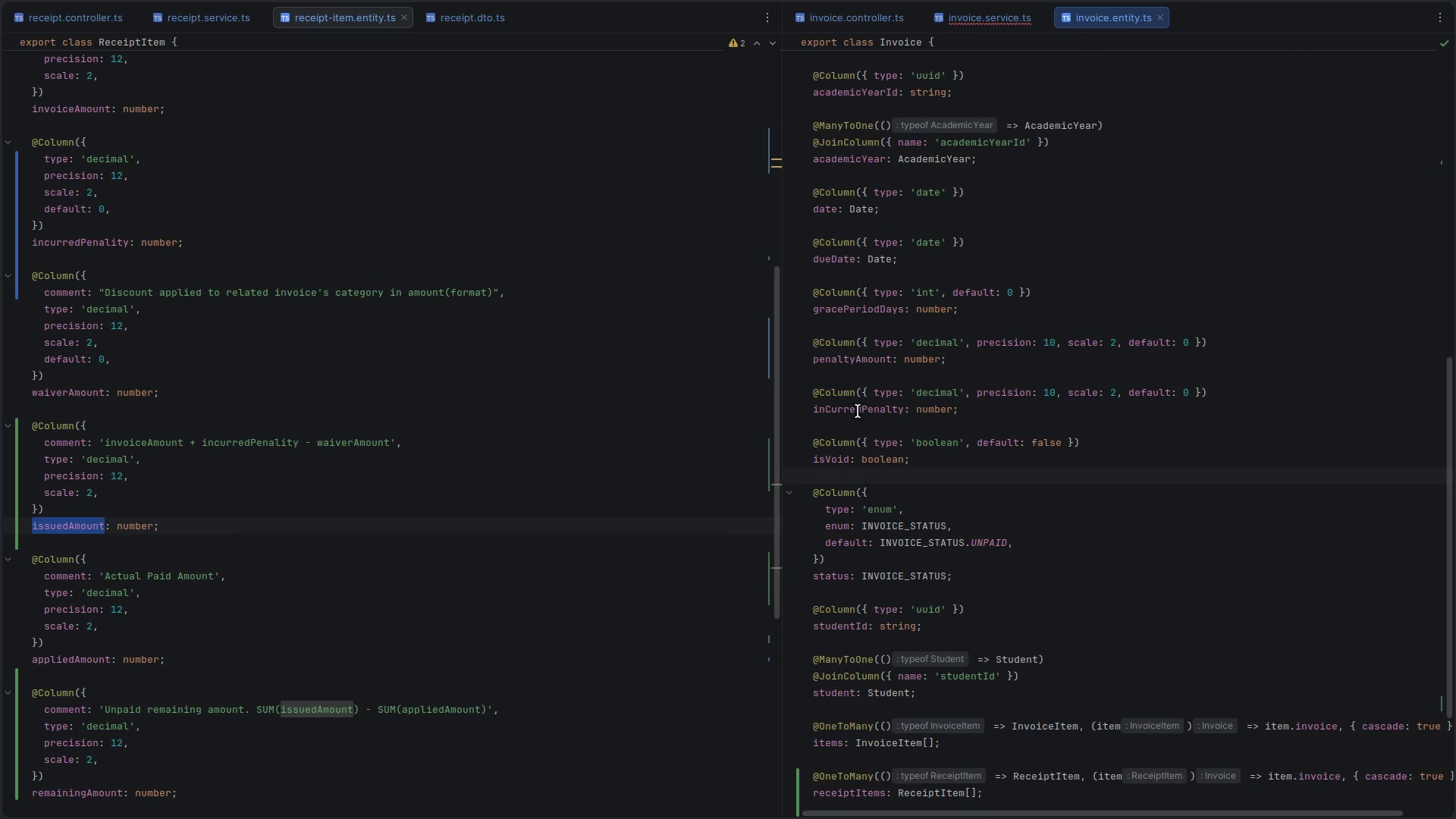 
double_click([851, 411])
 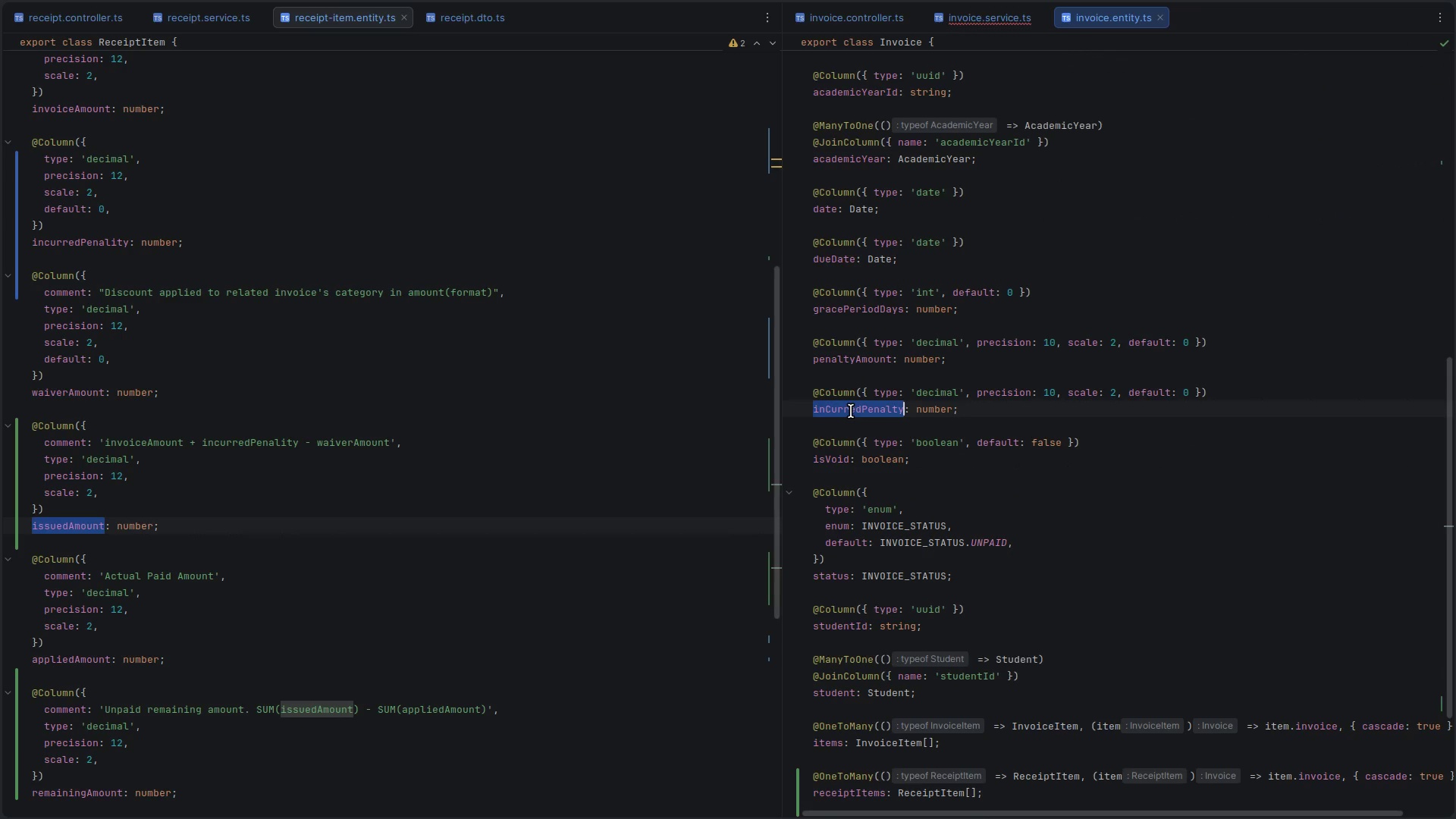 
key(Control+Shift+F)
 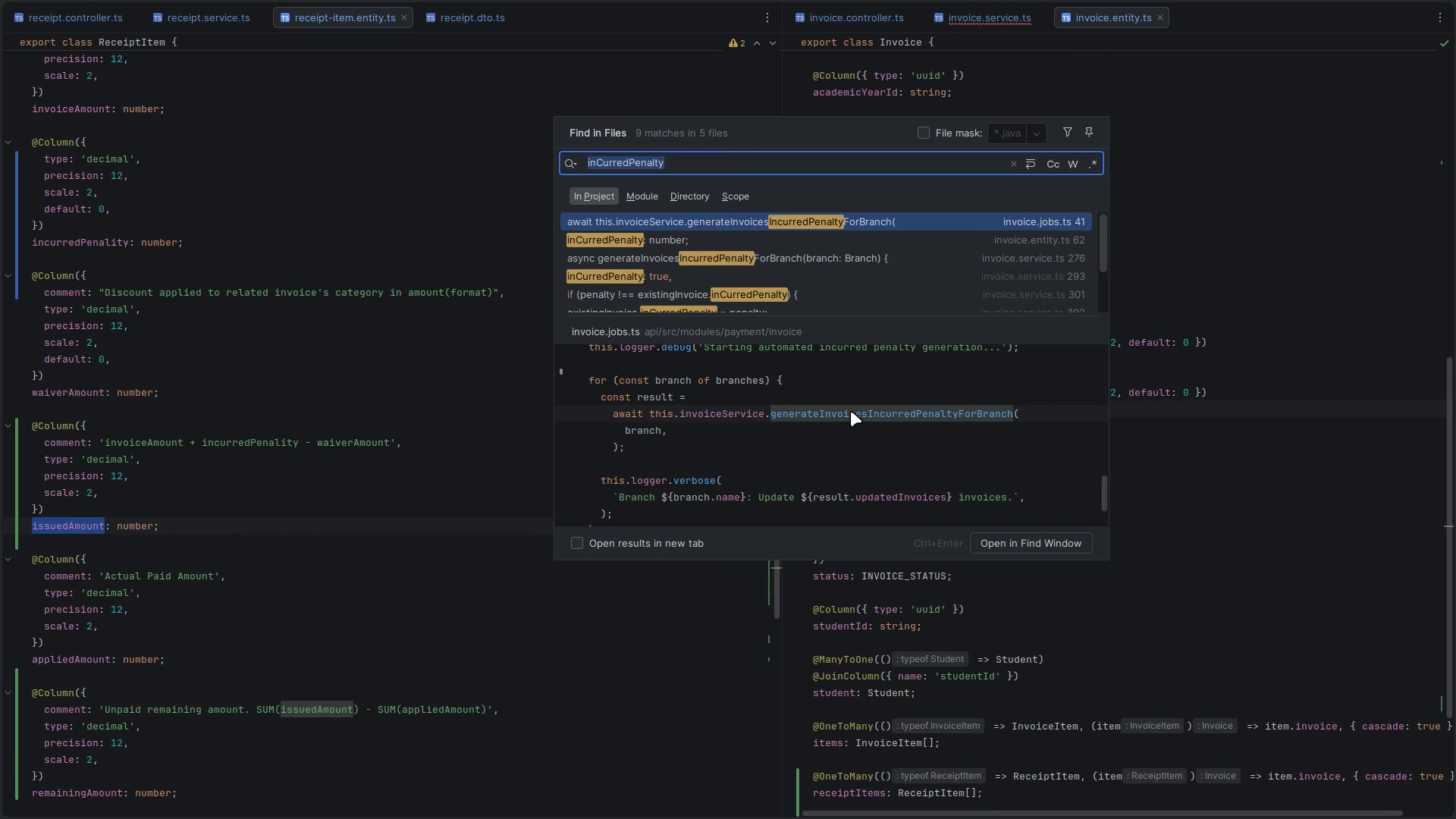 
key(Shift+ShiftLeft)
 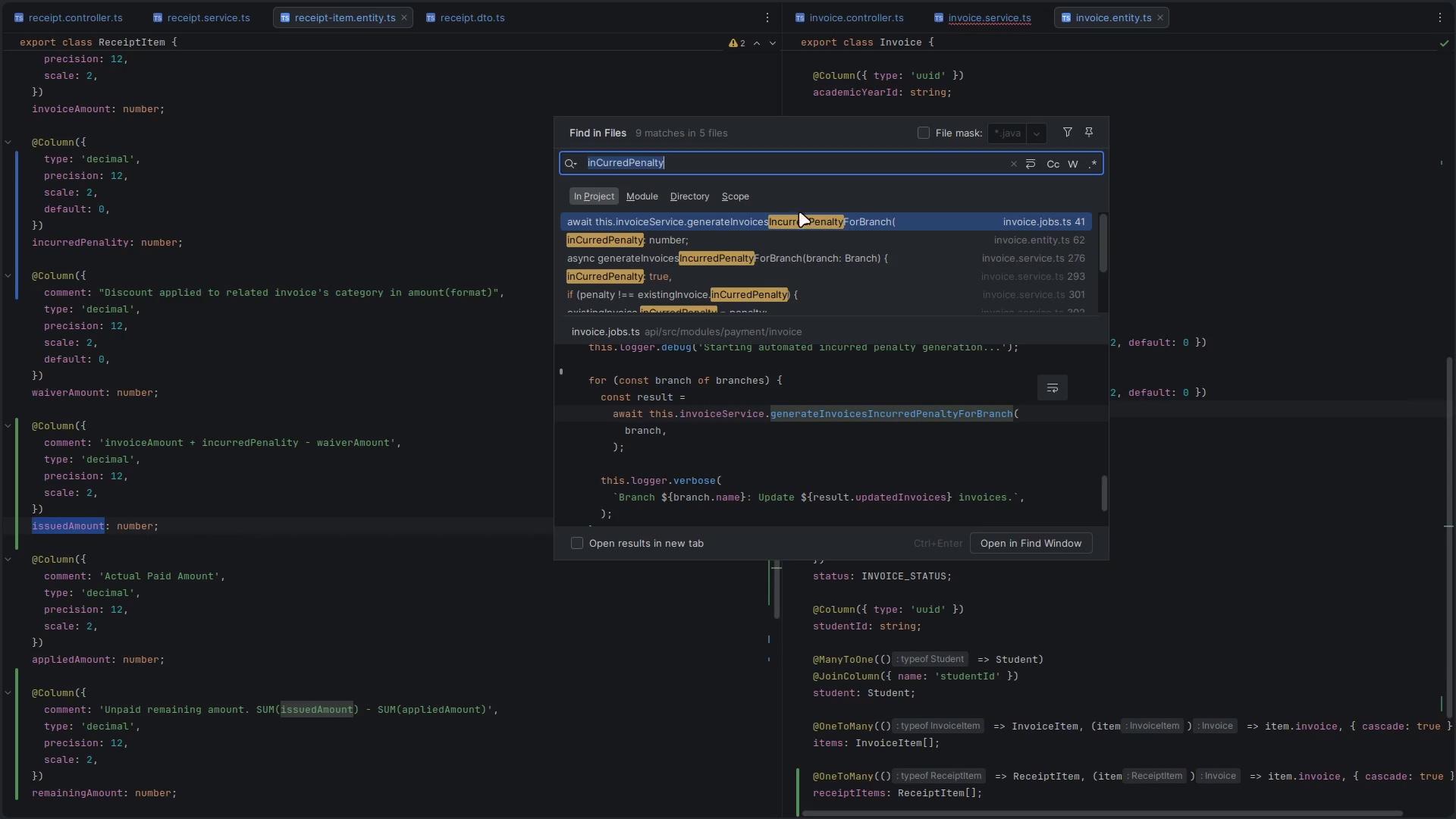 
mouse_move([1009, 160])
 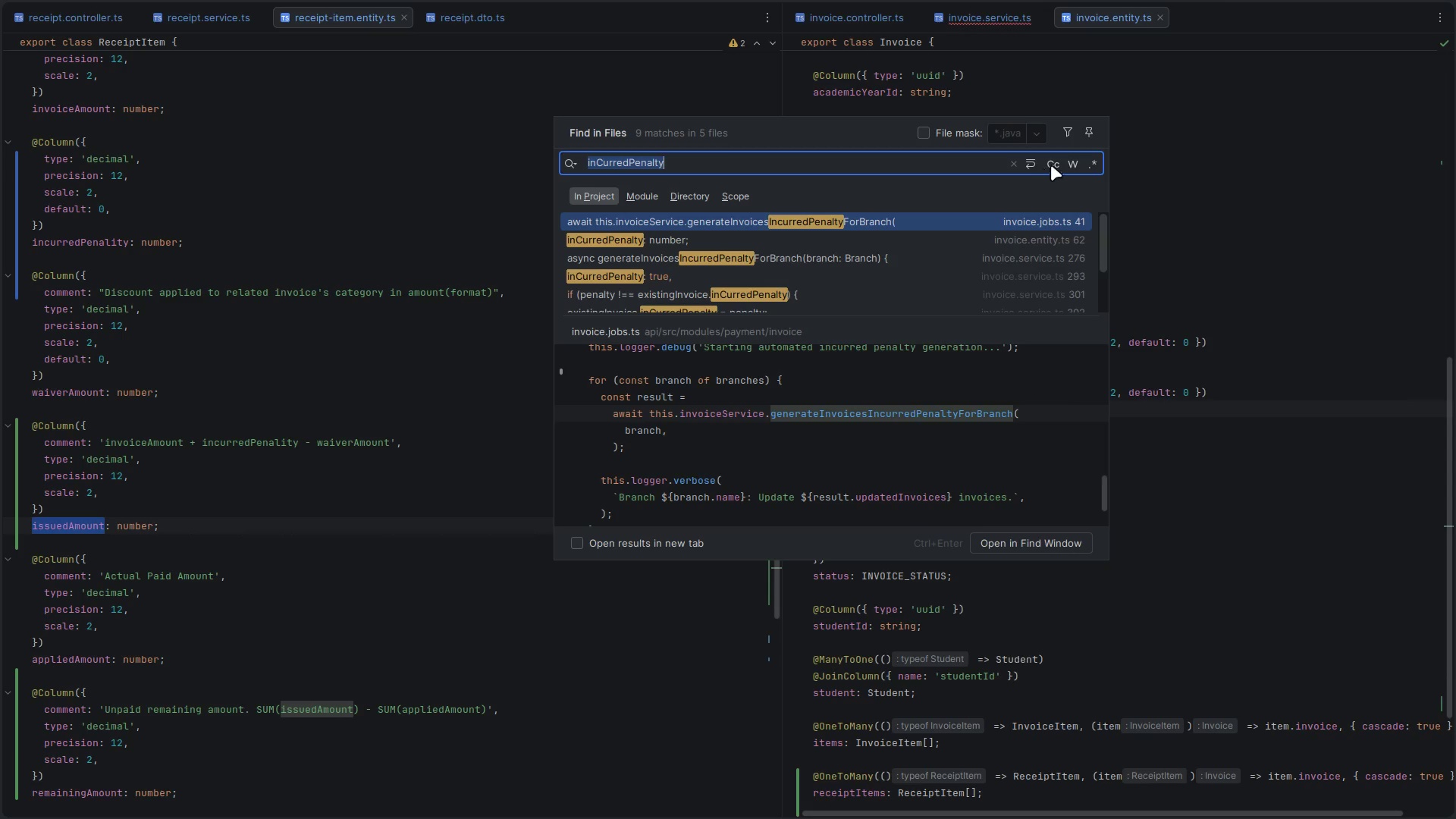 
mouse_move([1087, 168])
 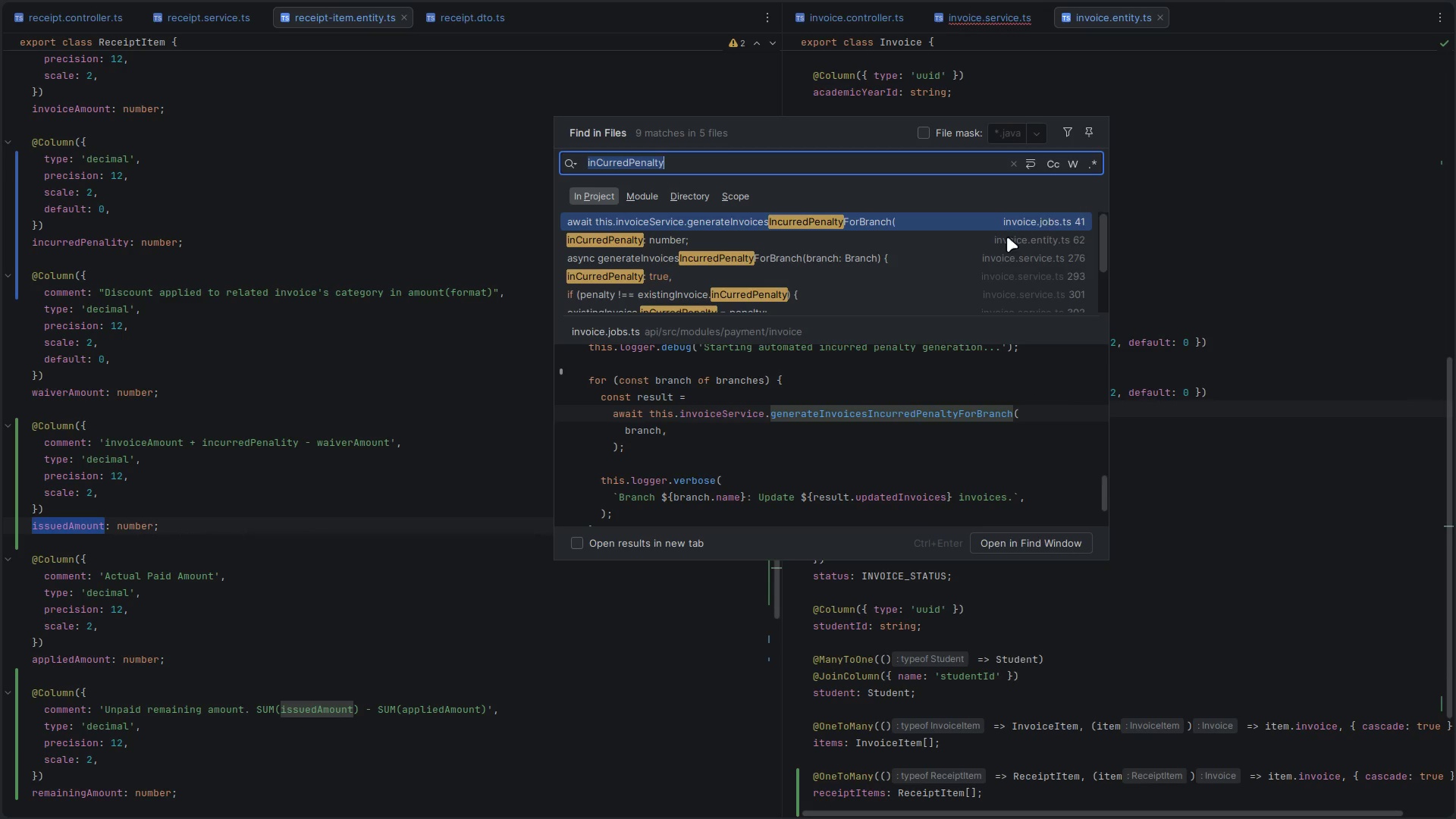 
mouse_move([1078, 167])
 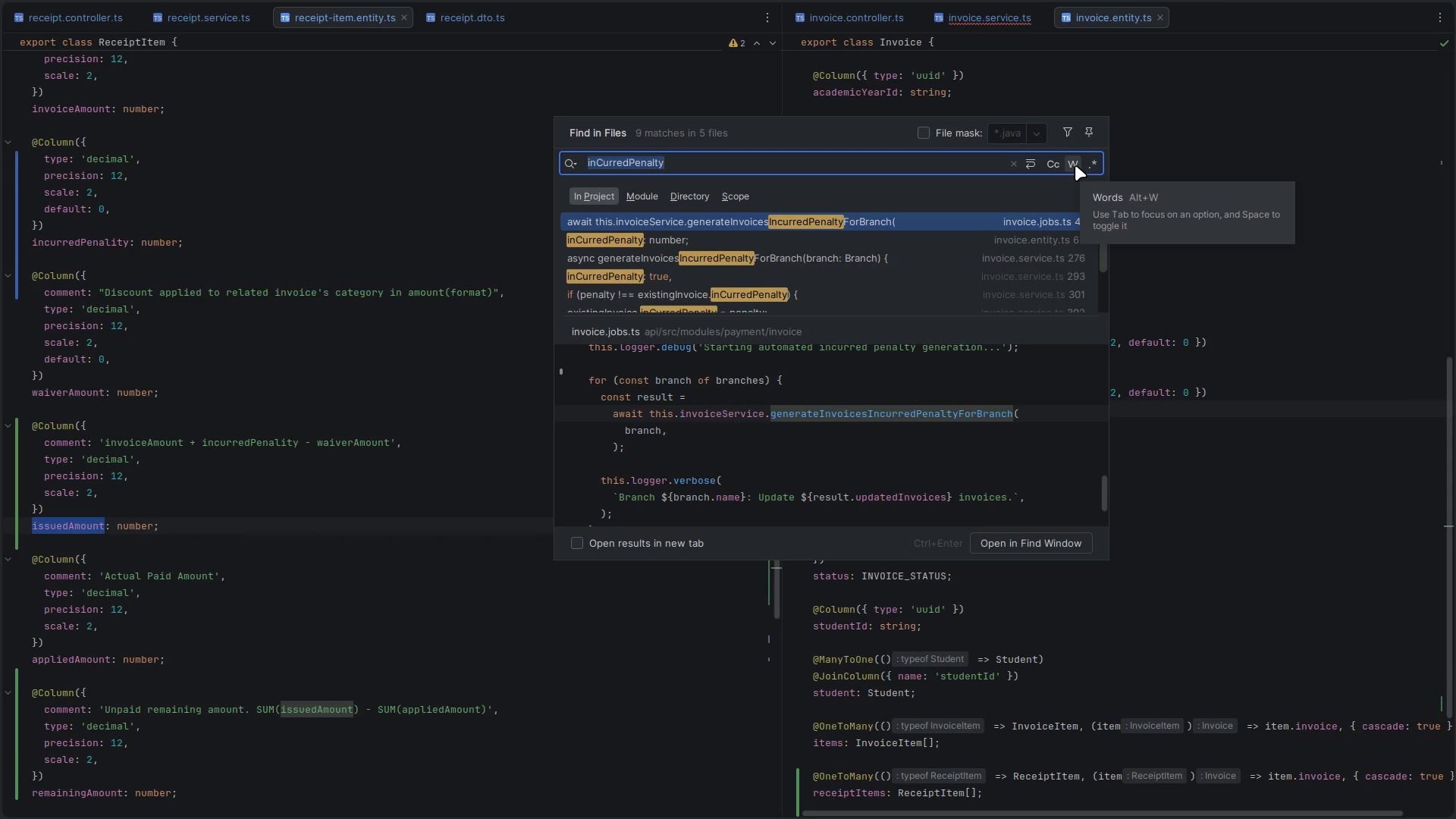 
mouse_move([1062, 162])
 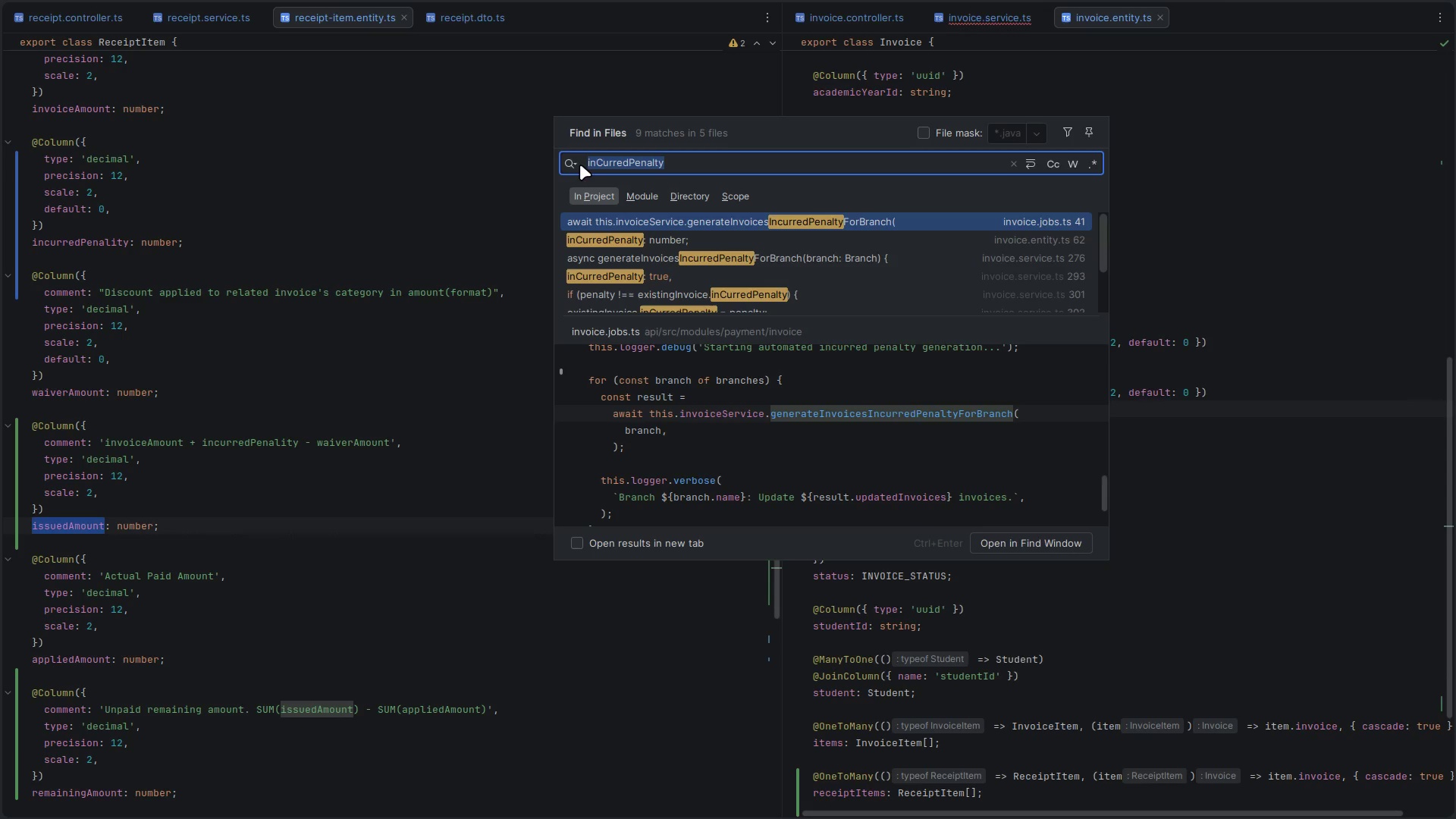 
left_click([575, 162])
 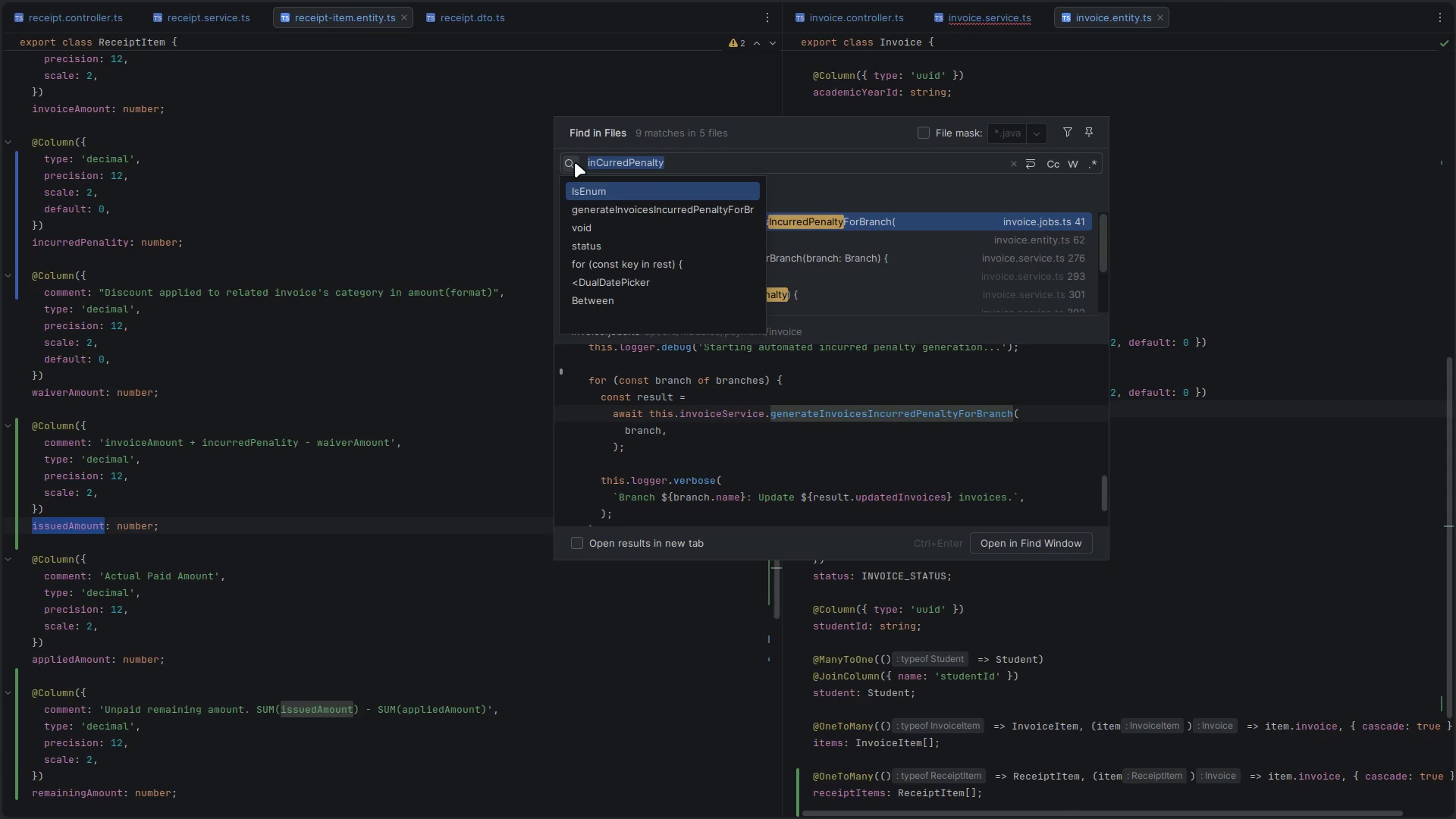 
left_click([575, 162])
 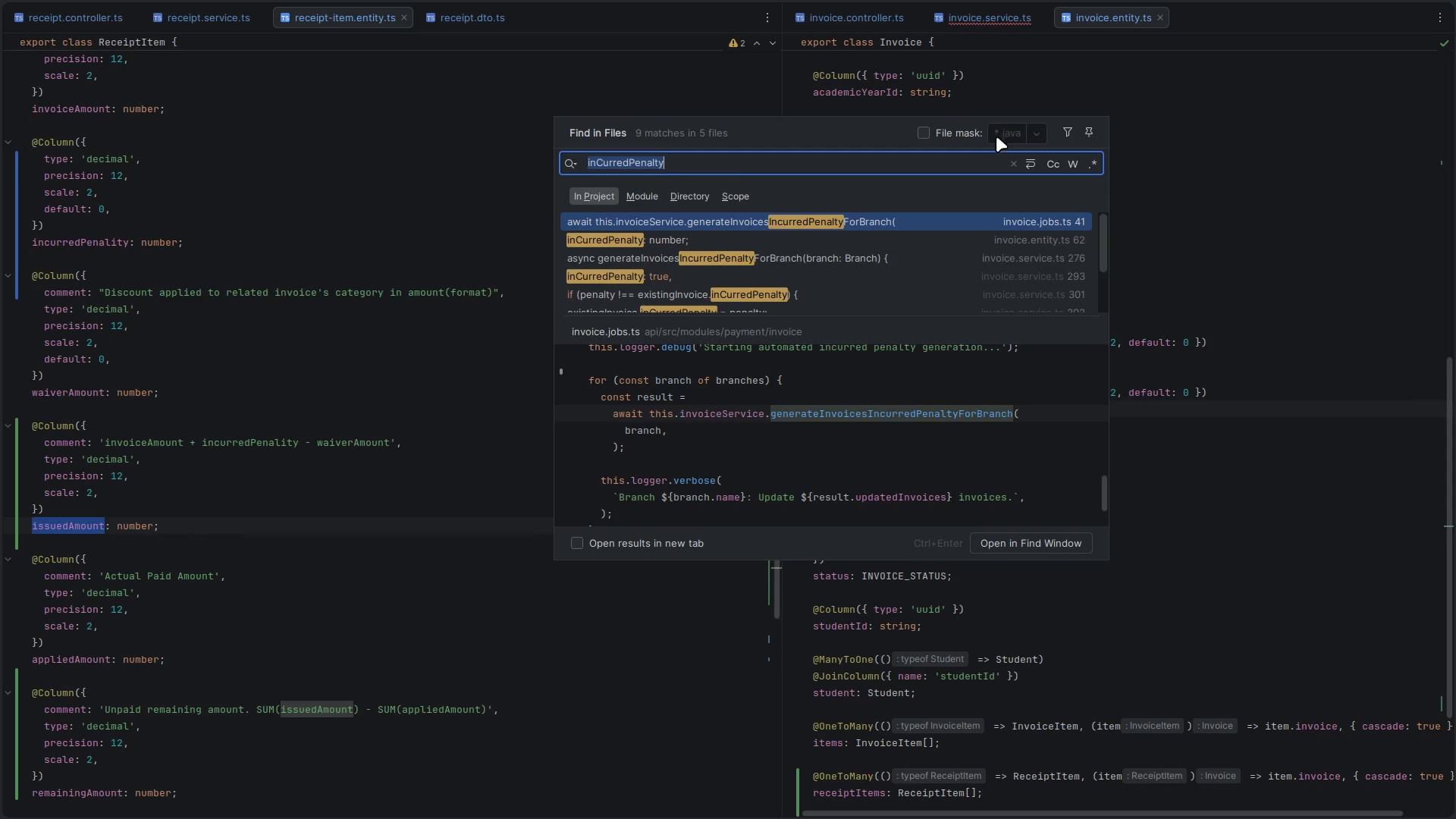 
left_click([1003, 132])
 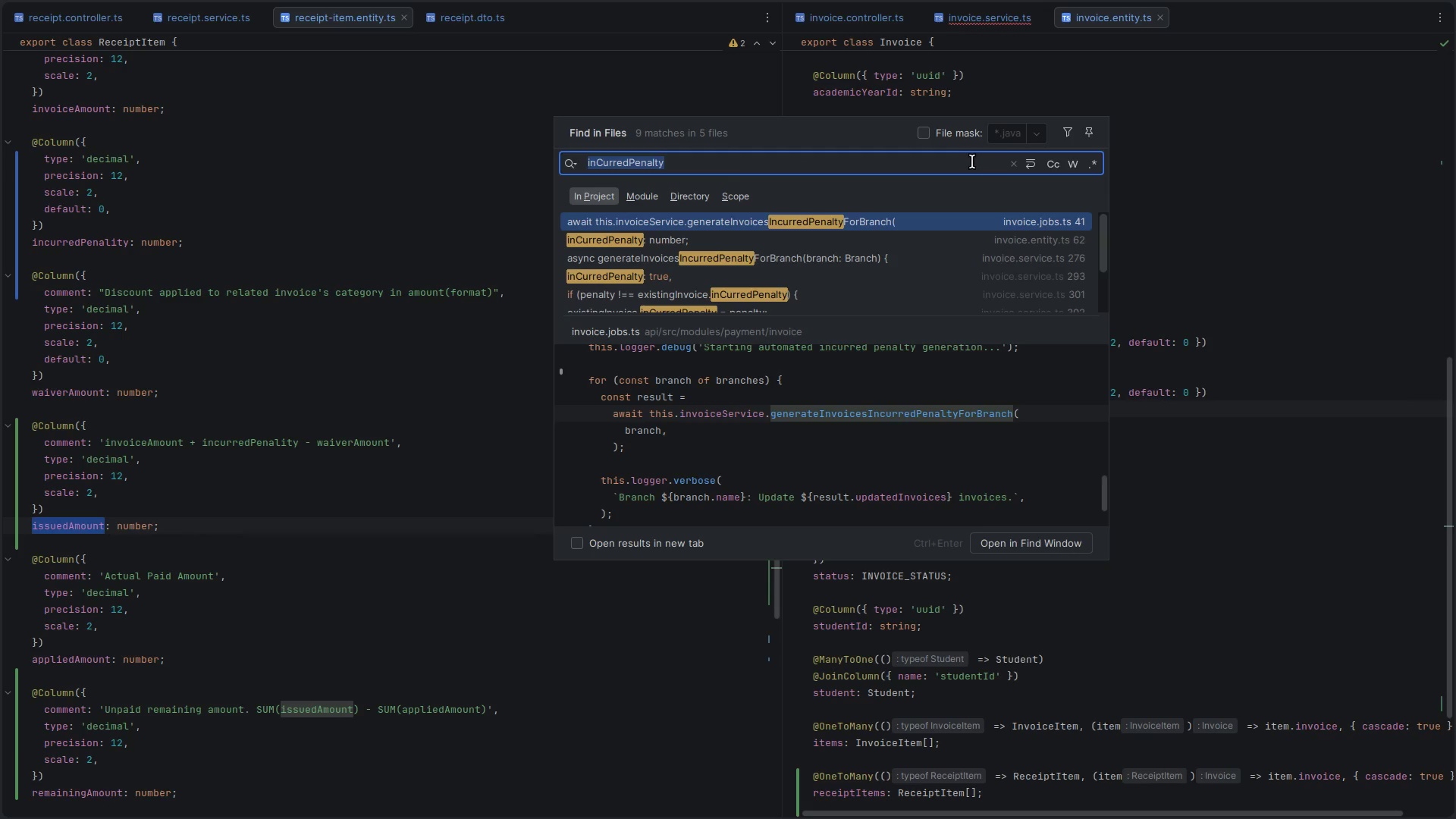 
scroll: coordinate [931, 283], scroll_direction: up, amount: 10.0
 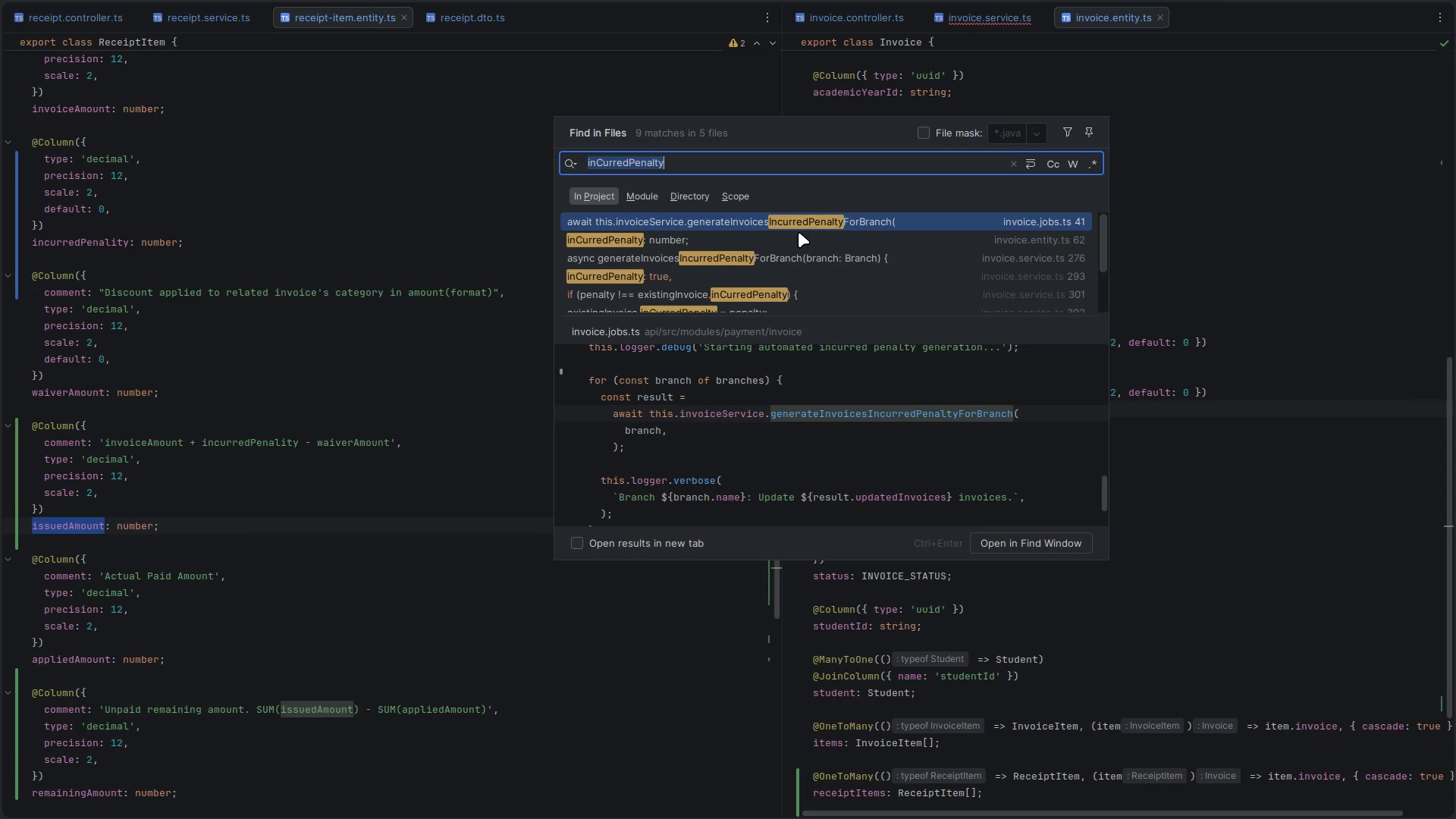 
left_click([1307, 471])
 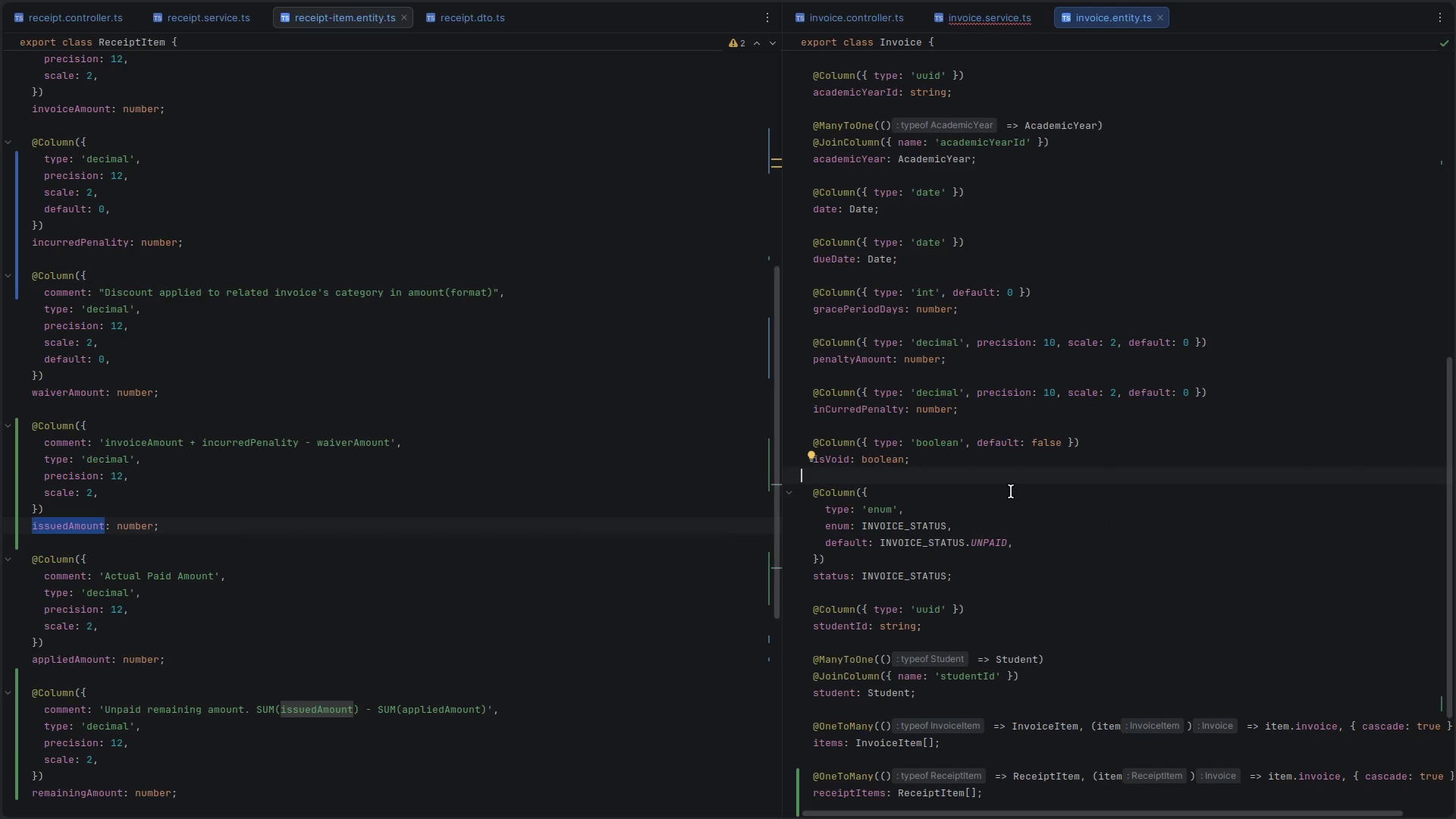 
double_click([869, 409])
 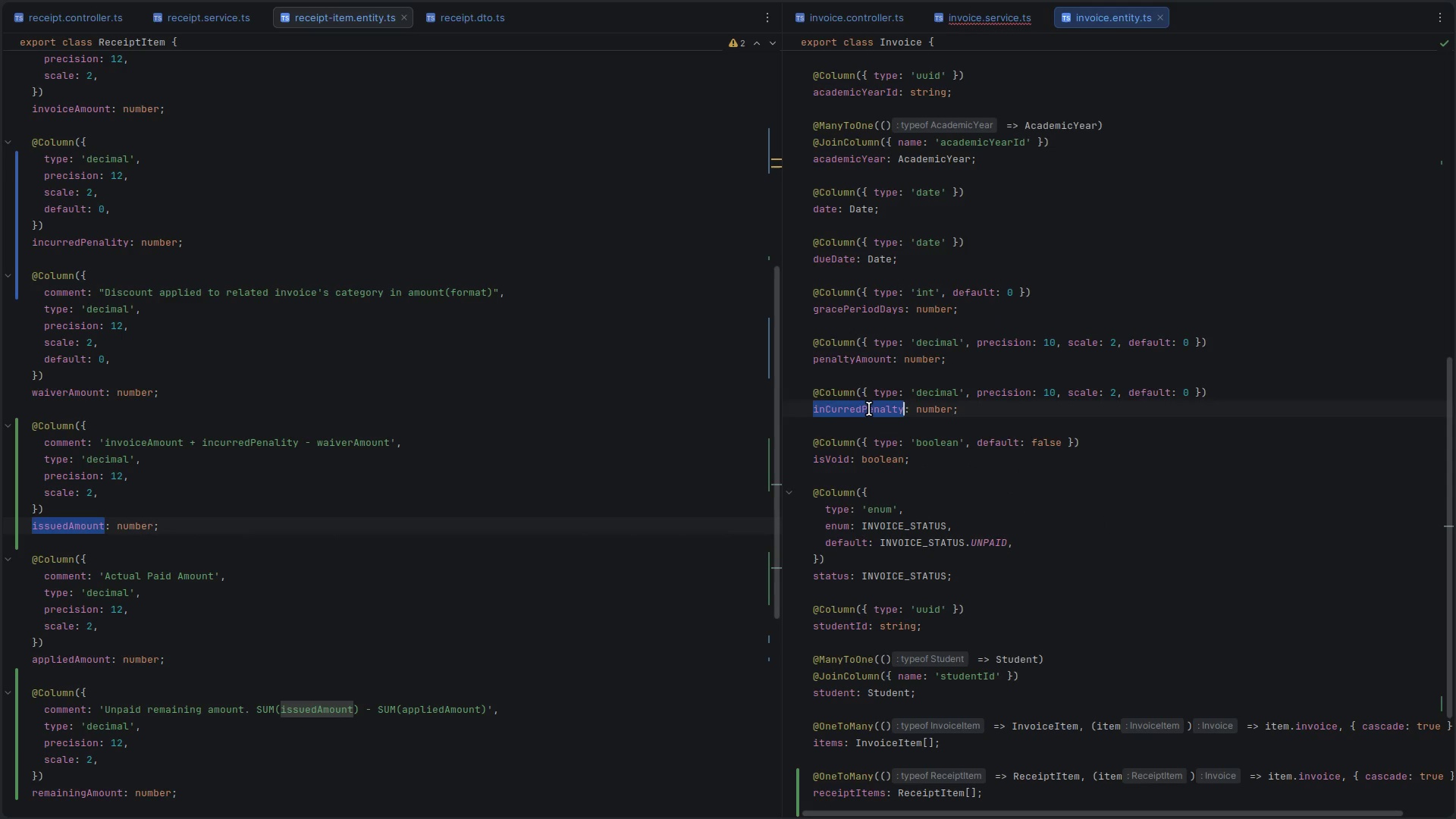 
triple_click([869, 409])
 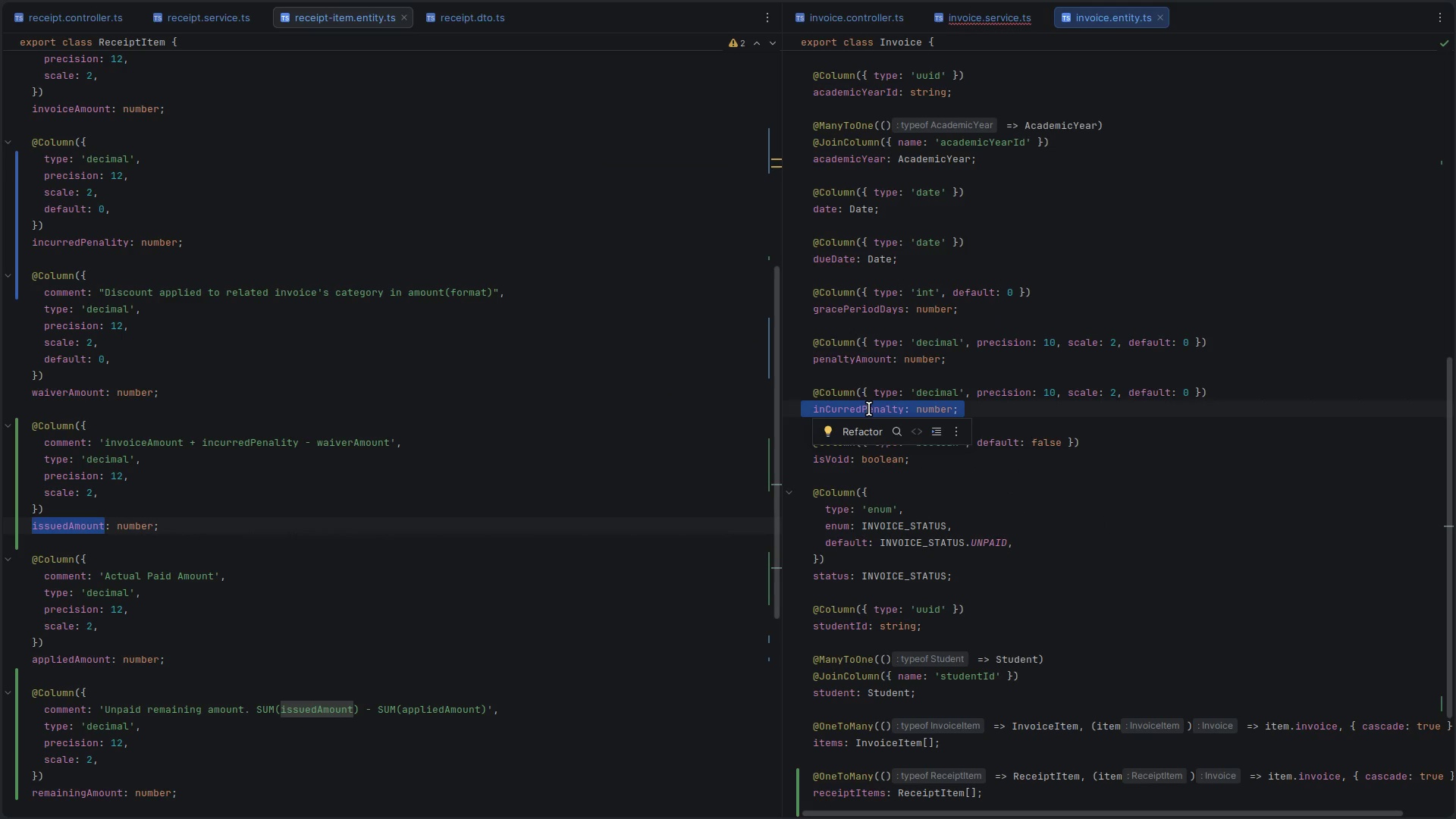 
double_click([869, 409])
 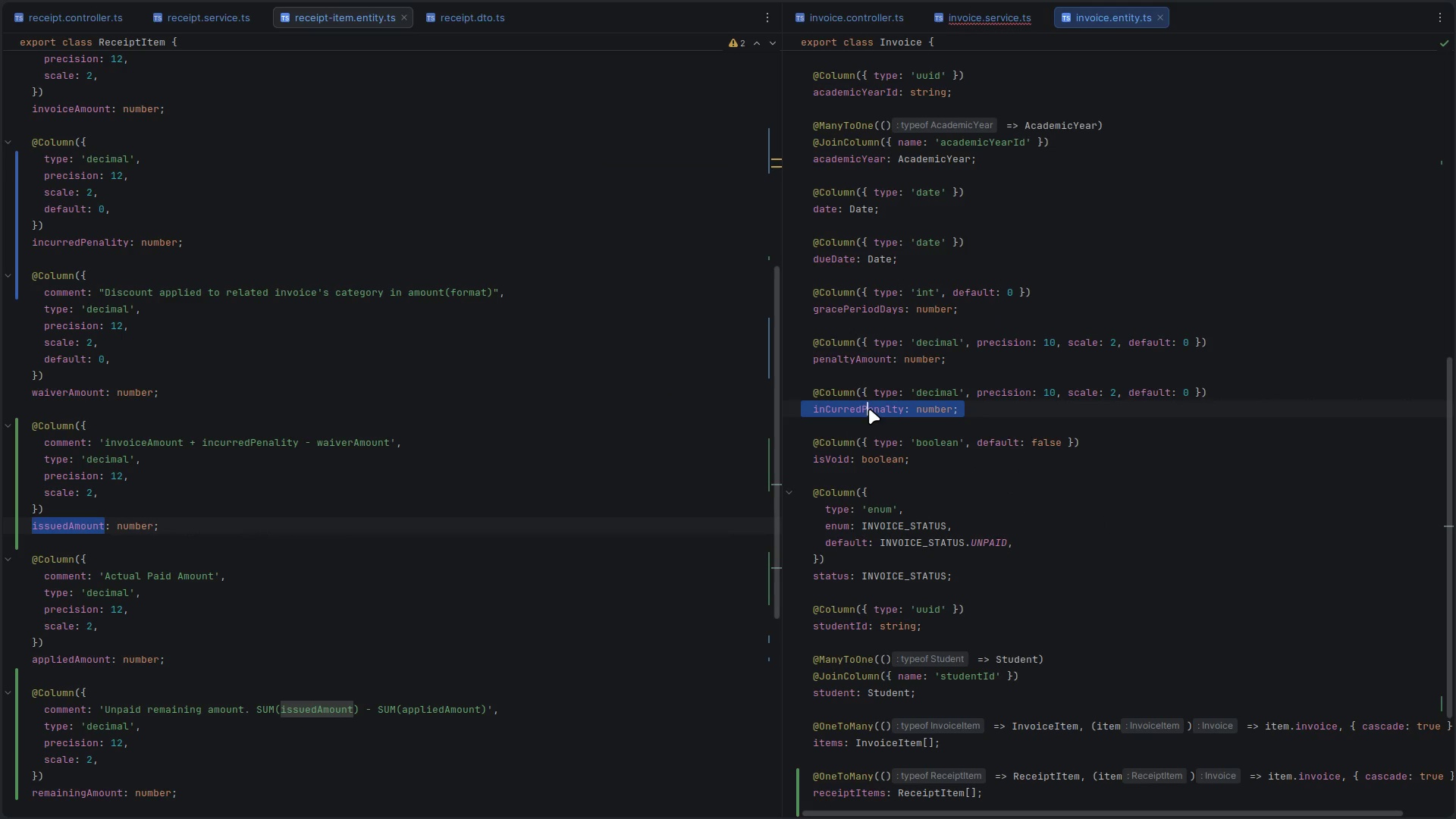 
double_click([869, 409])
 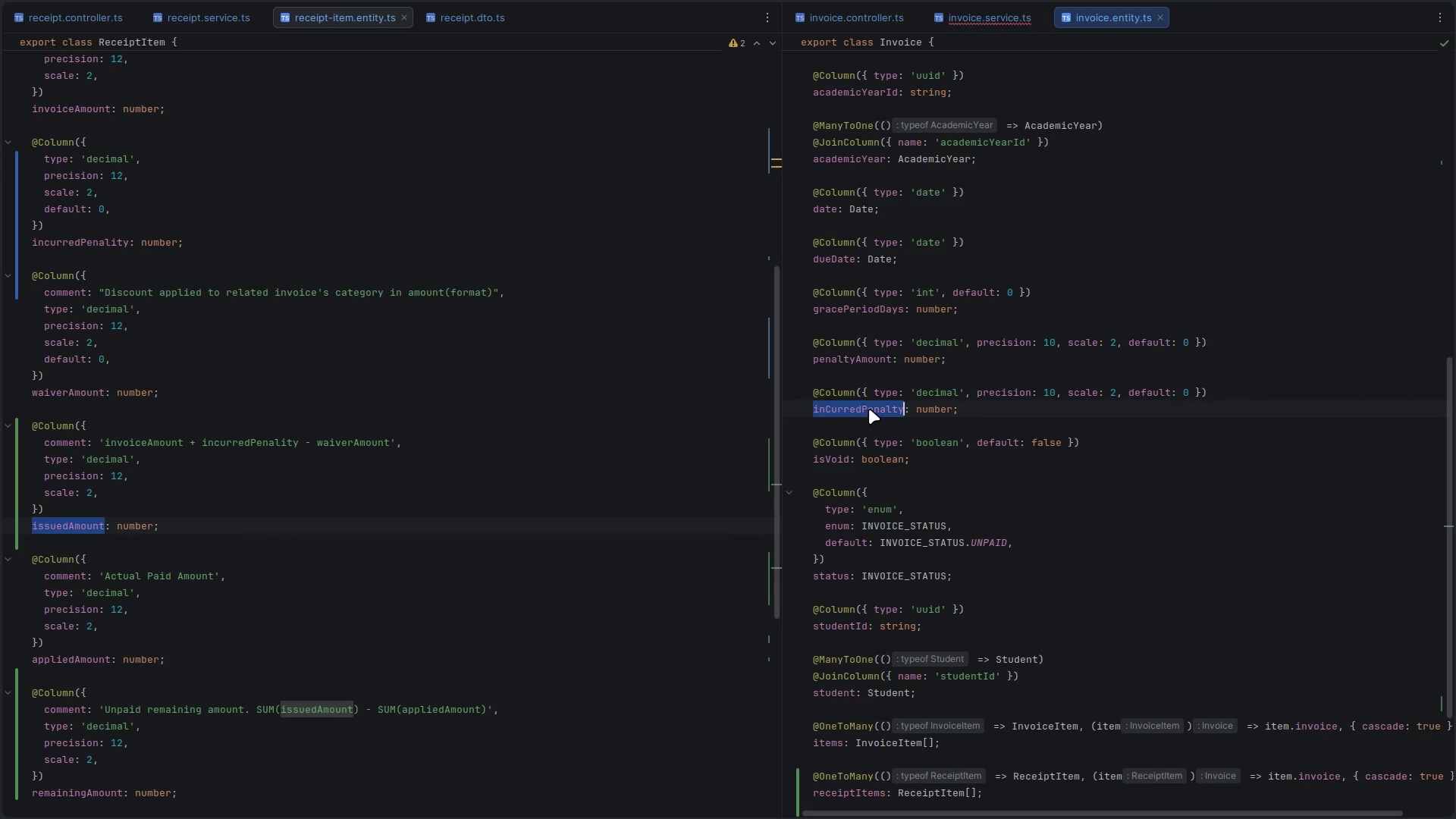 
key(Control+Shift+F)
 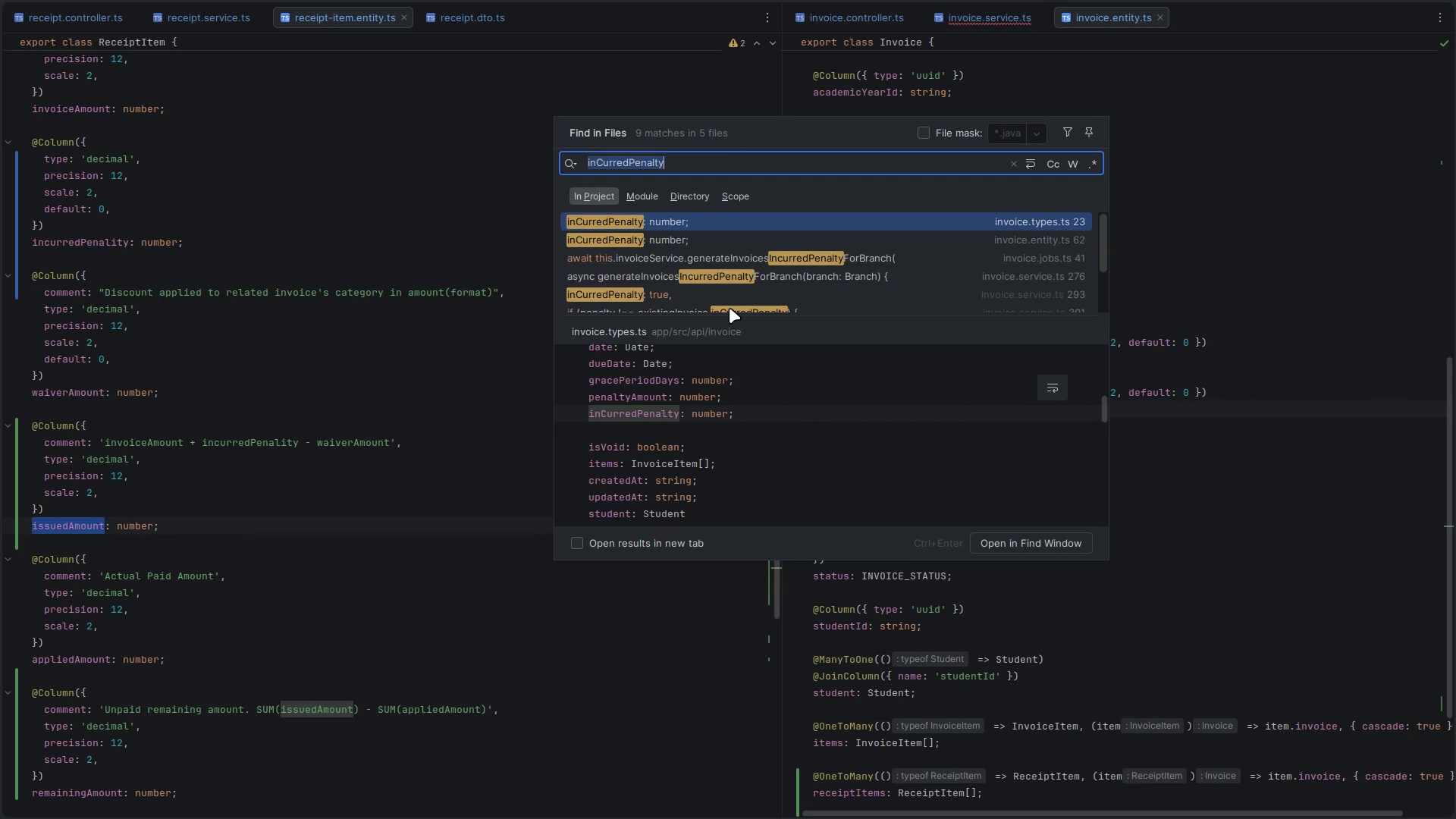 
key(Alt+Control+ArrowLeft)
 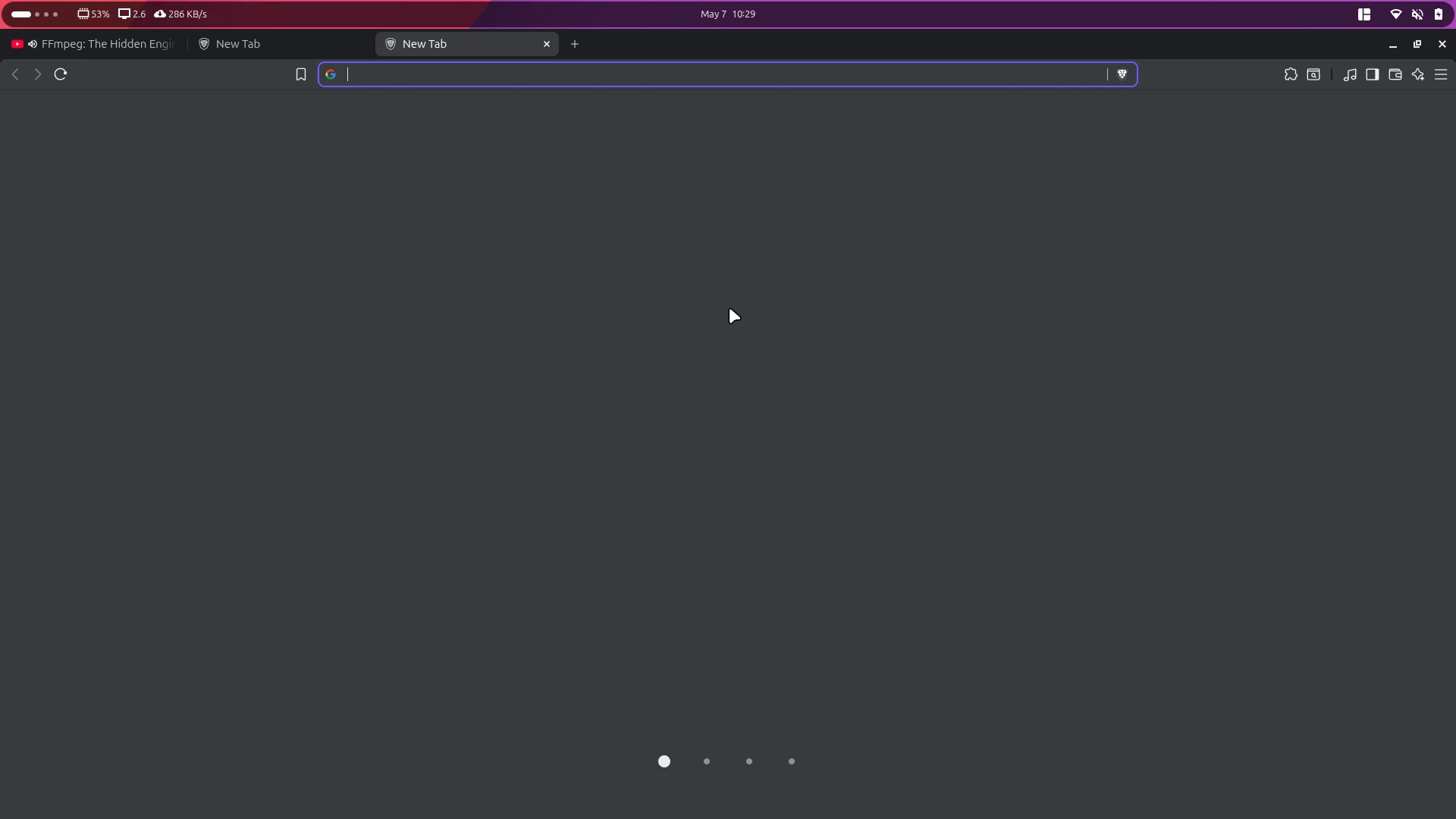 
type(incurred)
 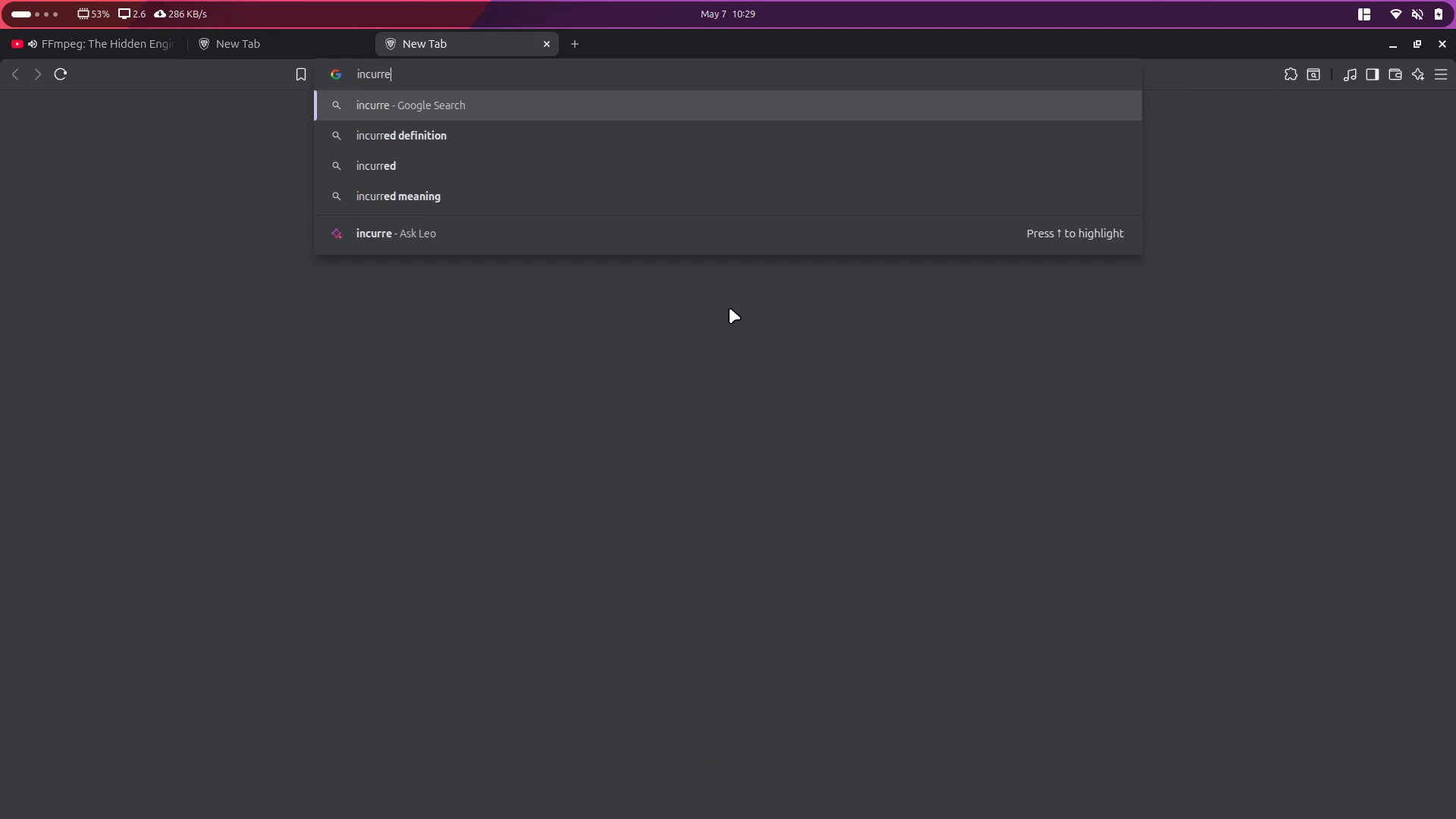 
key(Enter)
 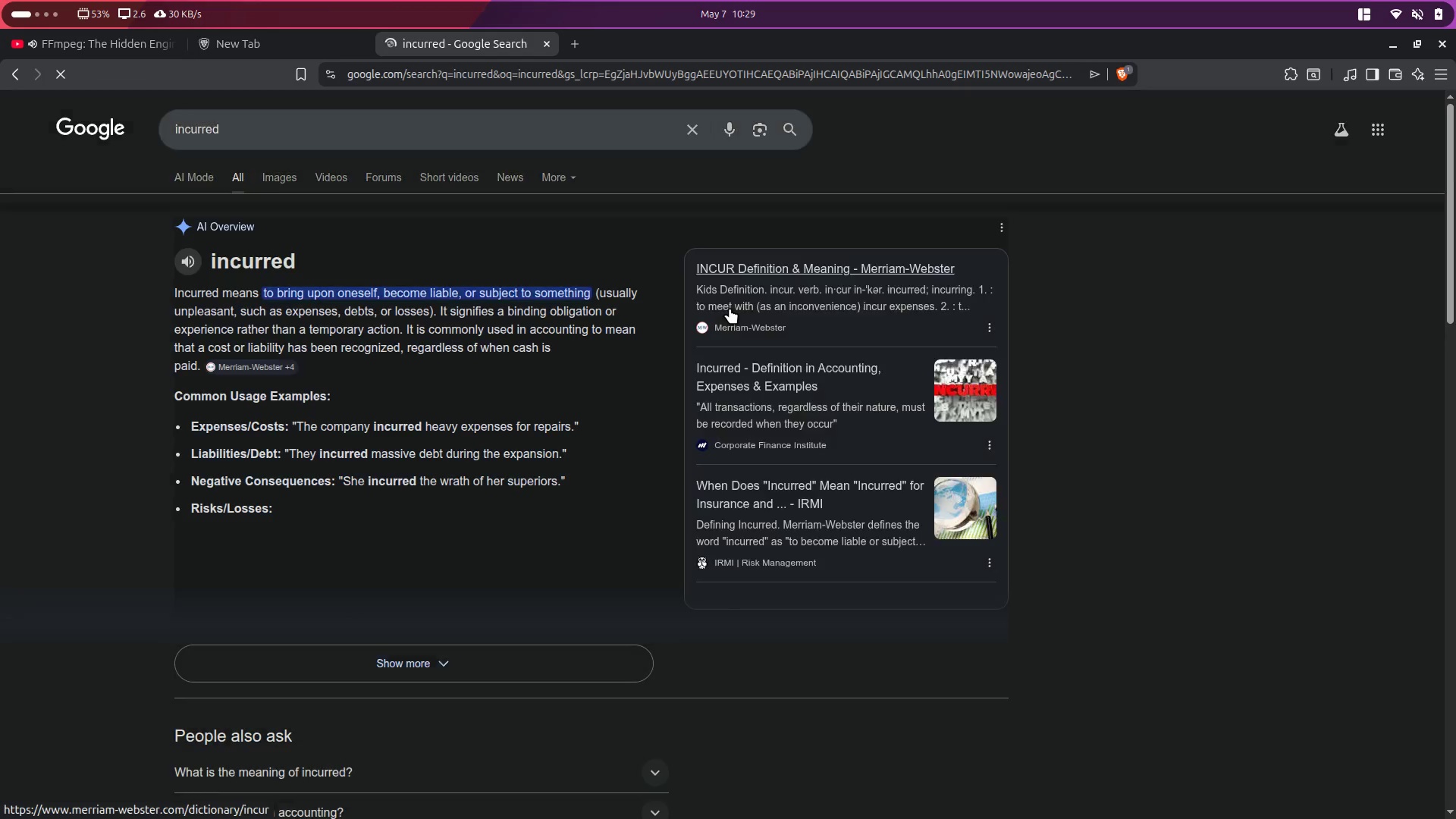 
key(Control+ControlLeft)
 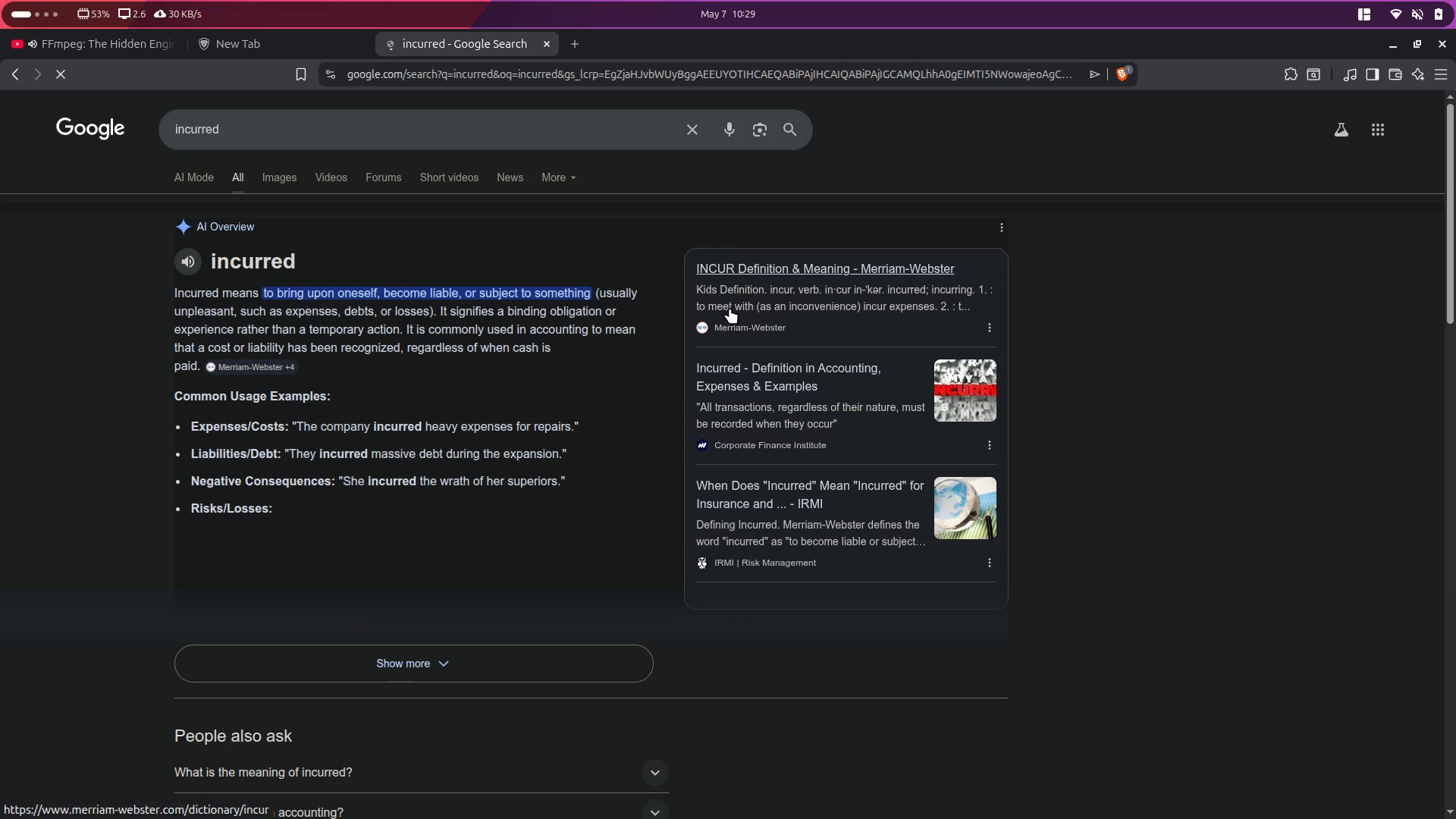 
key(Alt+Control+AltLeft)
 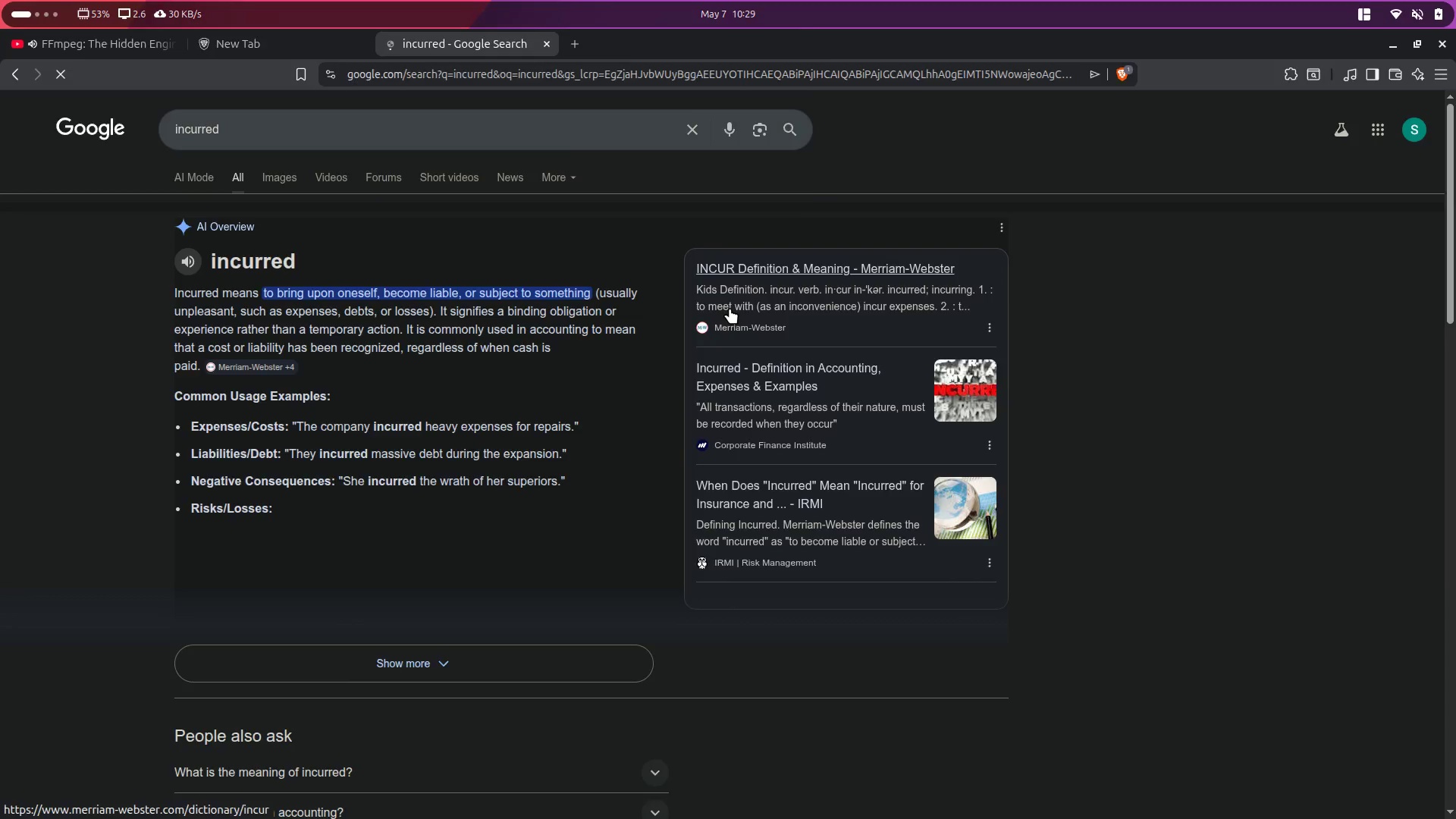 
key(Alt+Control+ArrowRight)
 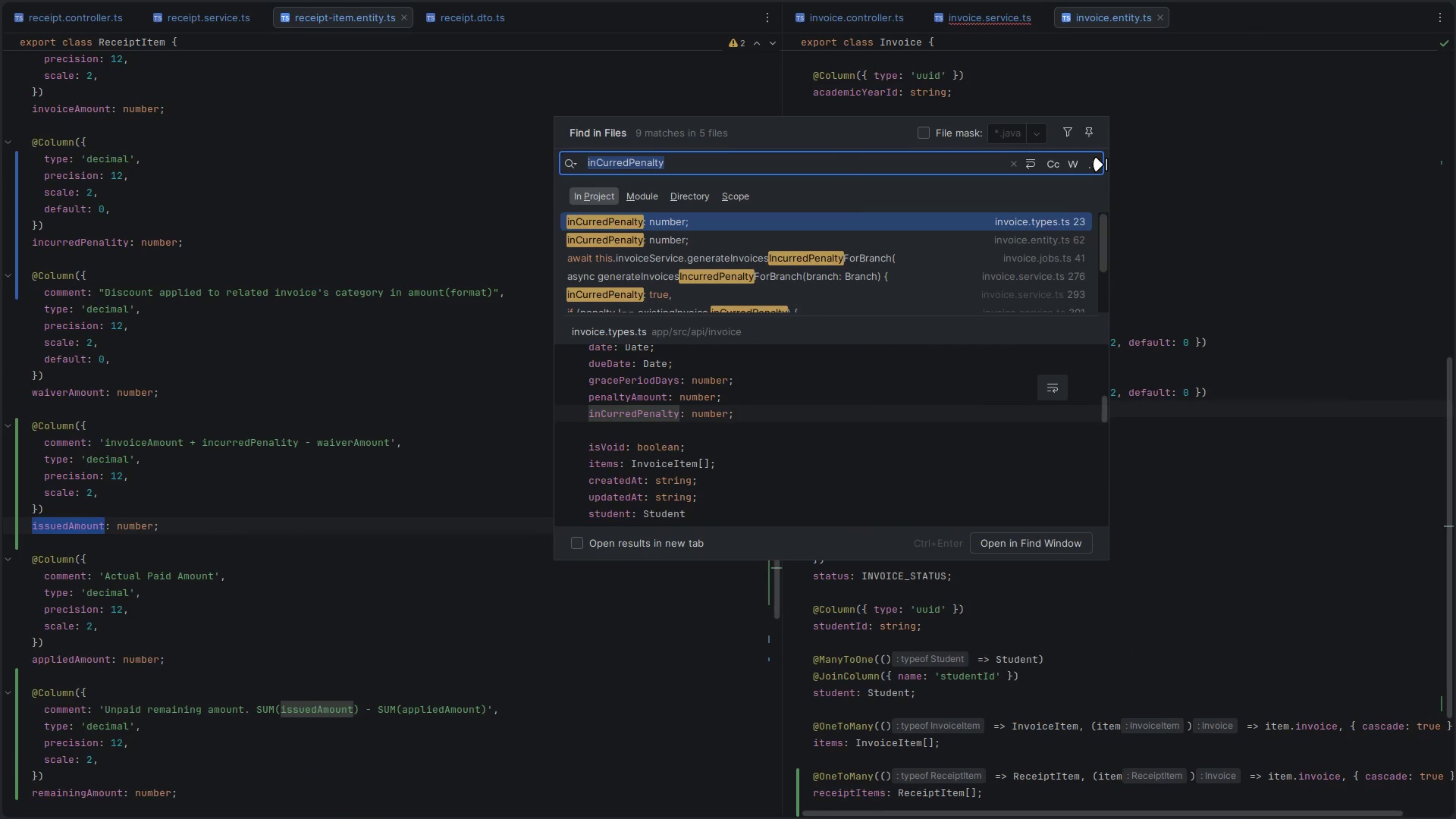 
wait(7.87)
 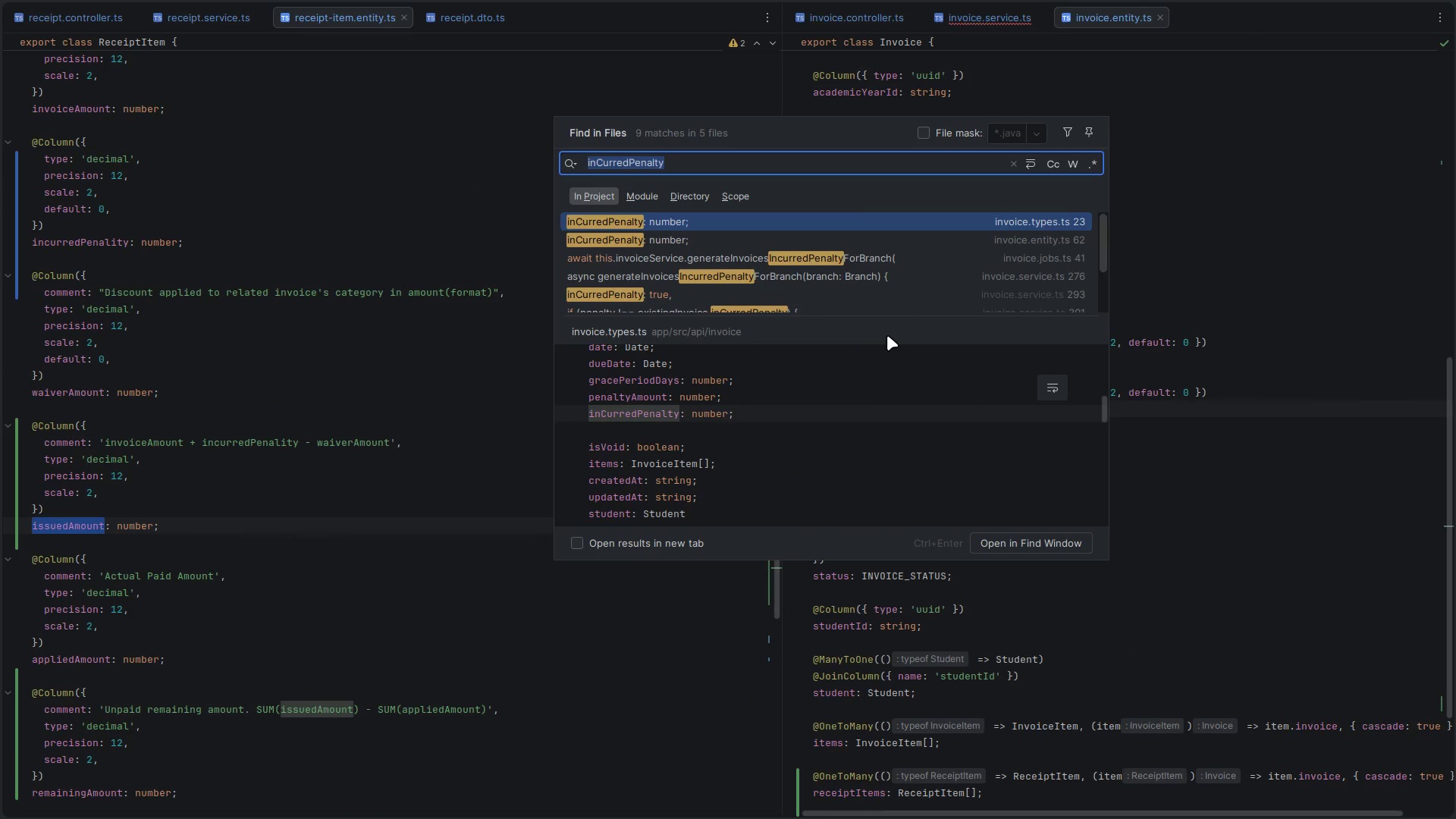 
left_click([1029, 161])
 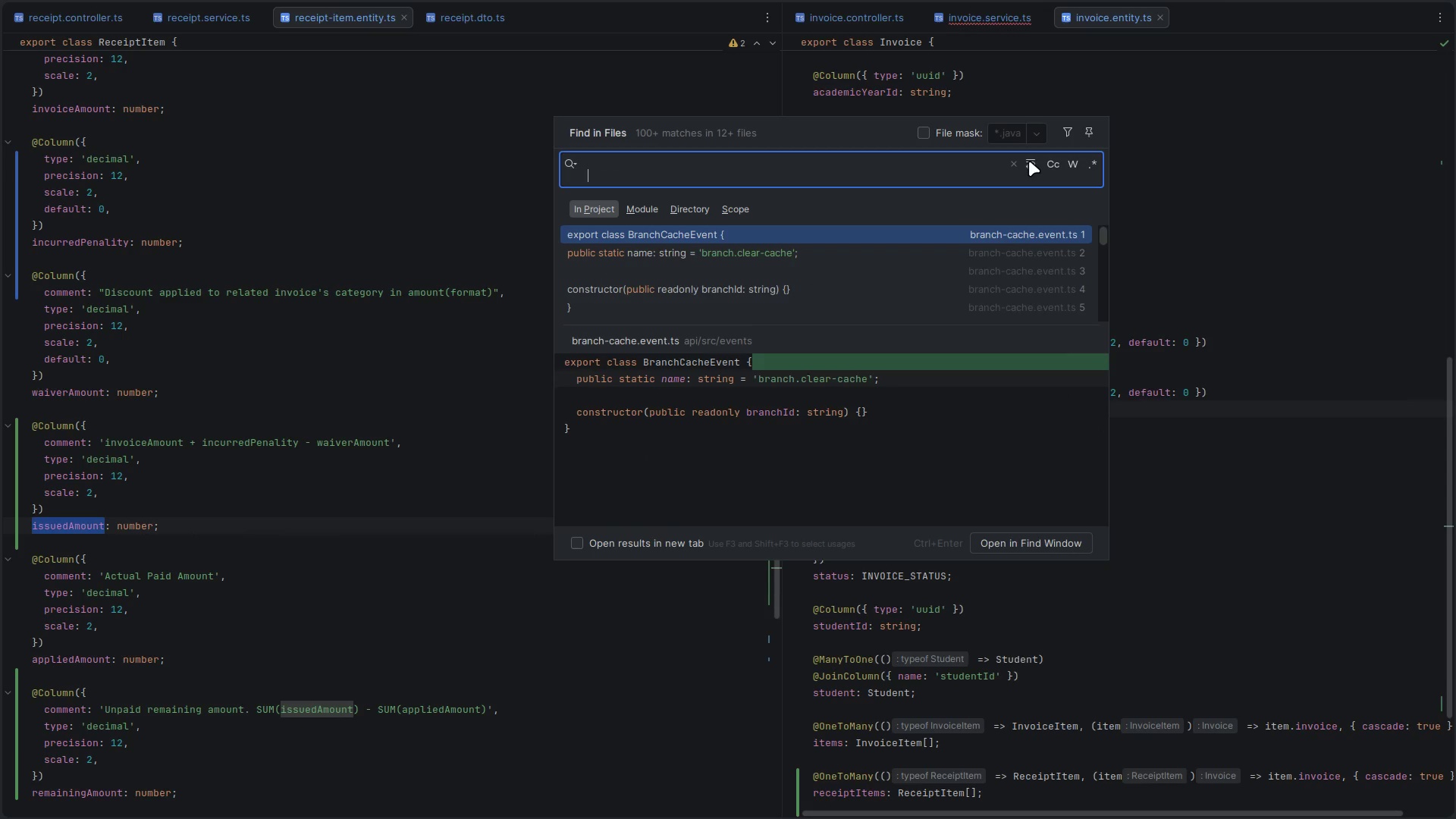 
key(Backspace)
 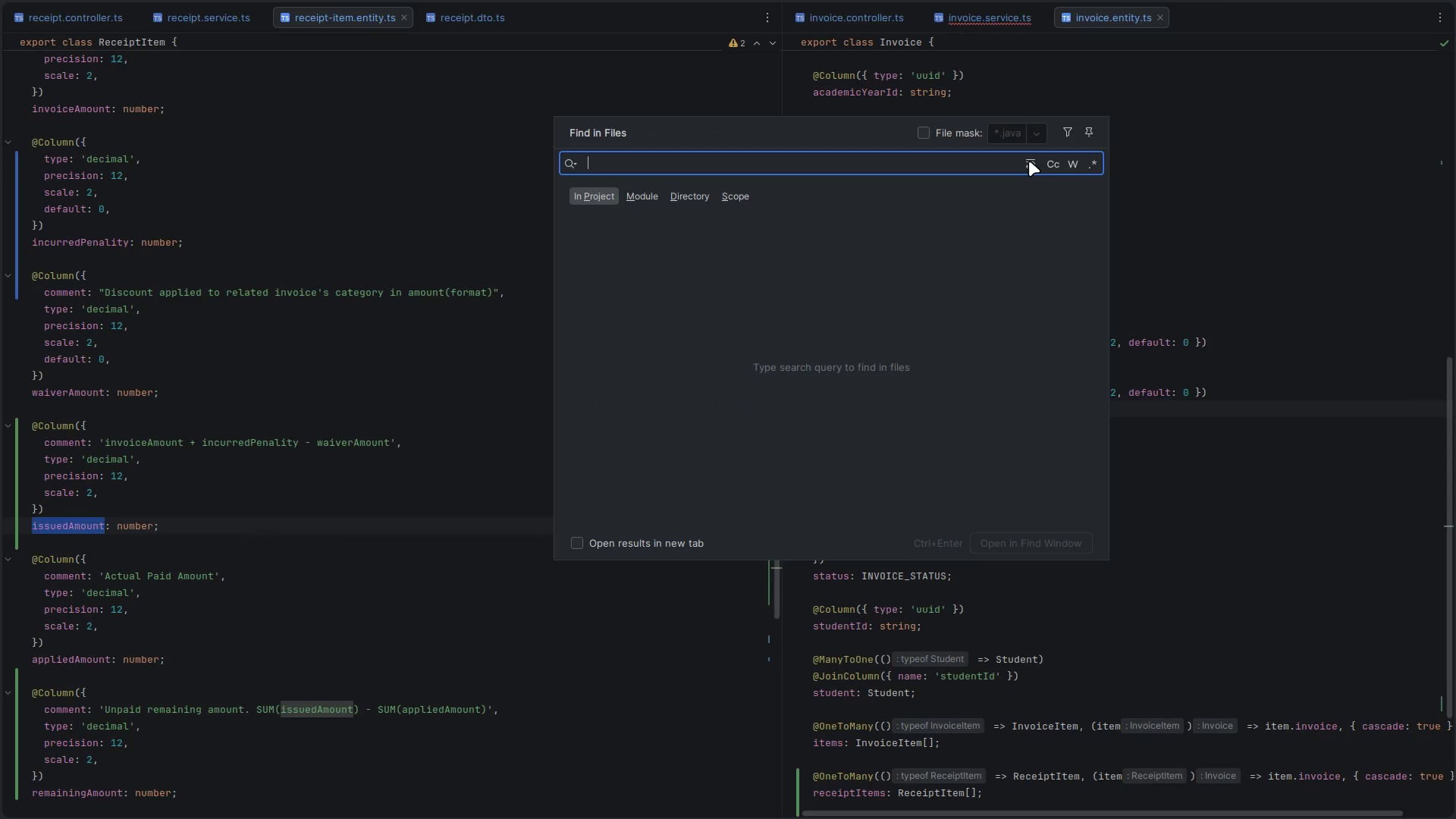 
key(Control+V)
 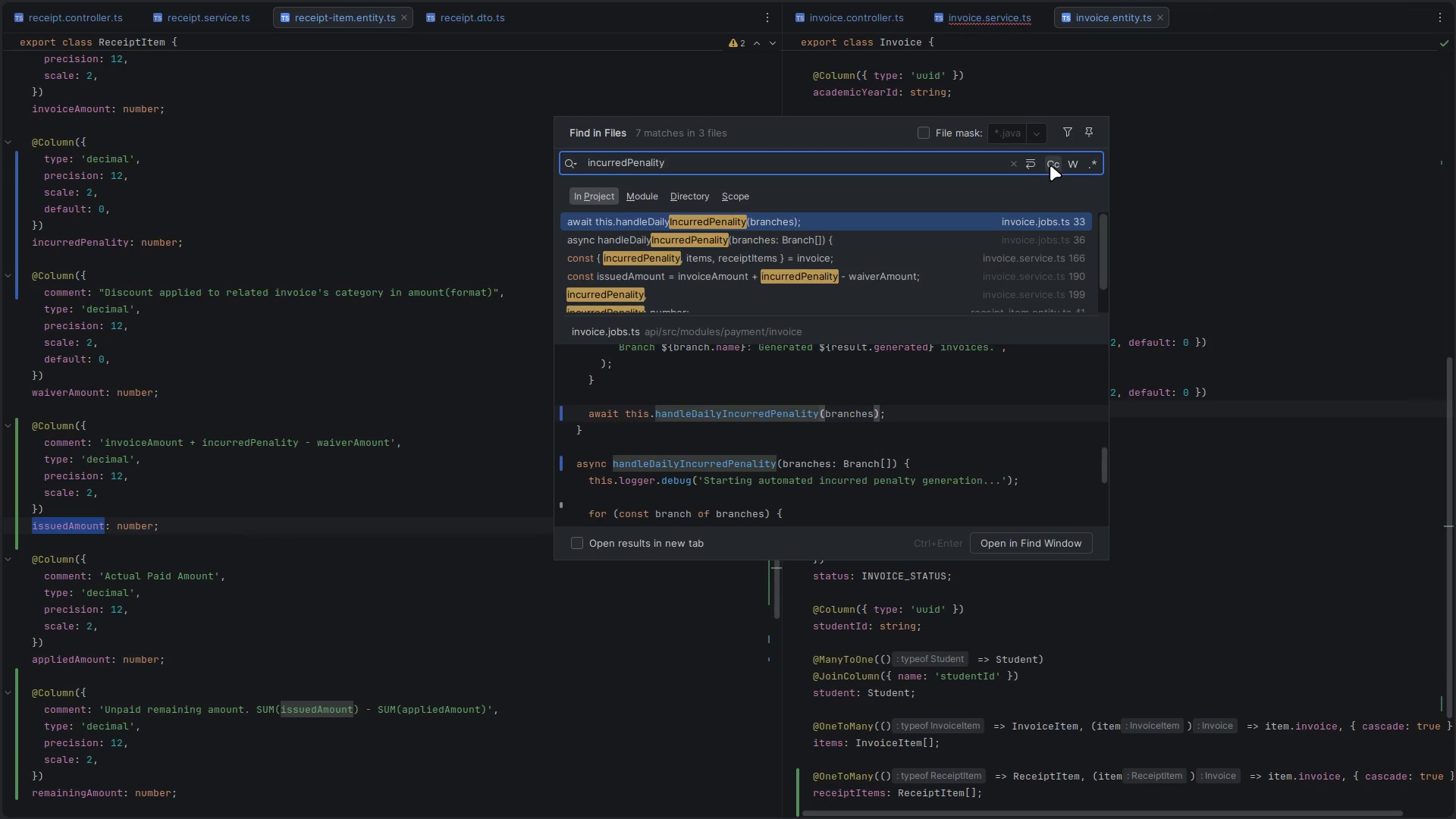 
wait(8.6)
 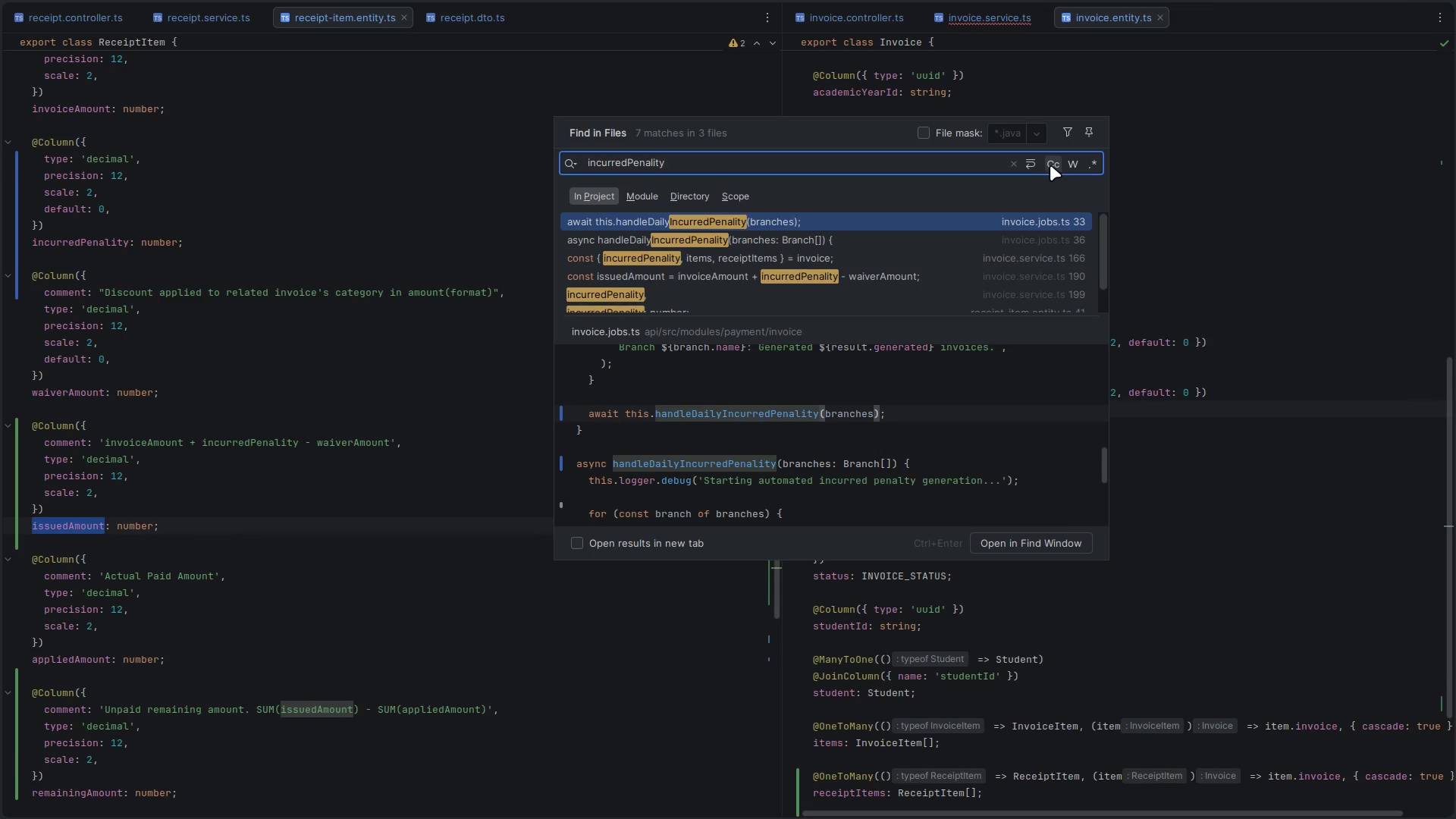 
scroll: coordinate [837, 283], scroll_direction: down, amount: 5.0
 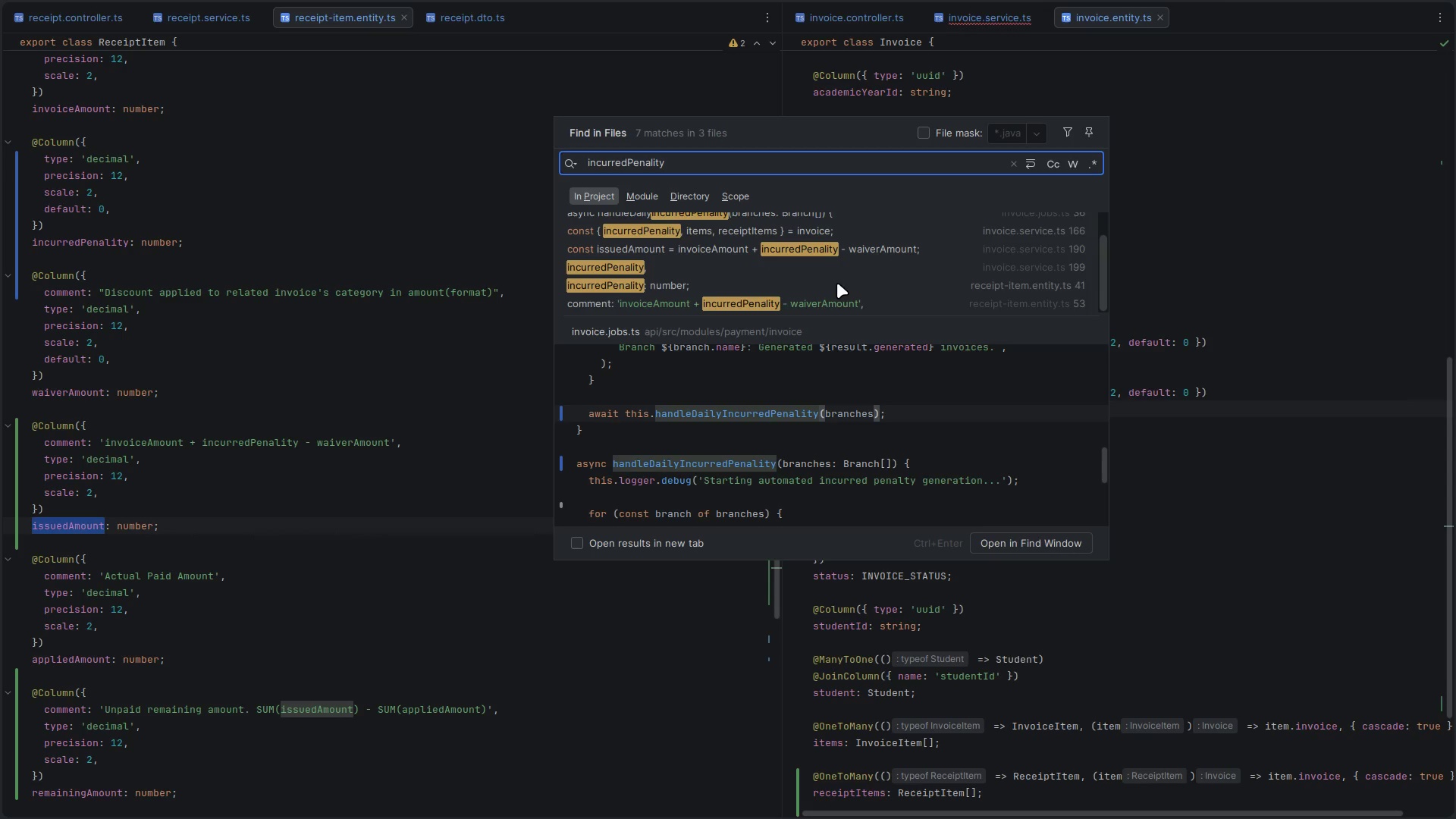 
scroll: coordinate [837, 283], scroll_direction: up, amount: 6.0
 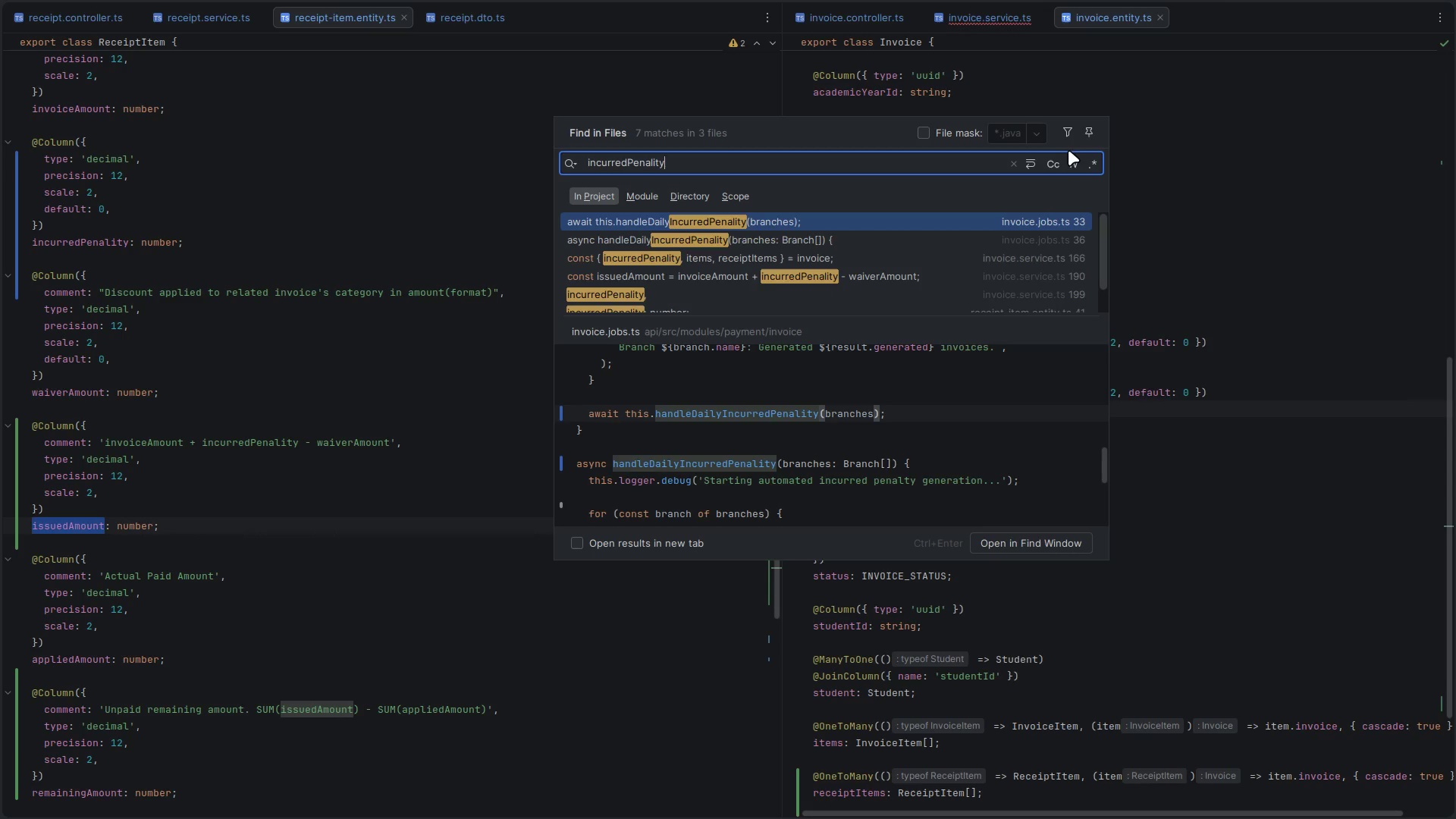 
mouse_move([1081, 128])
 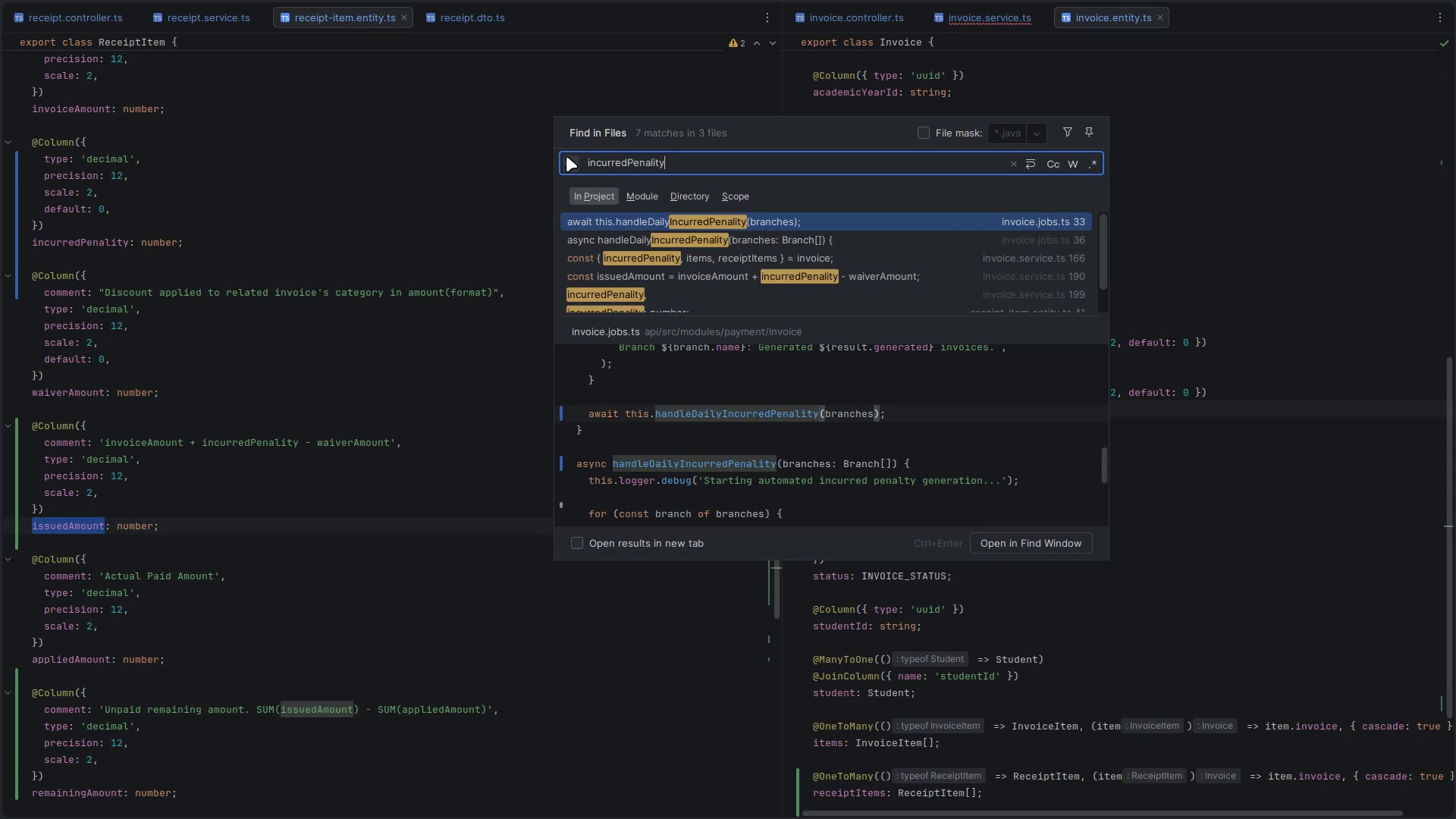 
left_click([573, 165])
 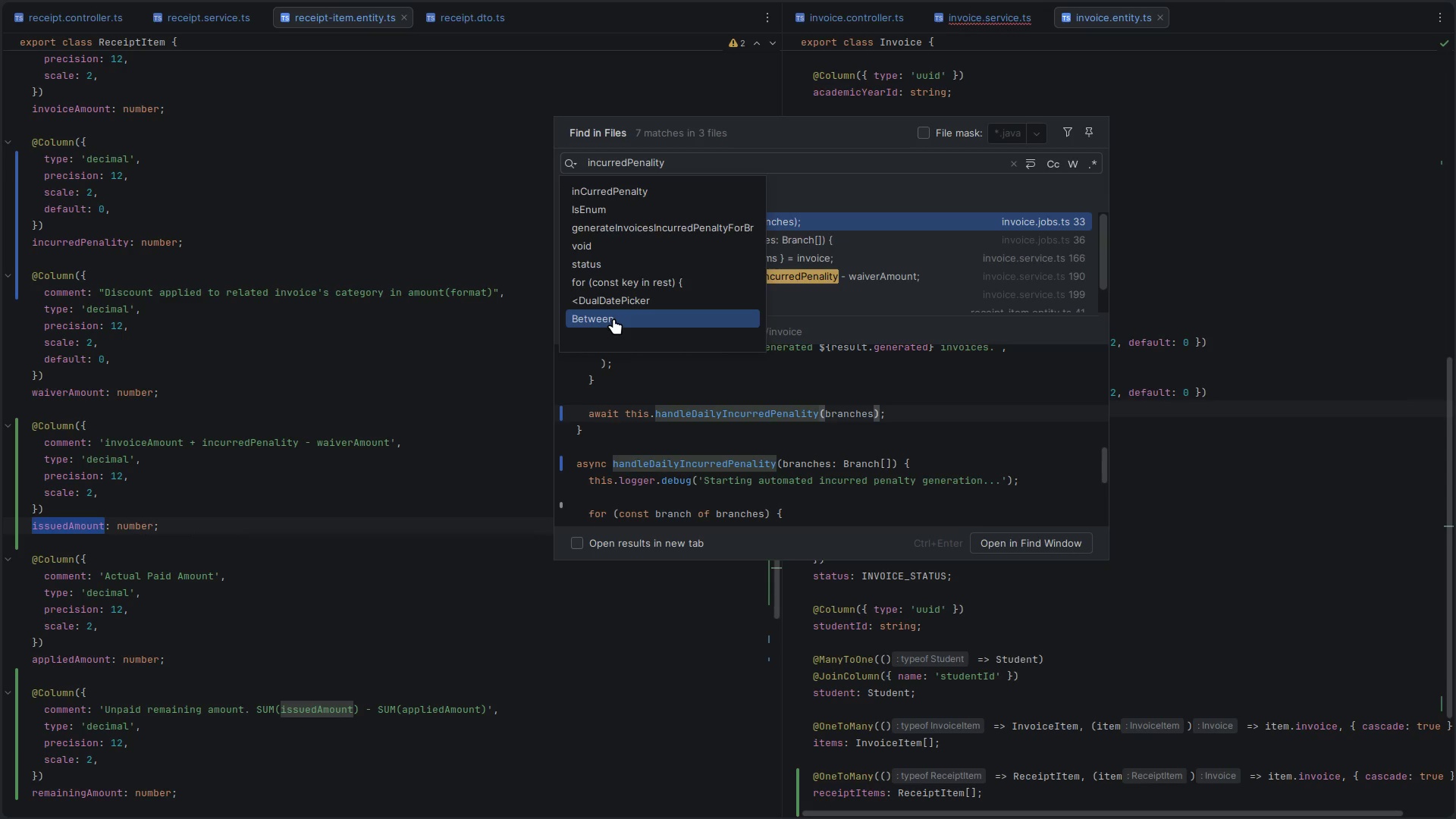 
left_click([848, 246])
 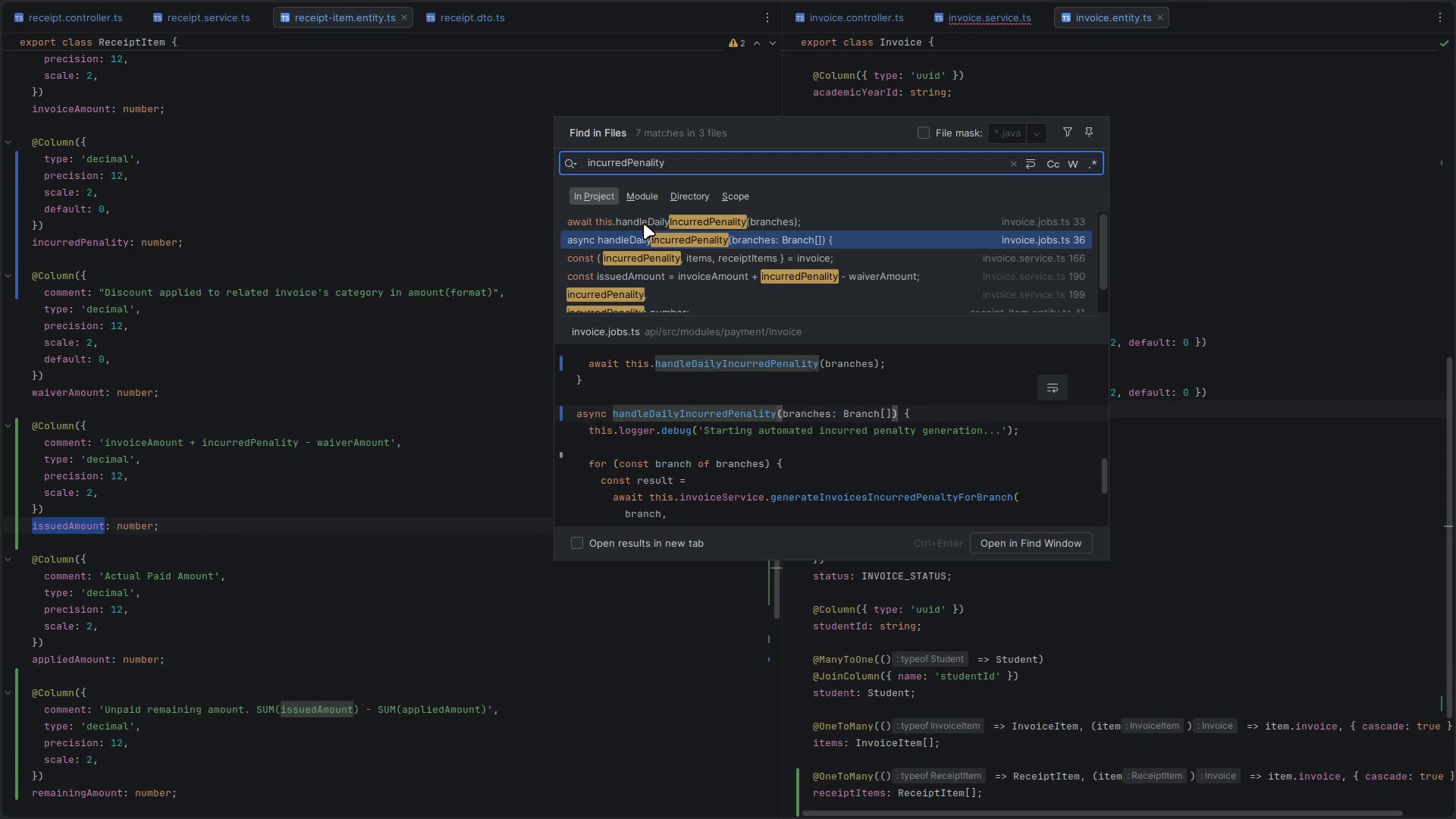 
double_click([644, 224])
 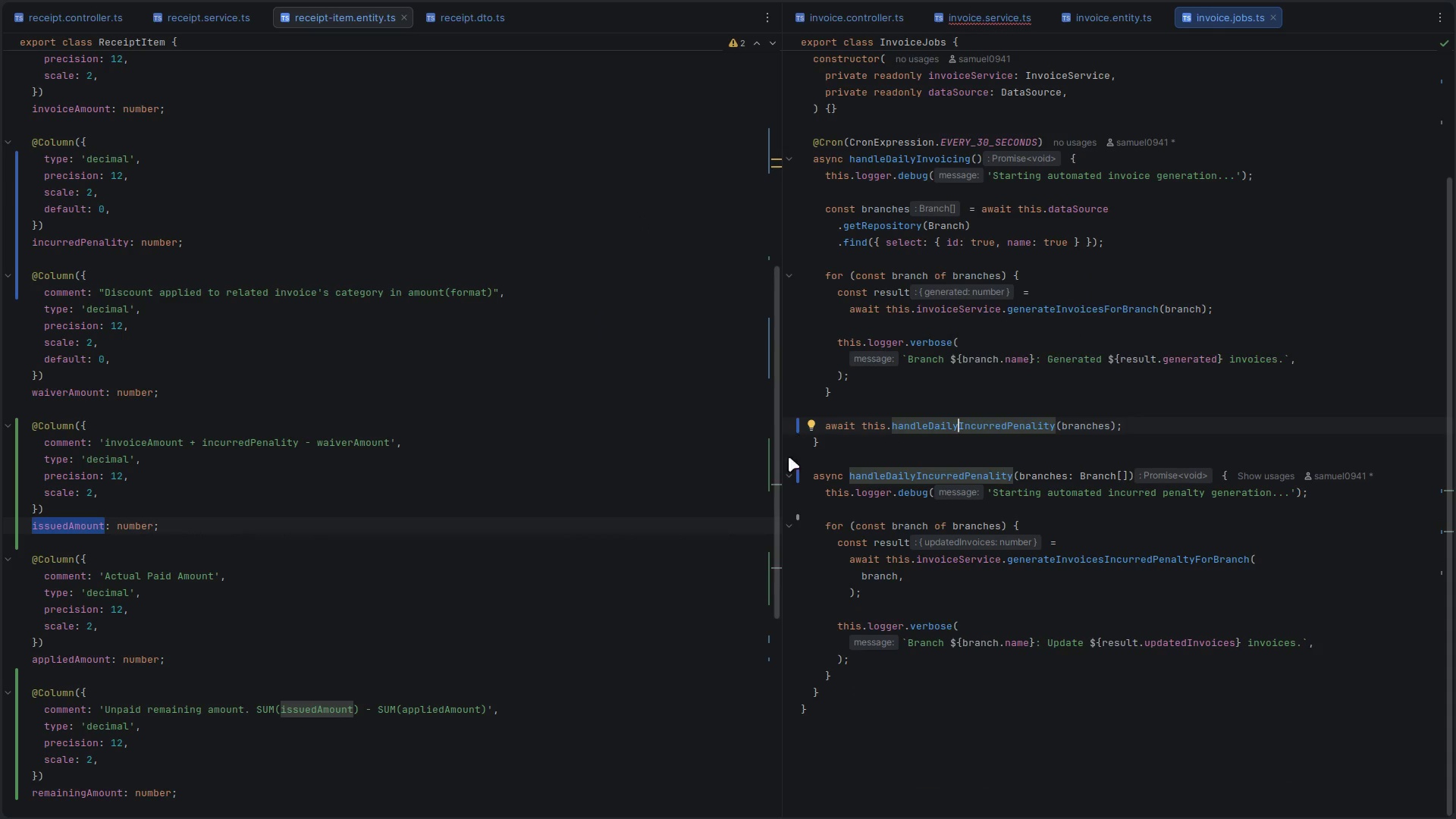 
wait(9.02)
 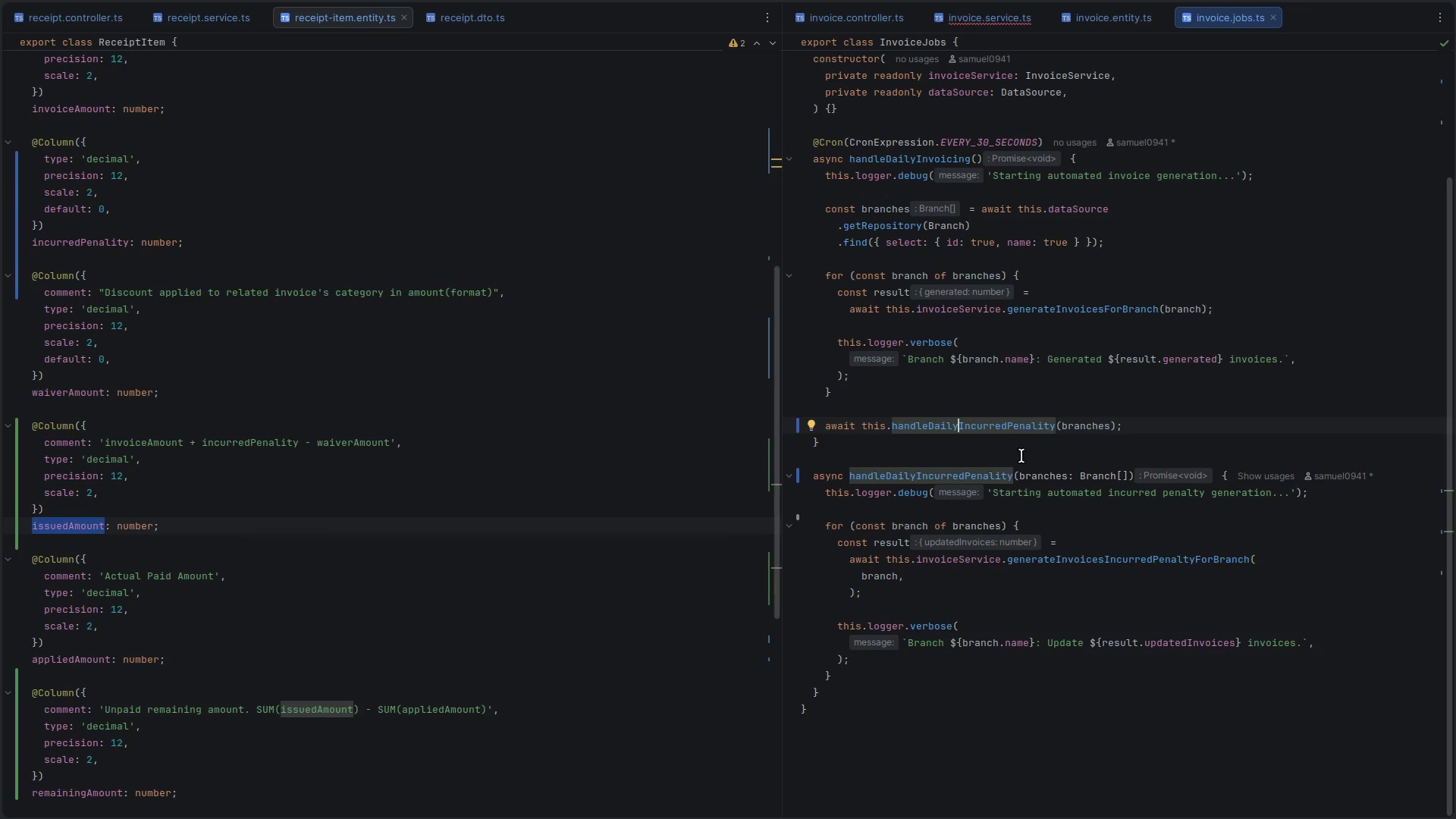 
key(Control+Shift+F)
 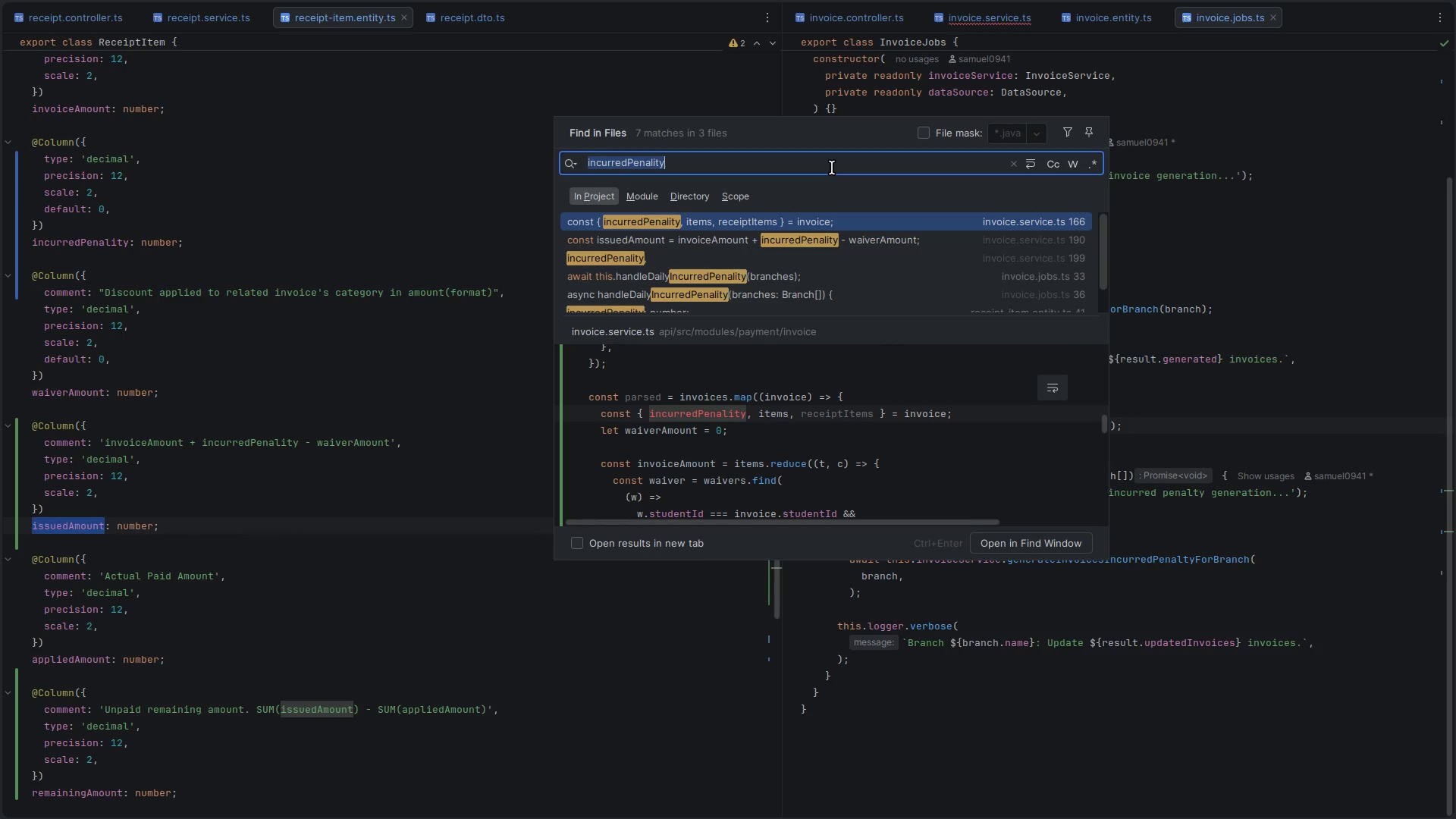 
left_click([682, 157])
 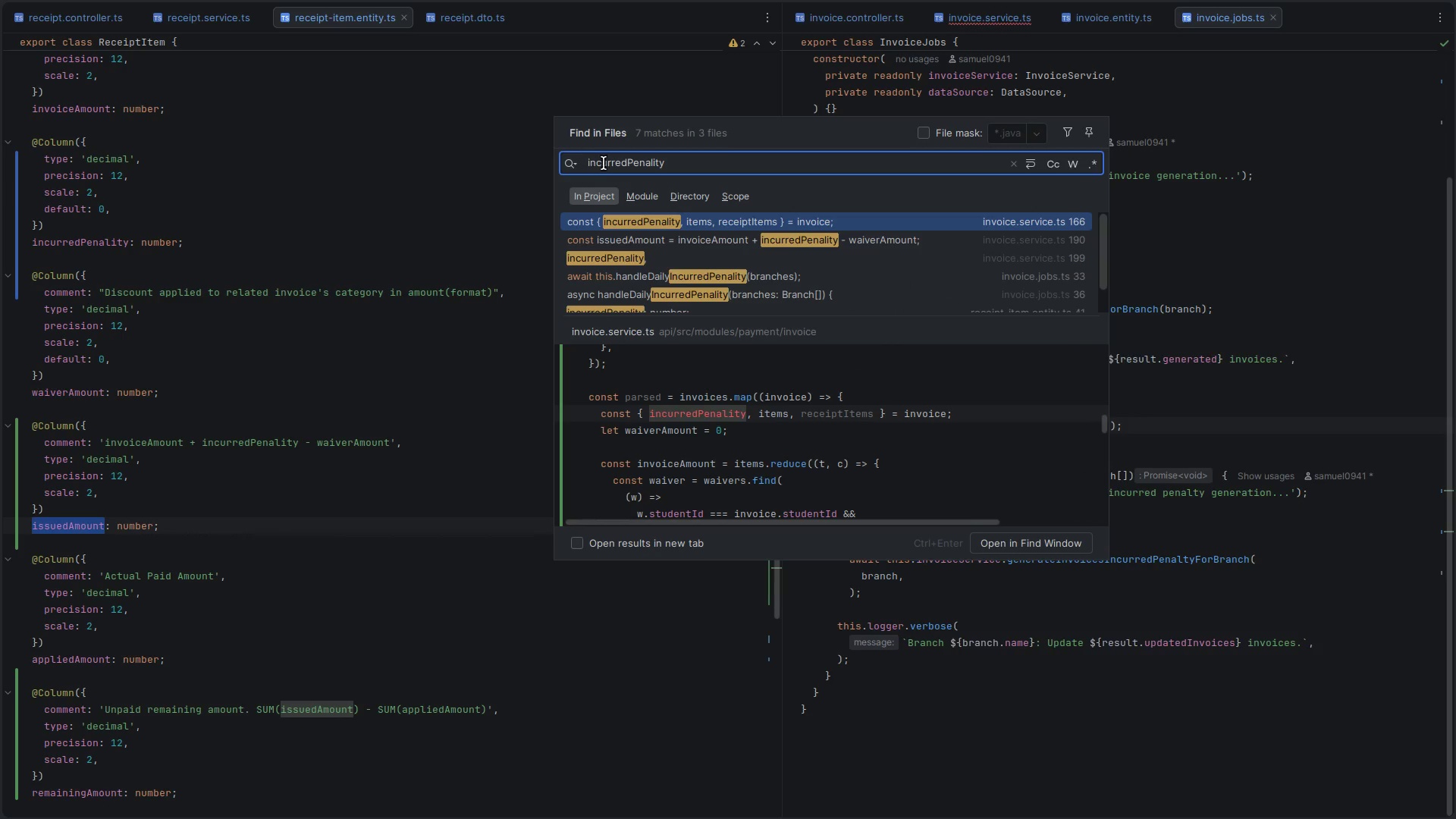 
left_click([611, 165])
 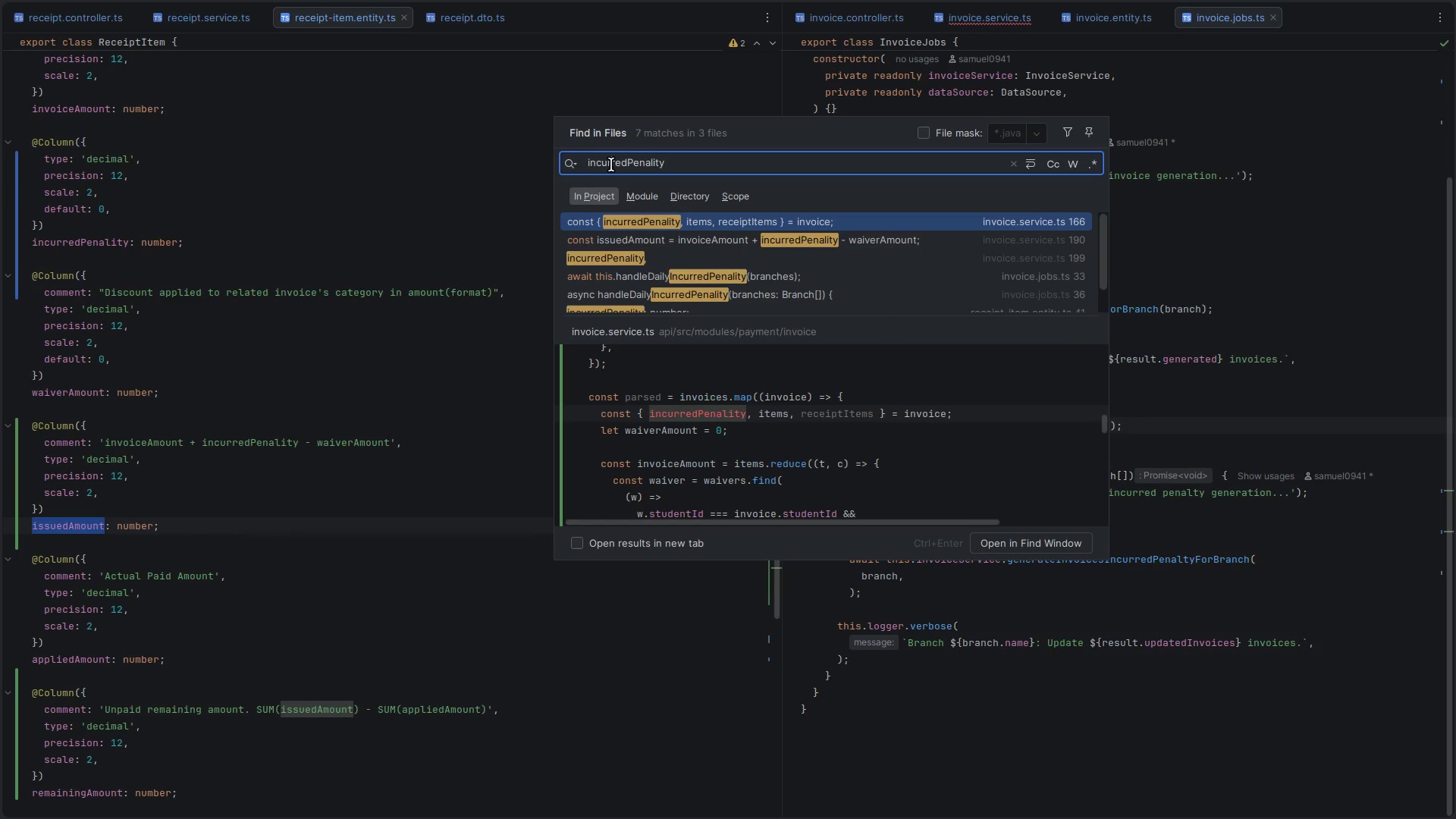 
key(ArrowLeft)
 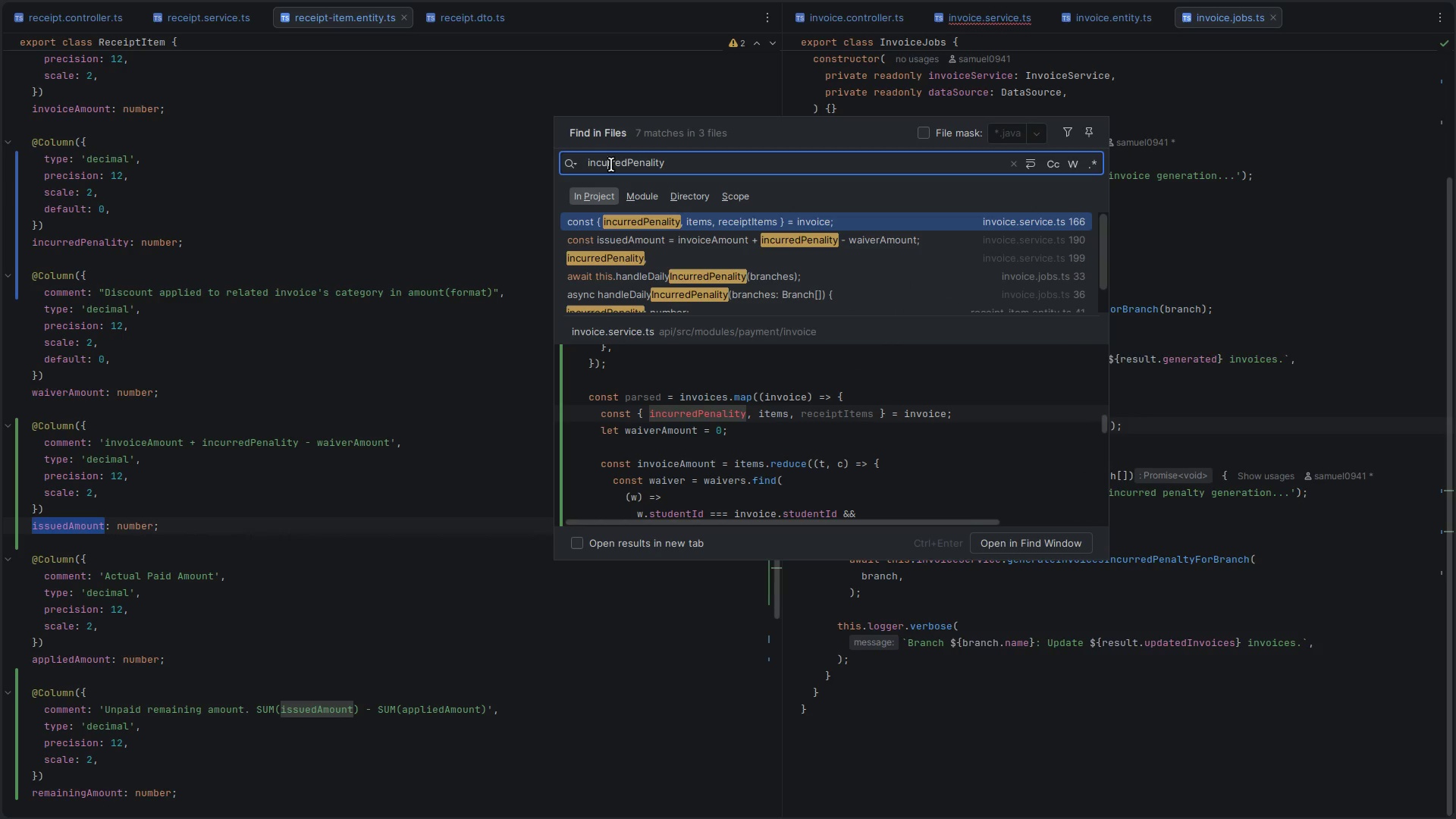 
key(ArrowLeft)
 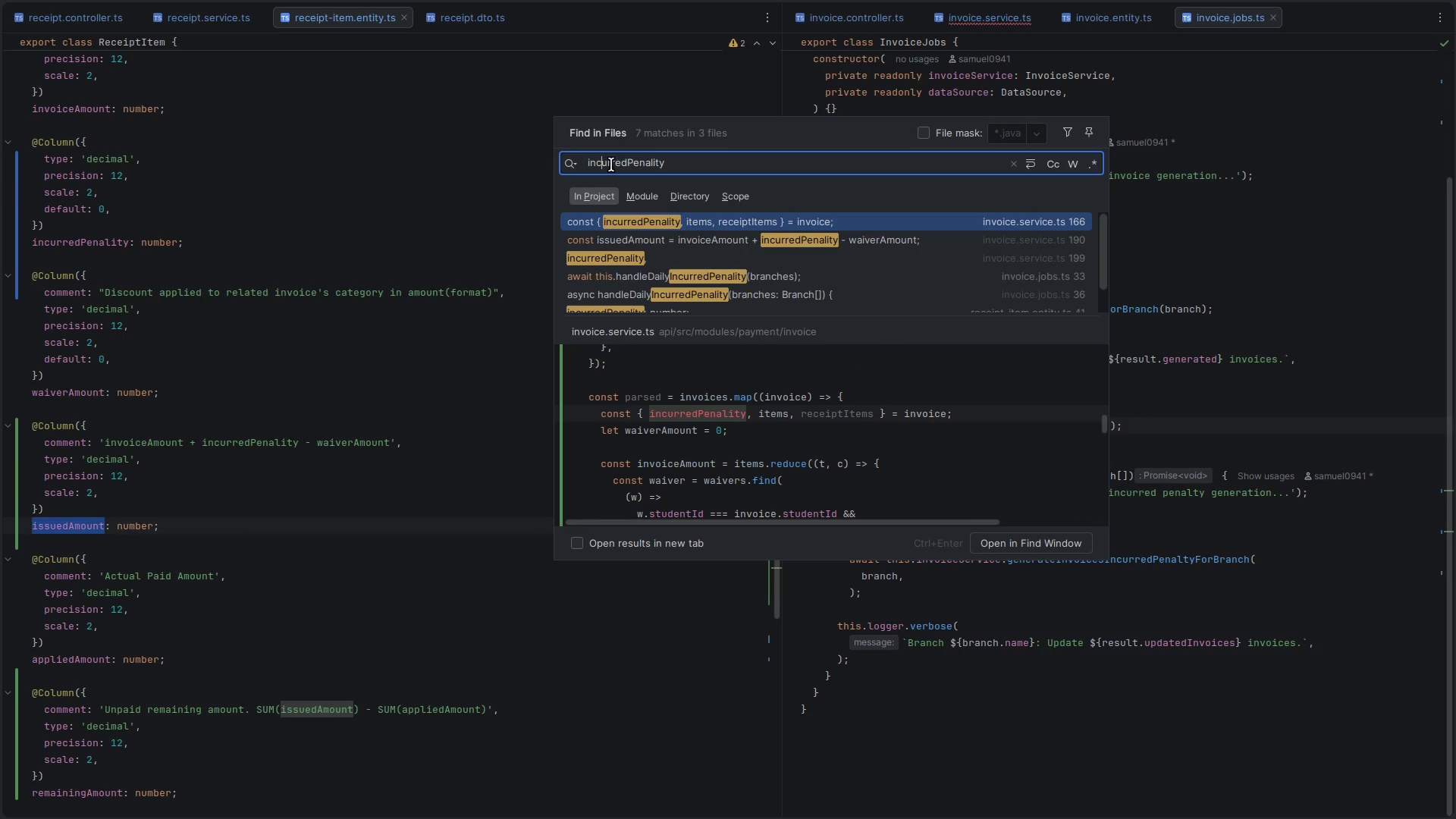 
key(Backspace)
 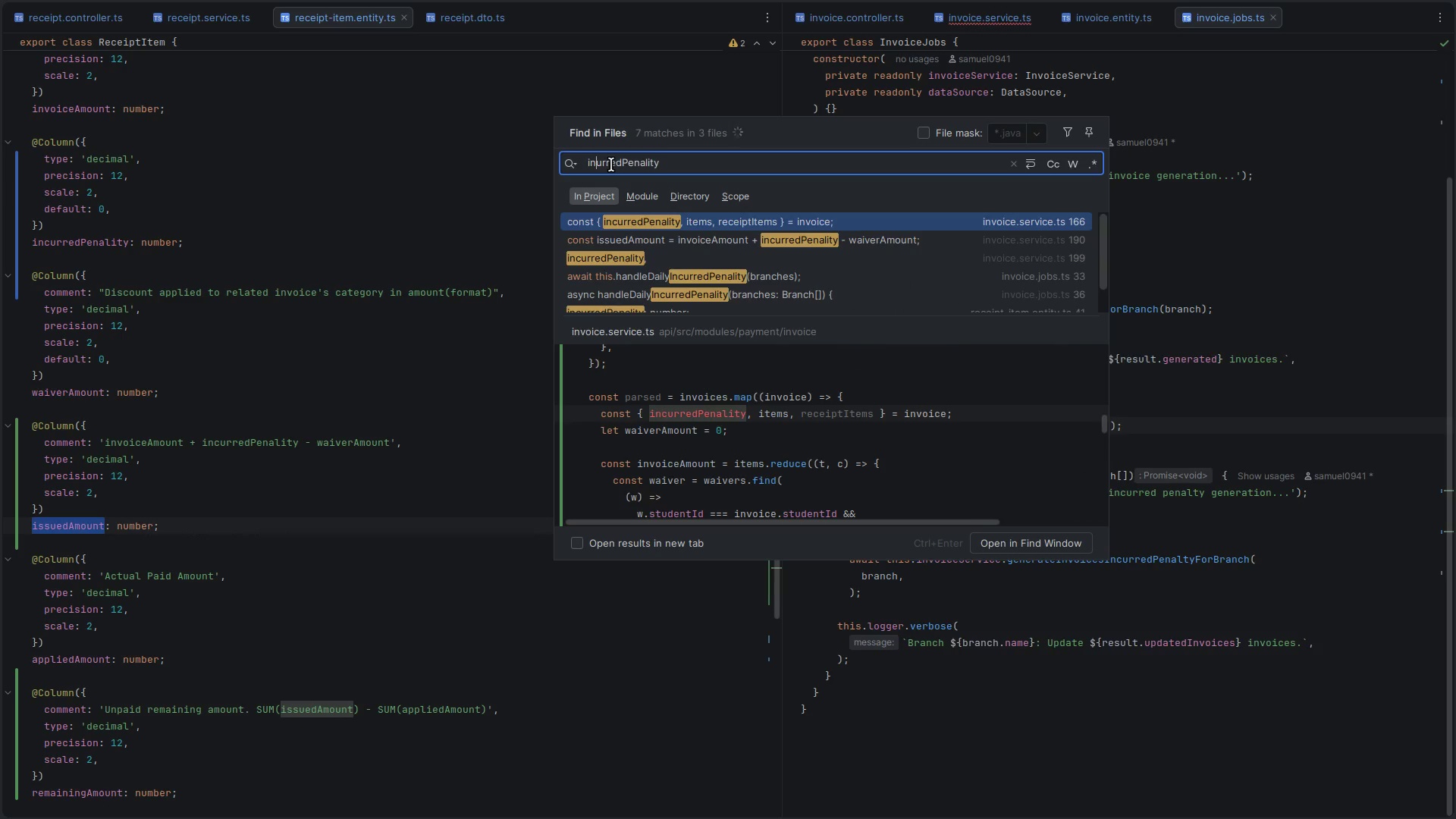 
key(Shift+C)
 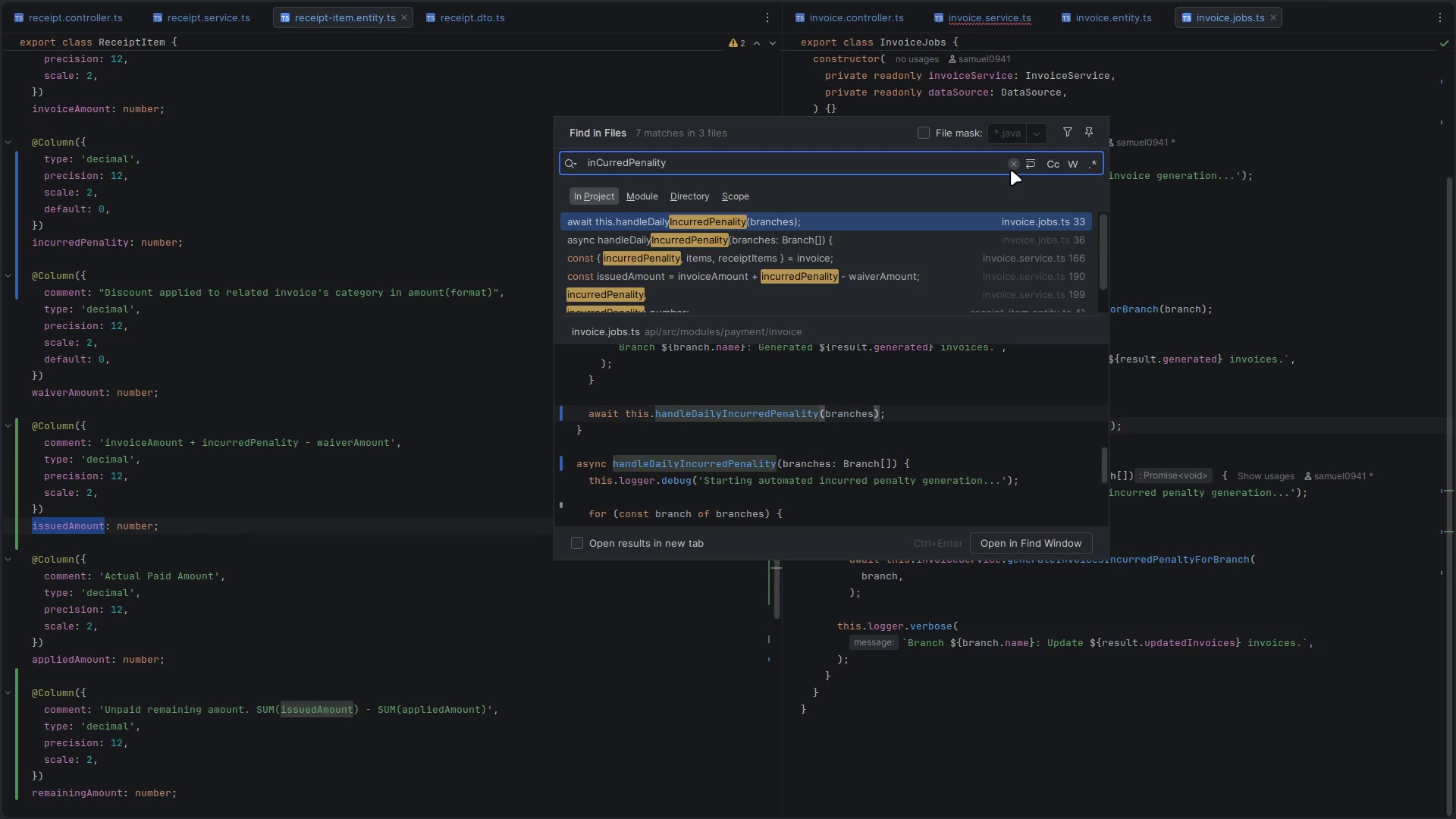 
wait(6.77)
 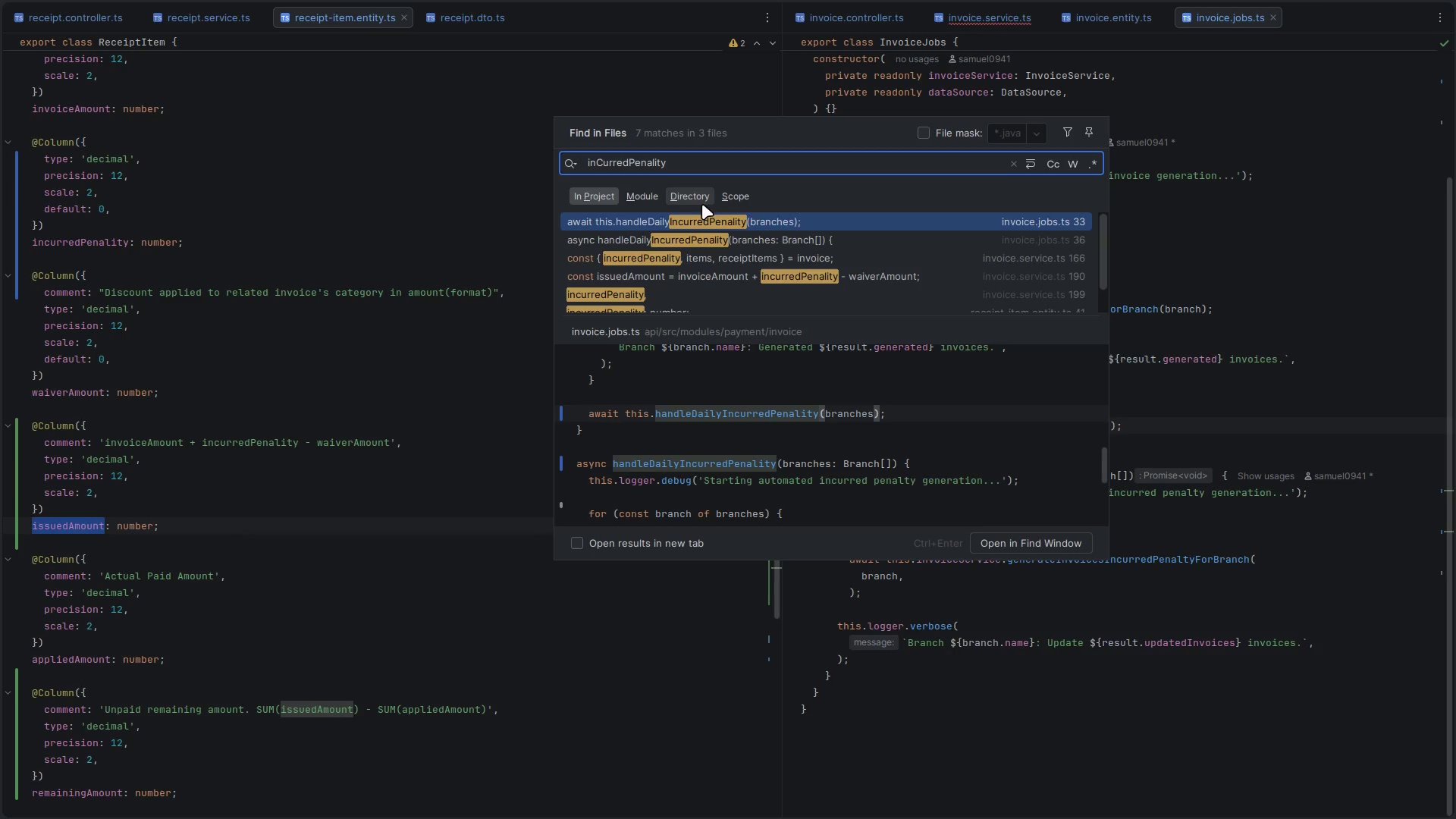 
left_click([1054, 168])
 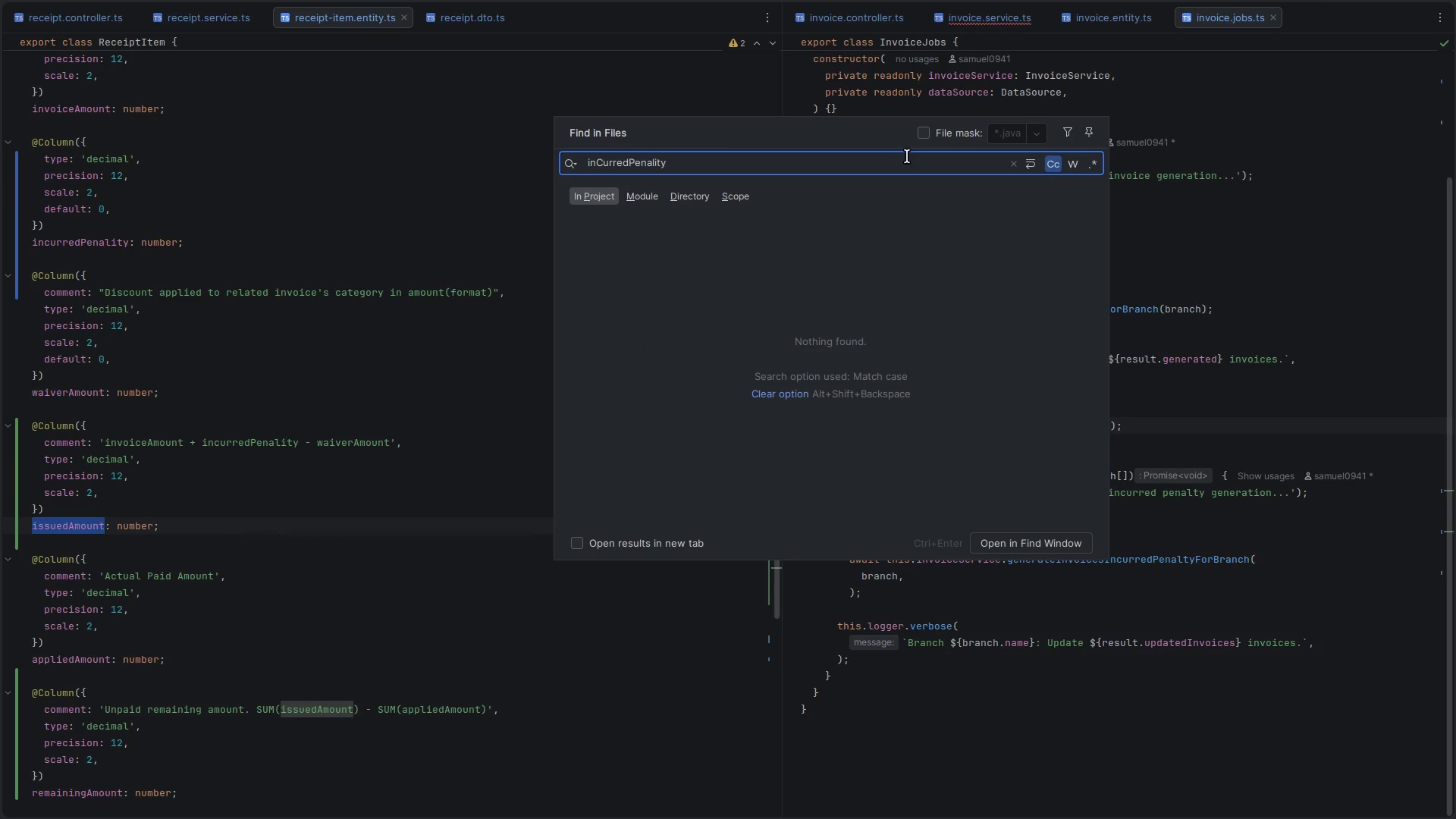 
left_click([882, 168])
 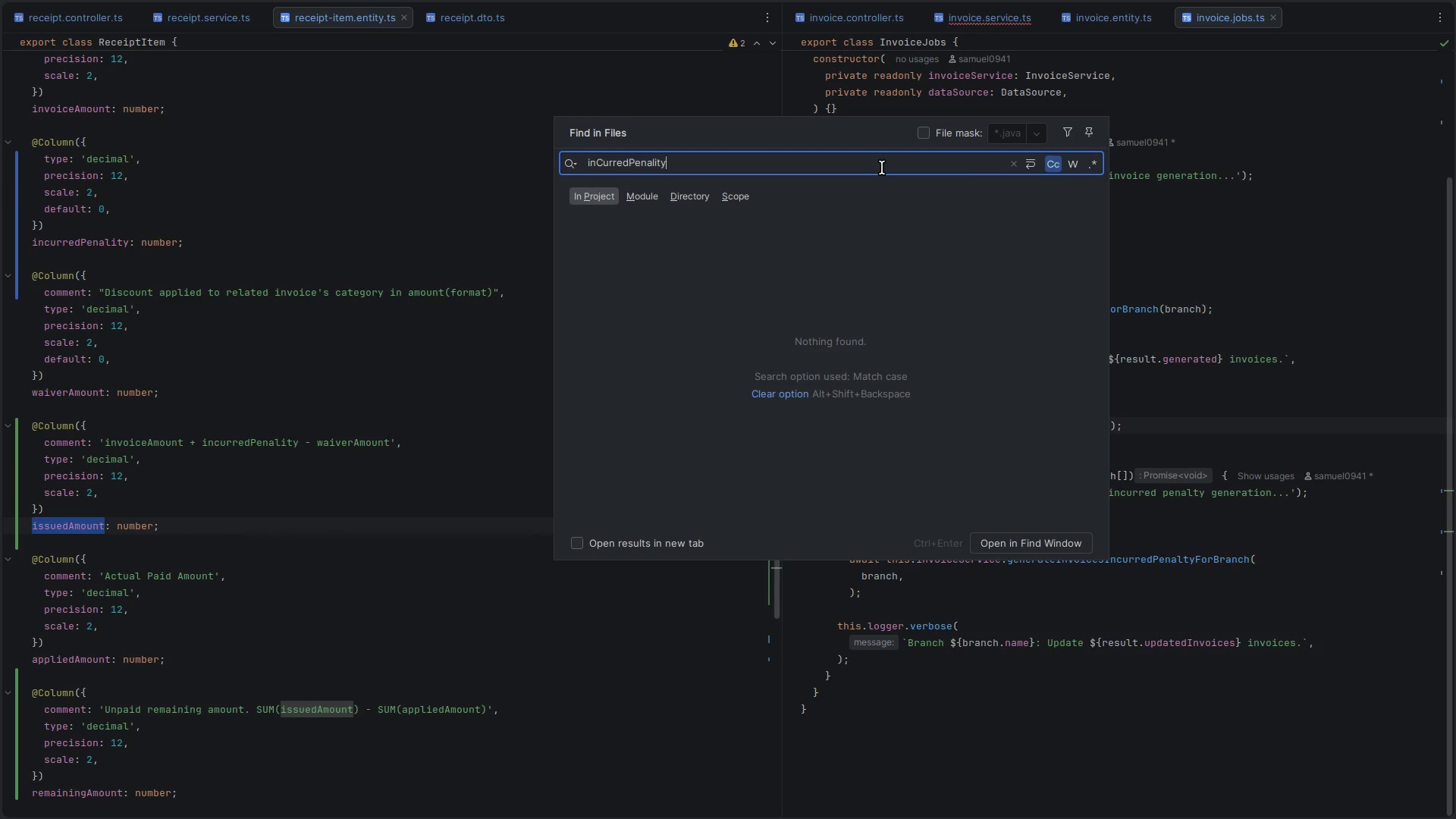 
key(Backspace)
 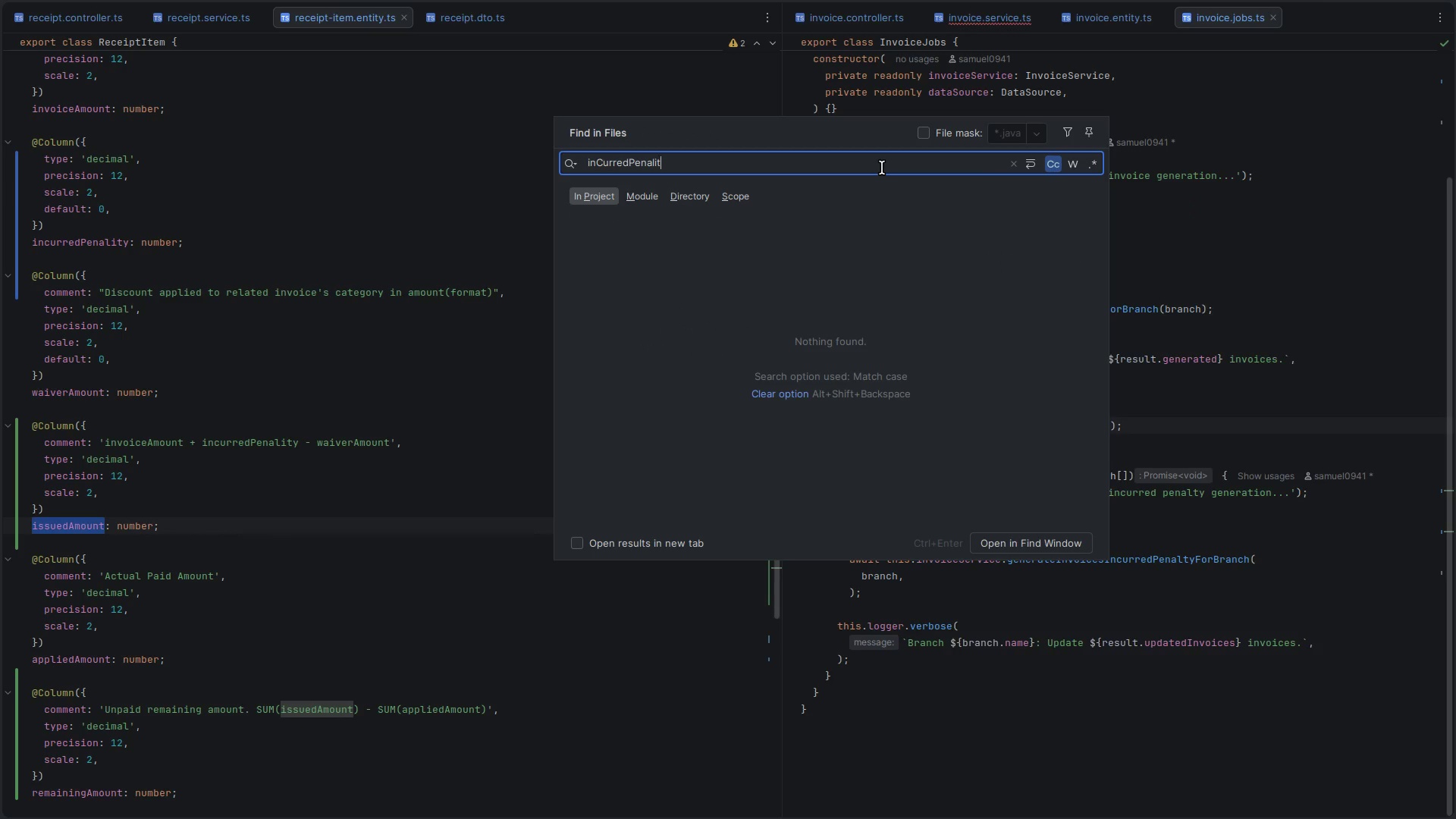 
key(Y)
 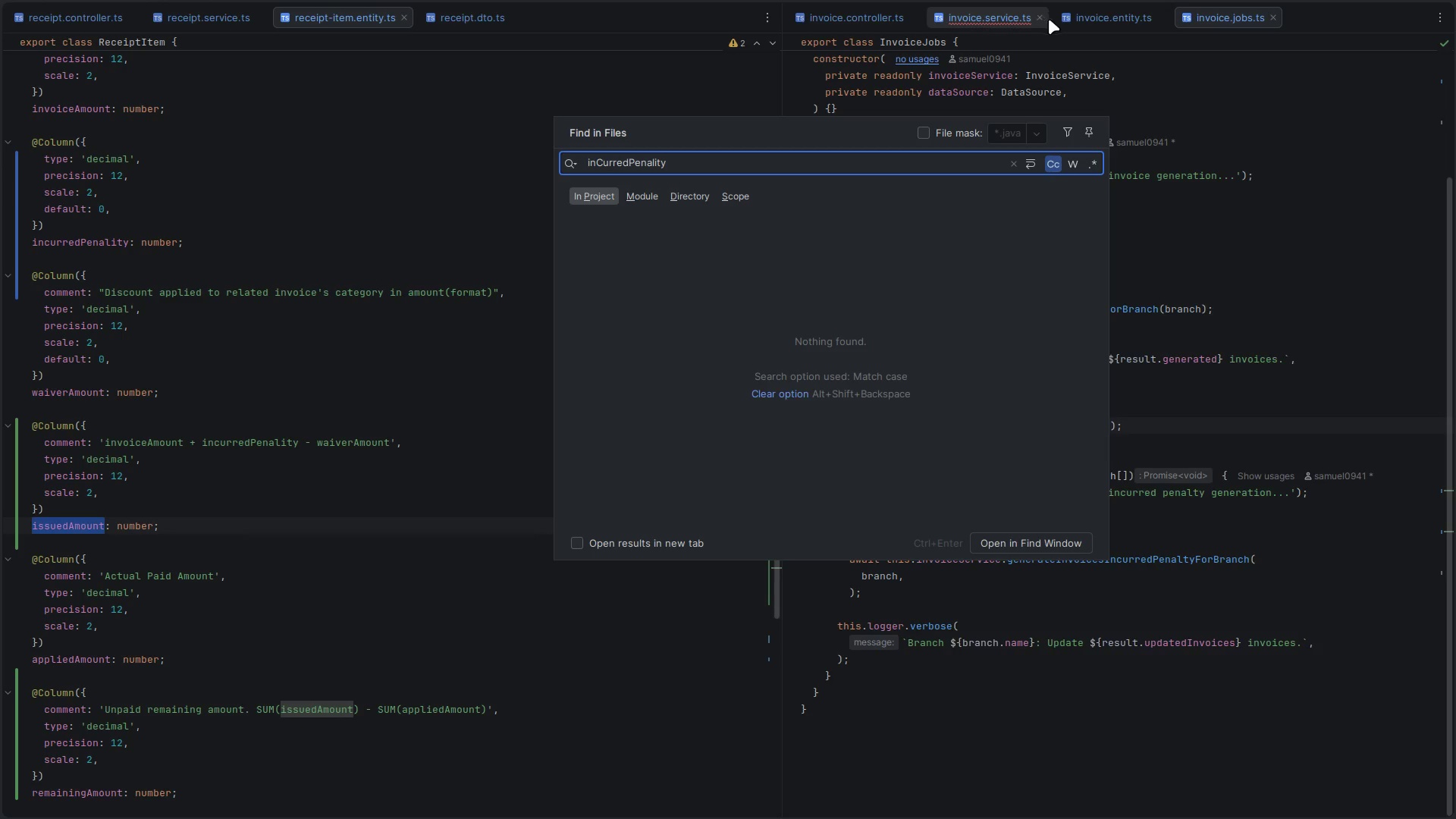 
key(Control+A)
 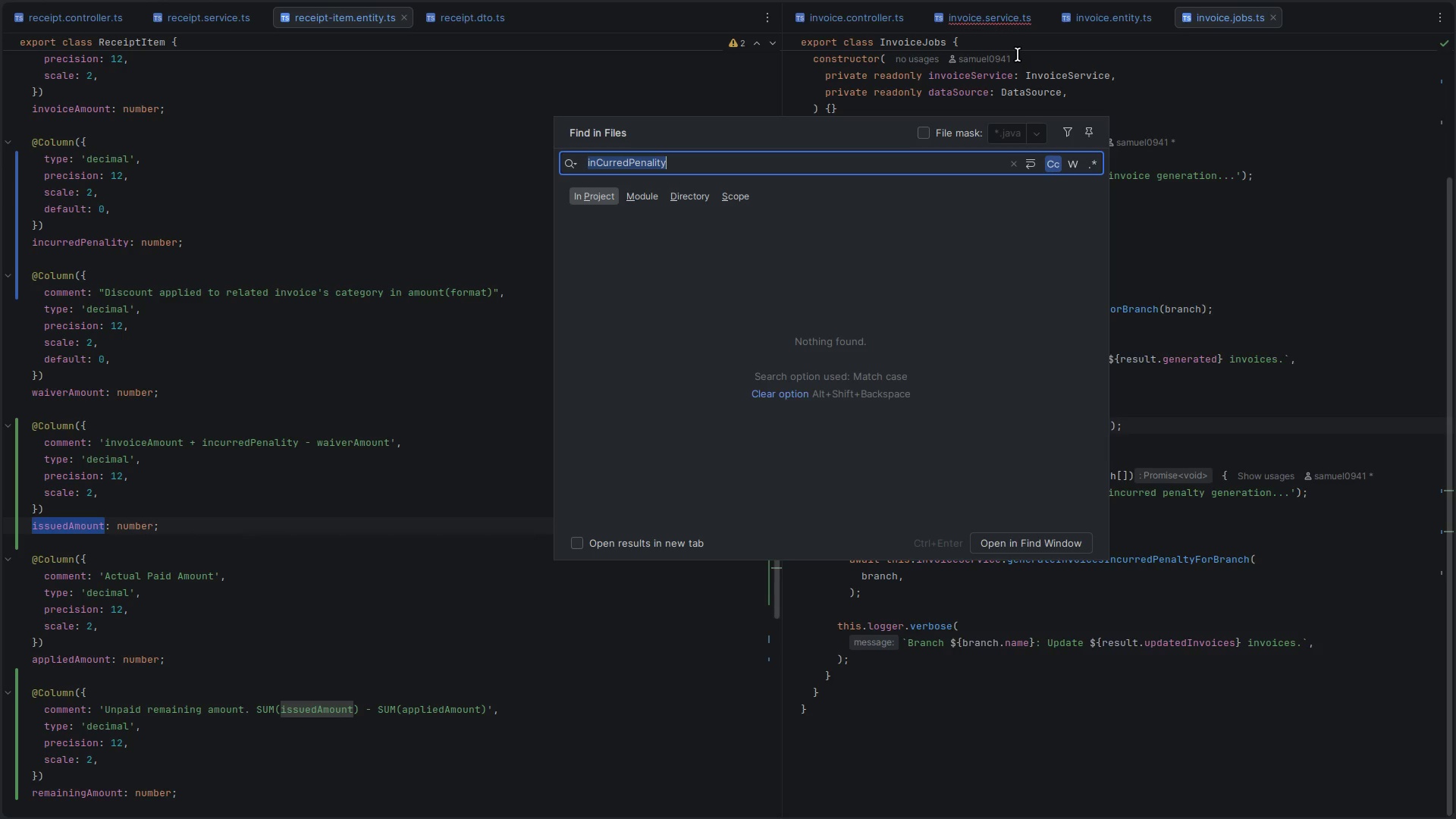 
key(Control+X)
 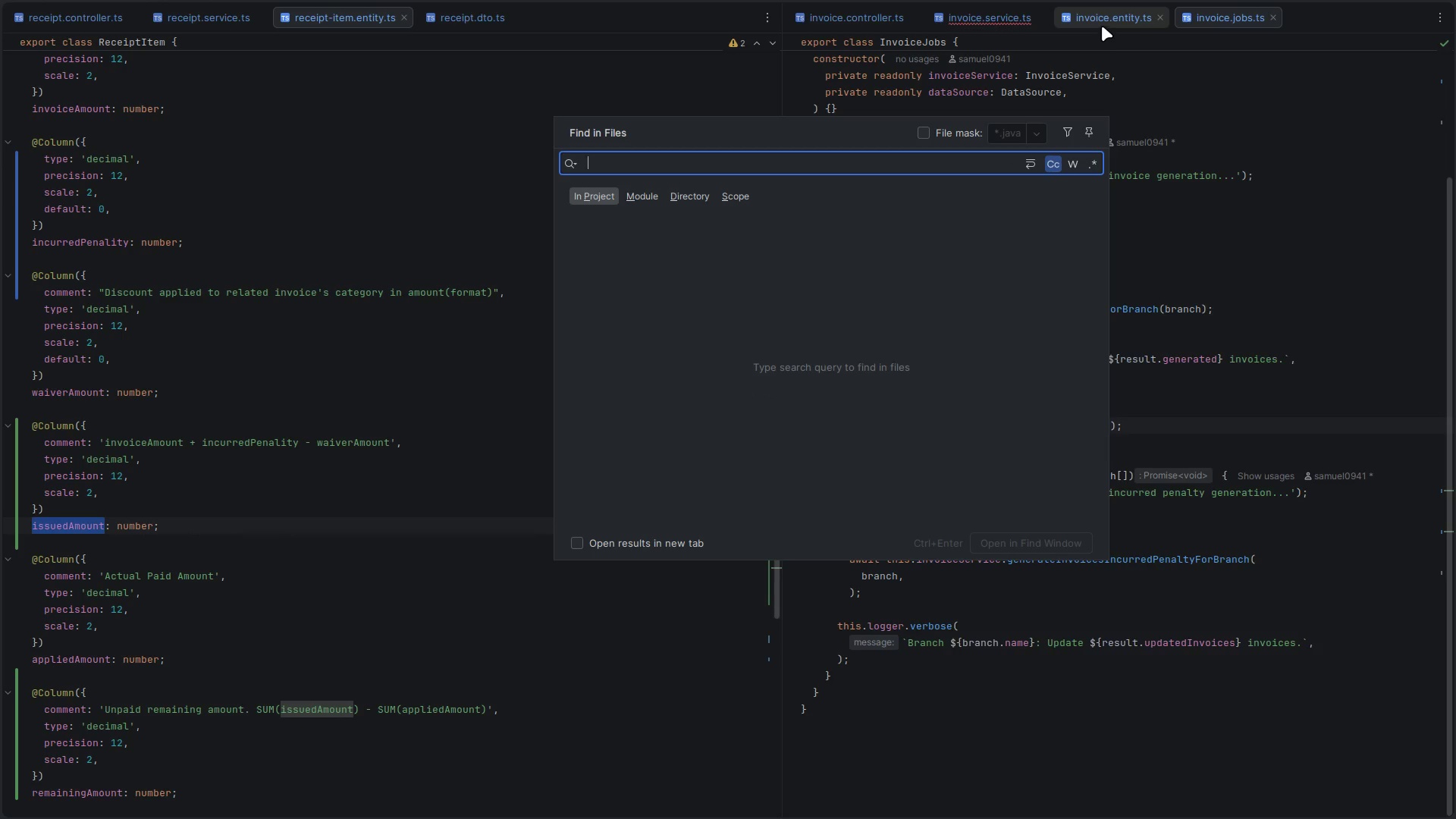 
left_click([1101, 24])
 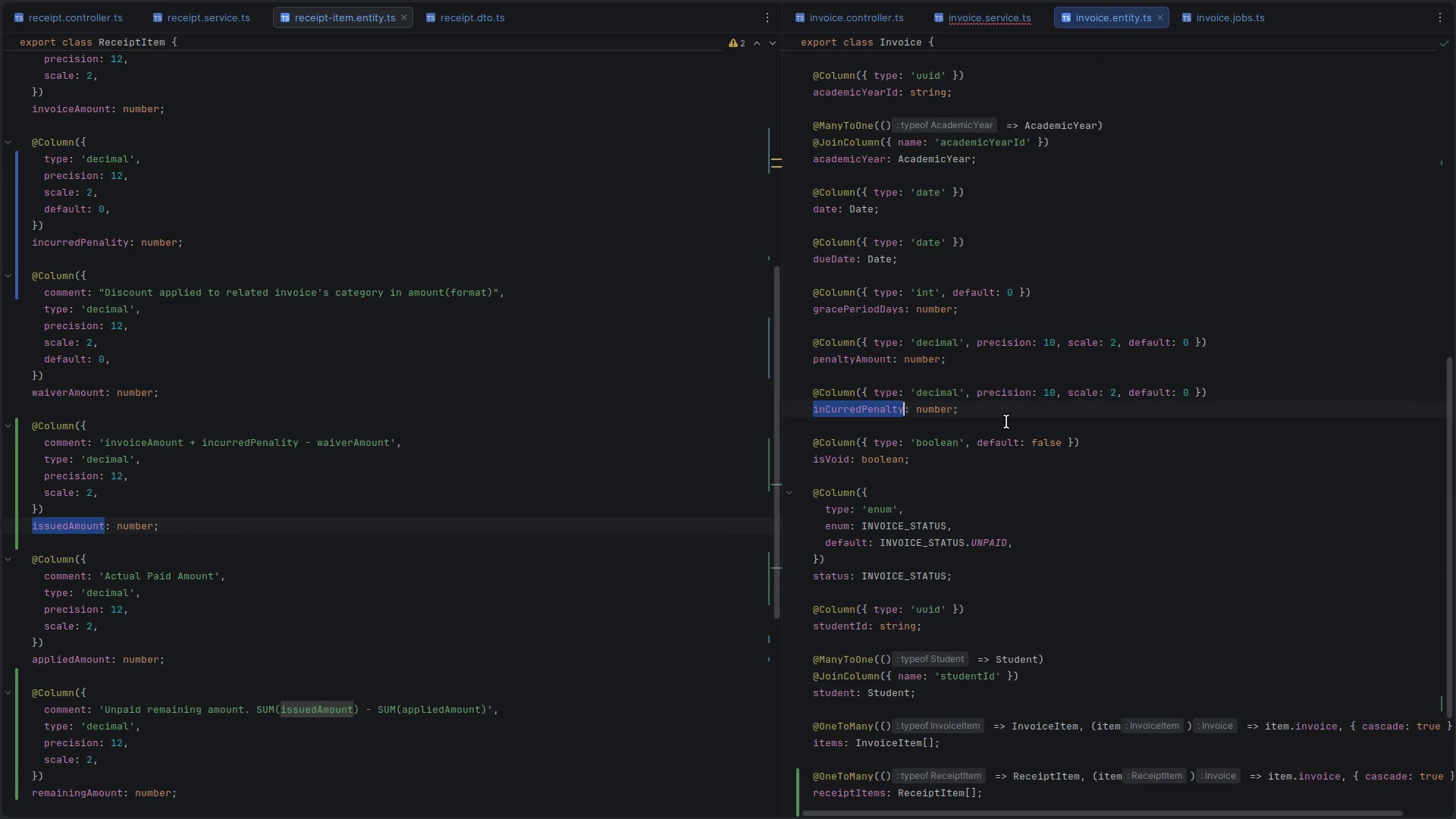 
left_click([1006, 422])
 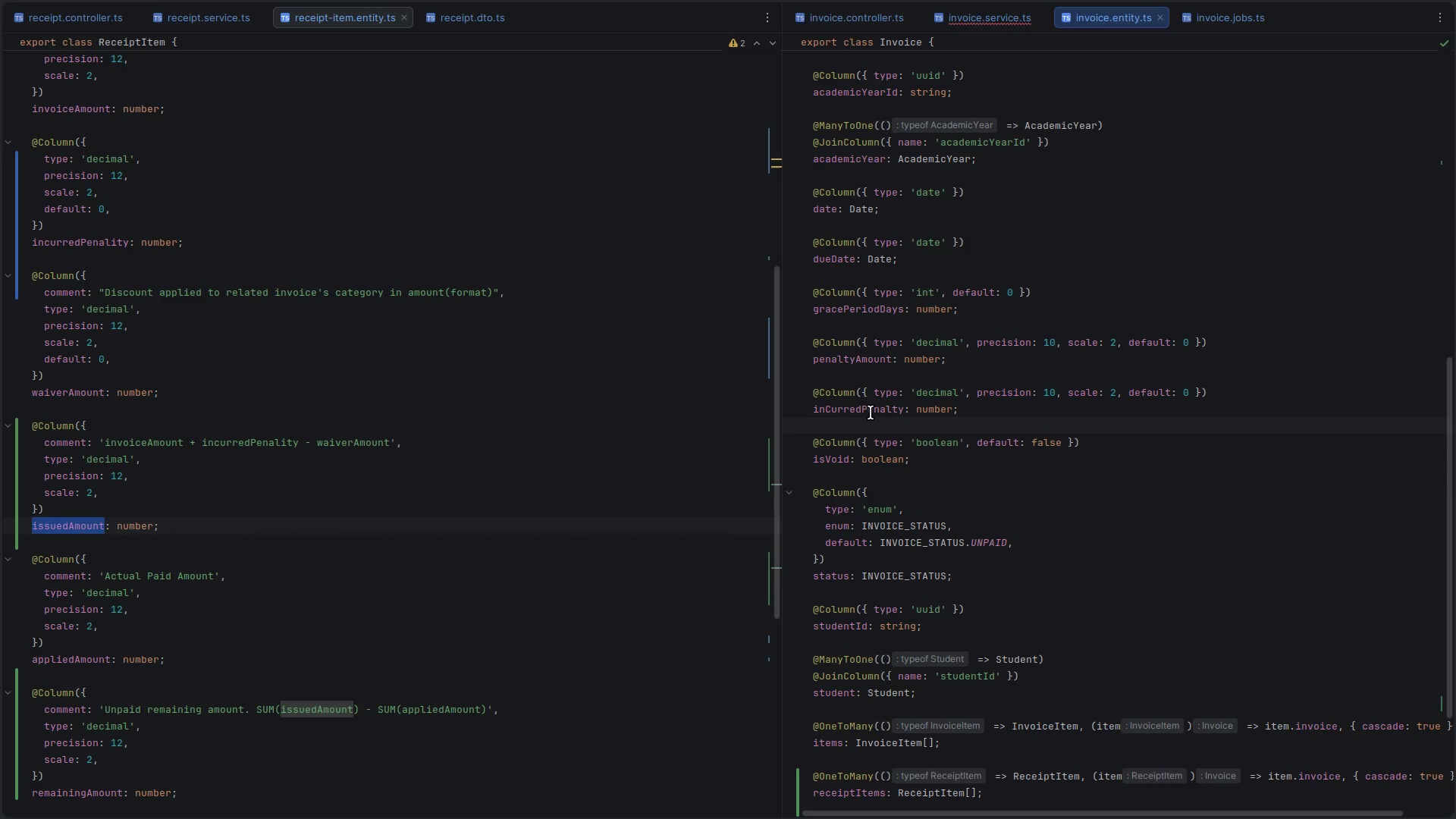 
double_click([869, 413])
 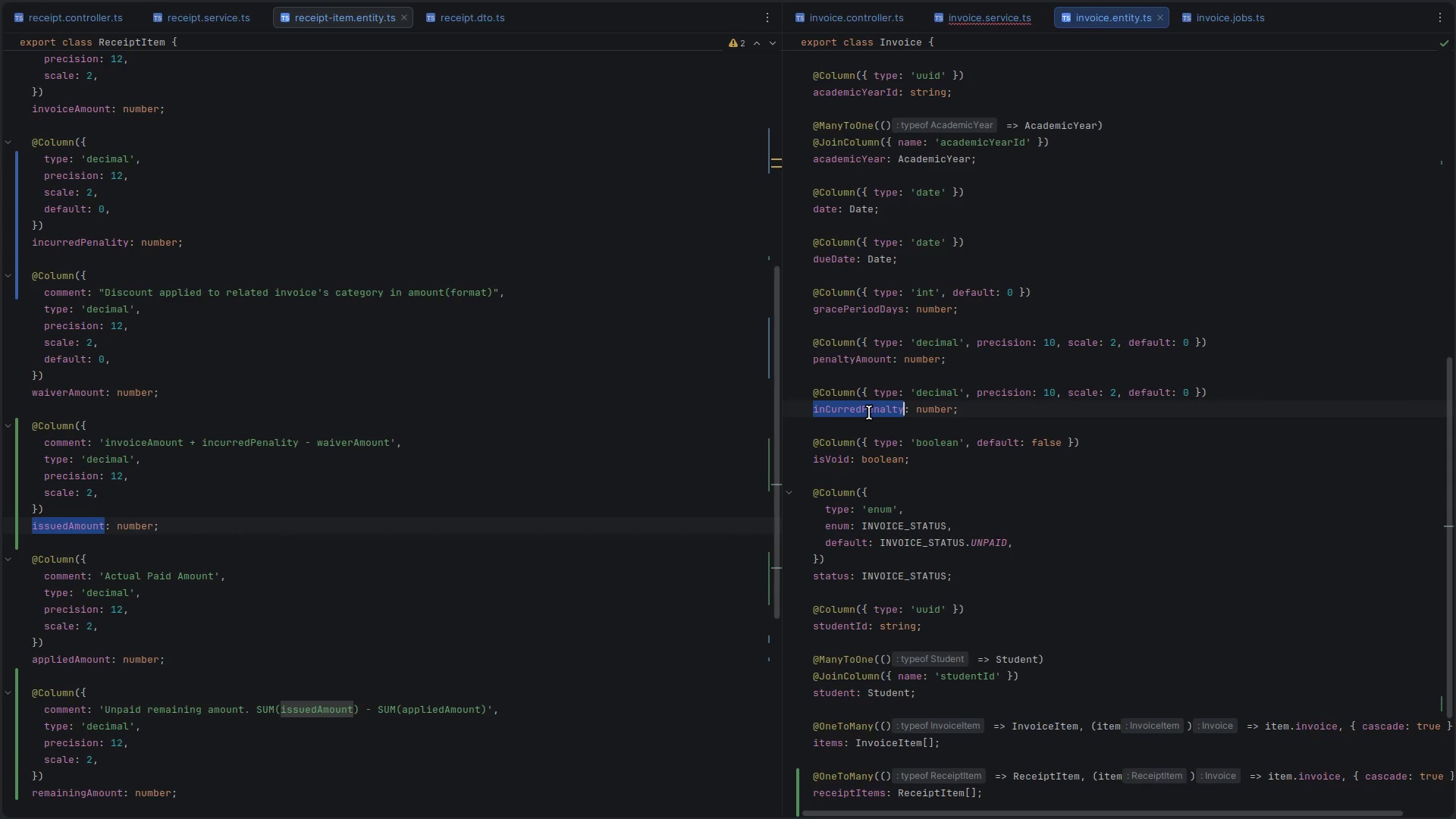 
key(Control+Shift+F)
 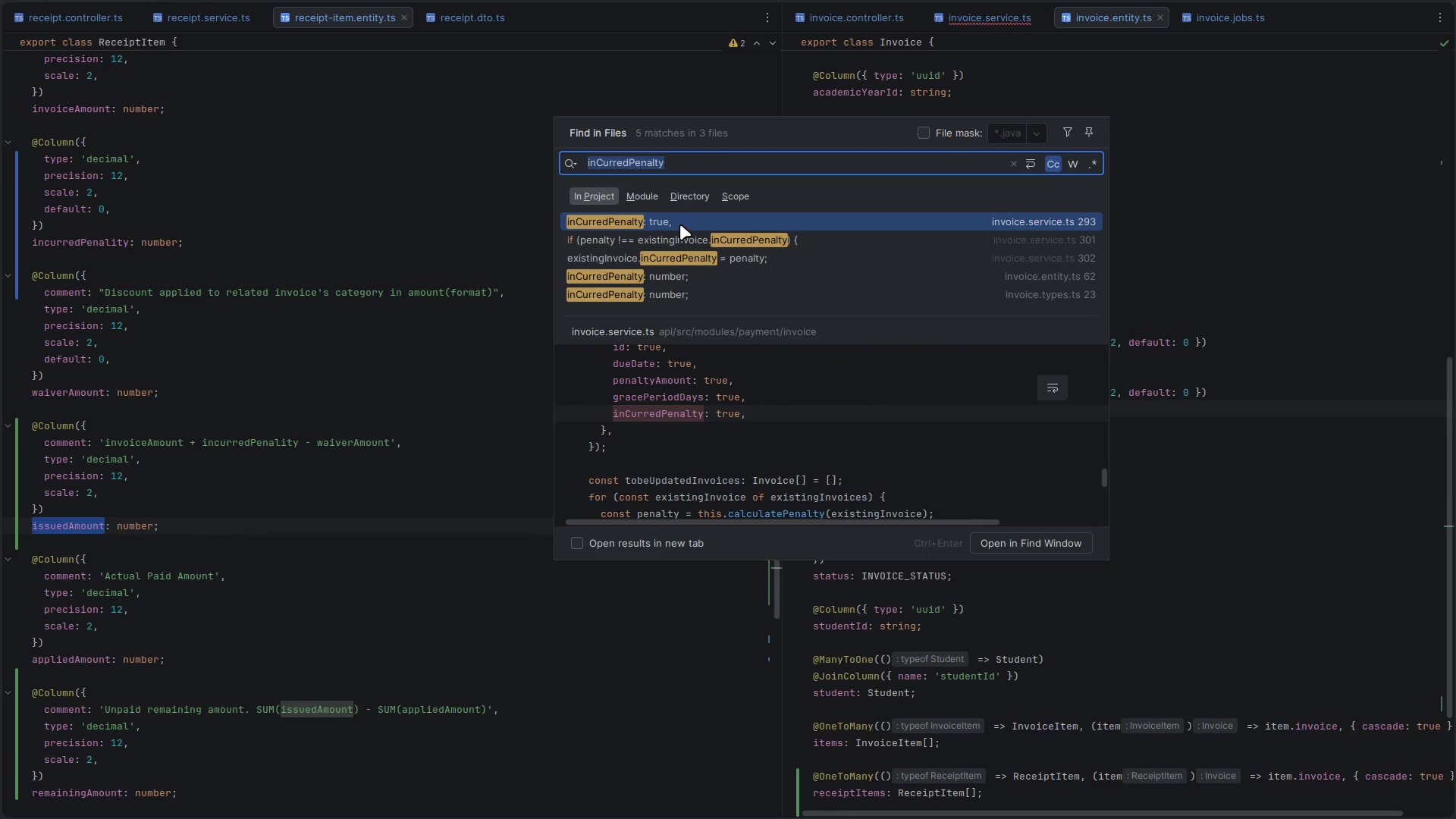 
double_click([680, 224])
 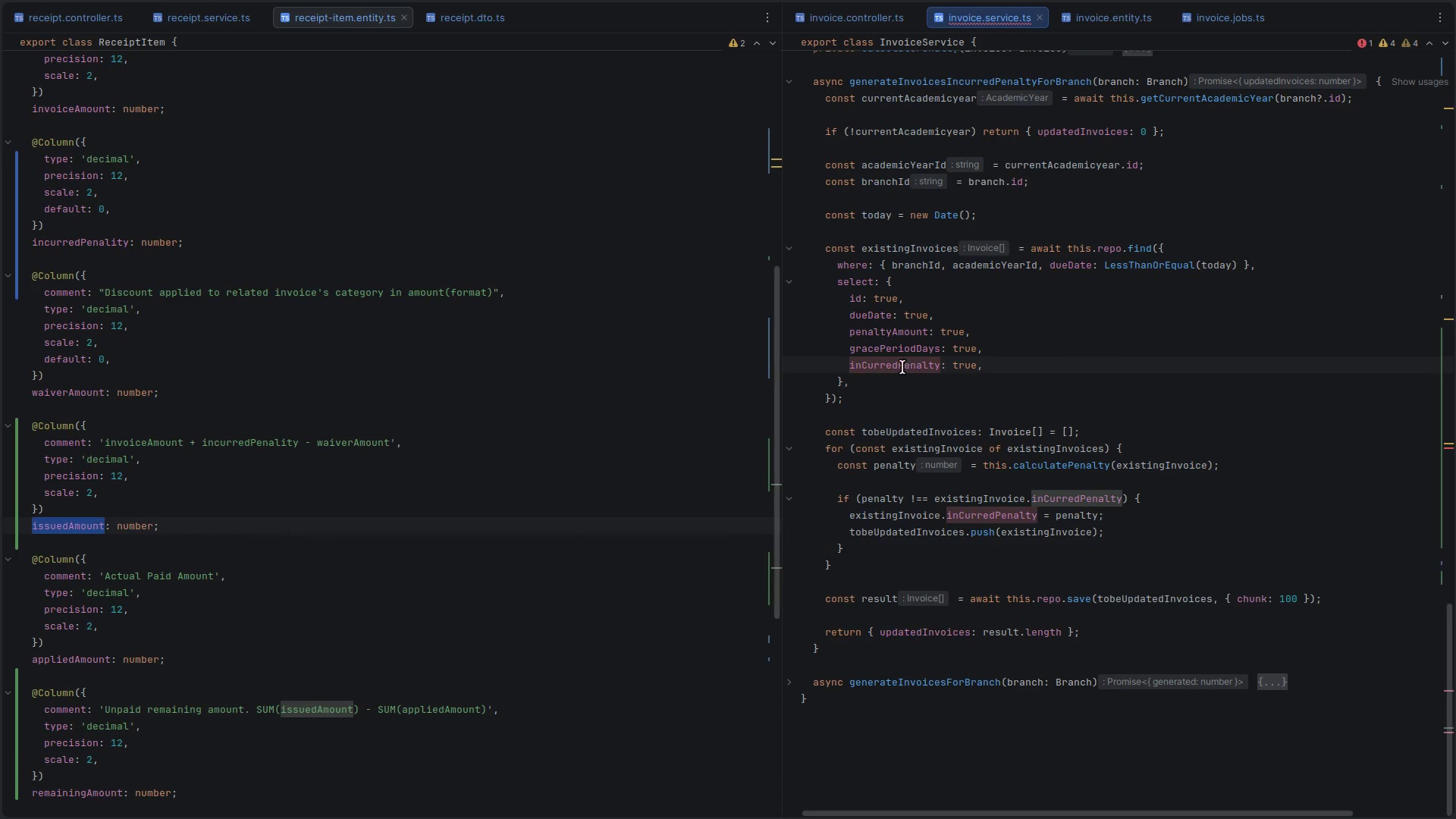 
double_click([893, 369])
 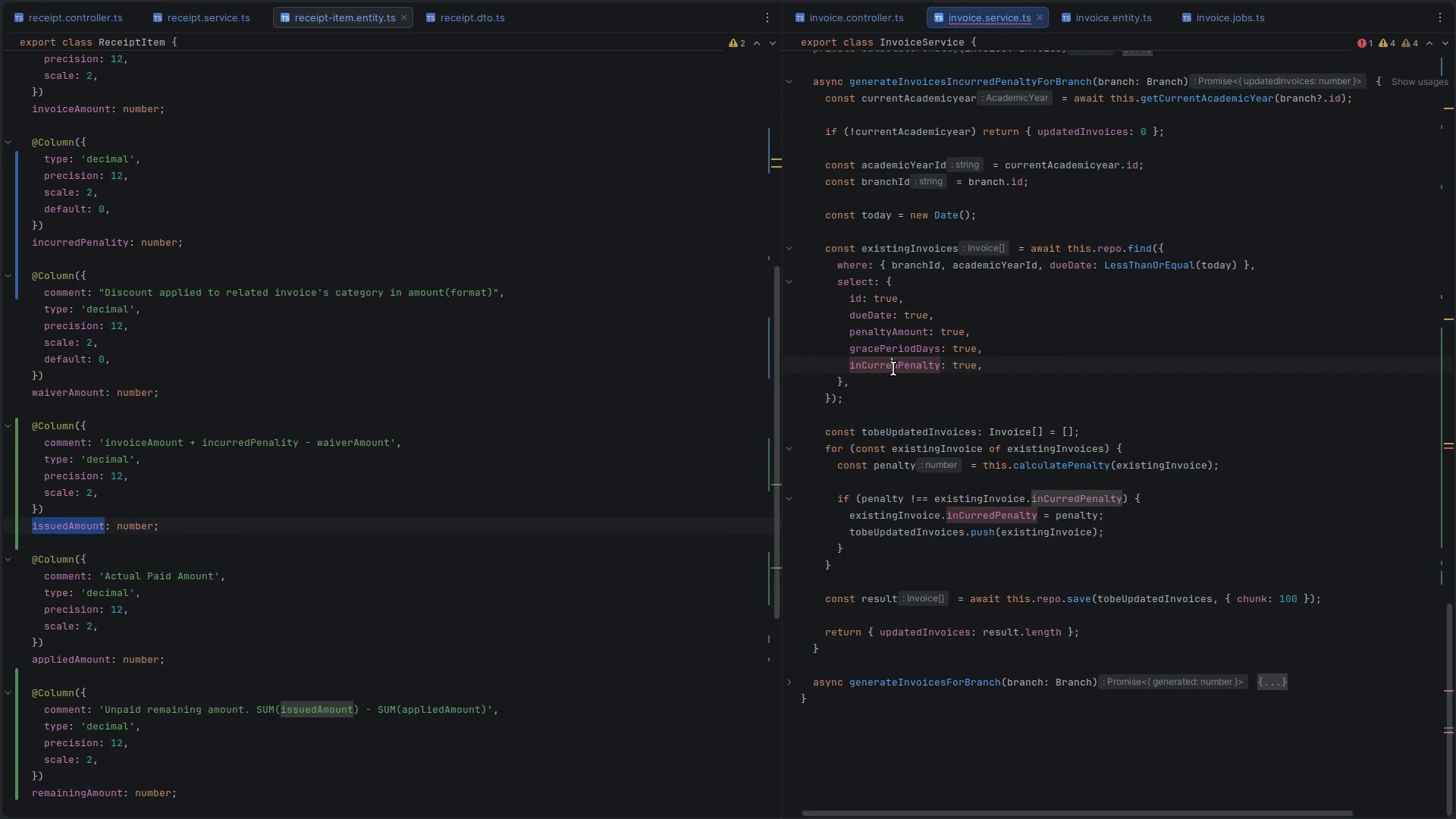 
hold_key(key=ControlLeft, duration=1.44)
 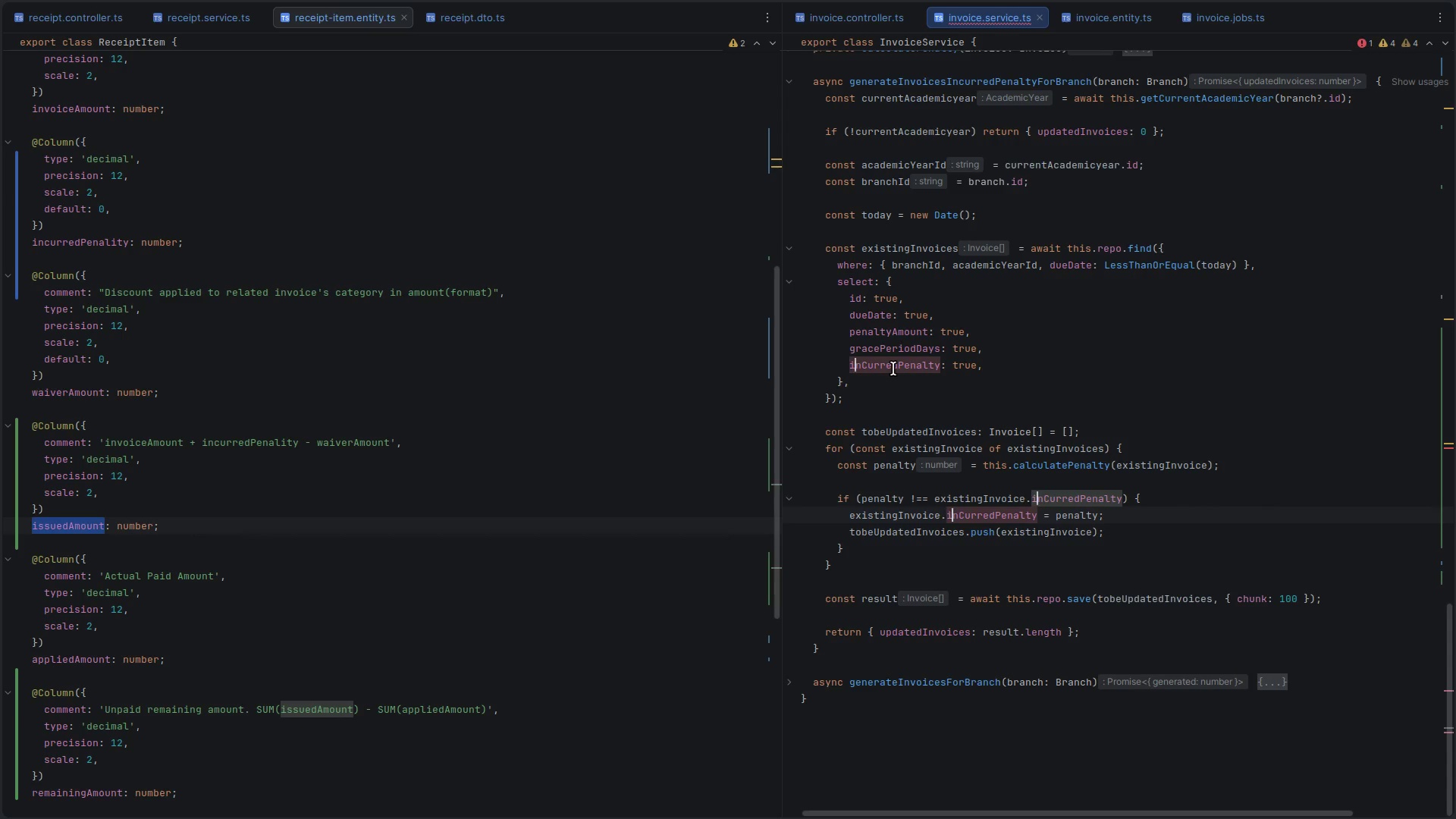 
hold_key(key=D, duration=1.32)
 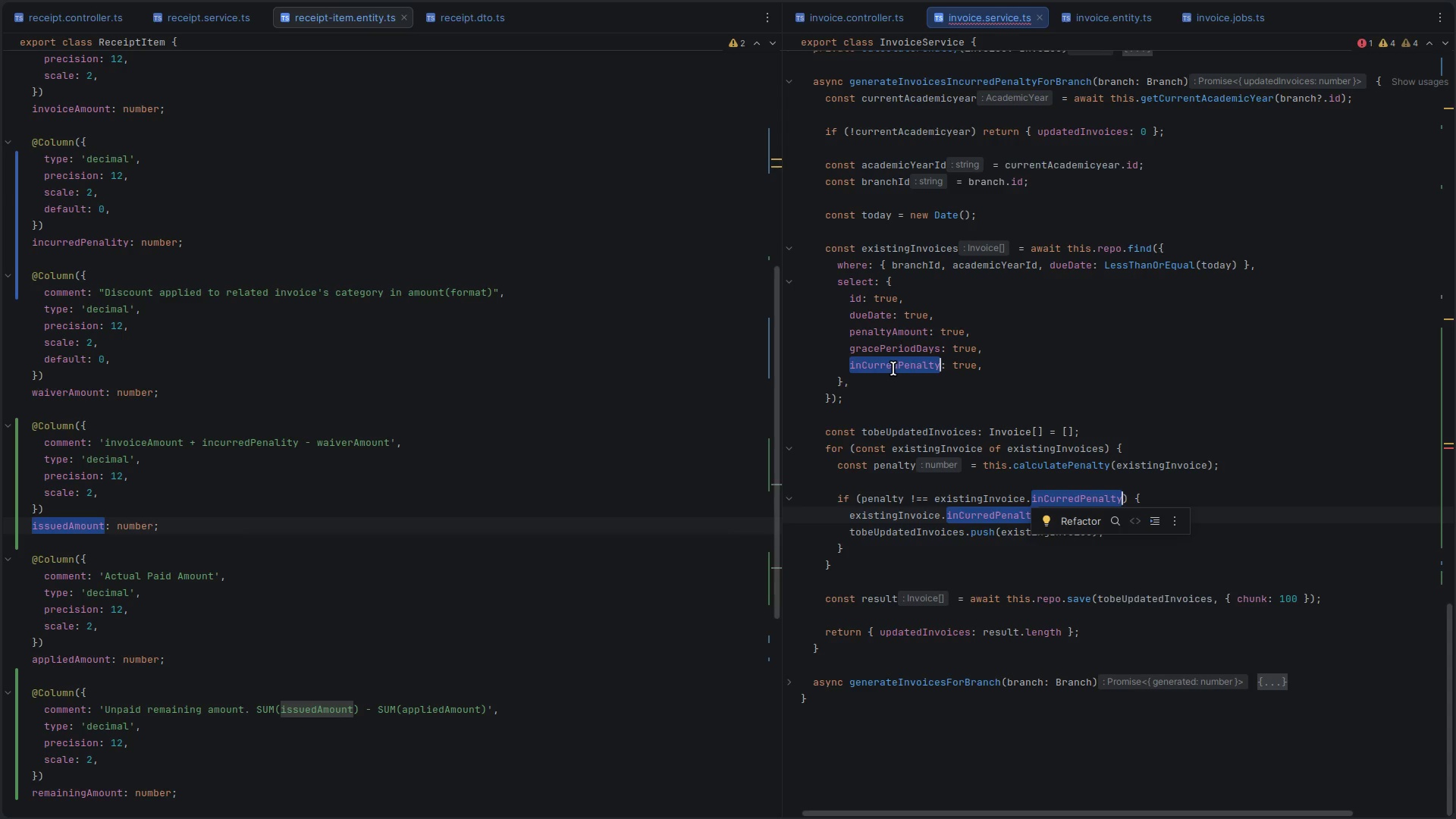 
key(ArrowLeft)
 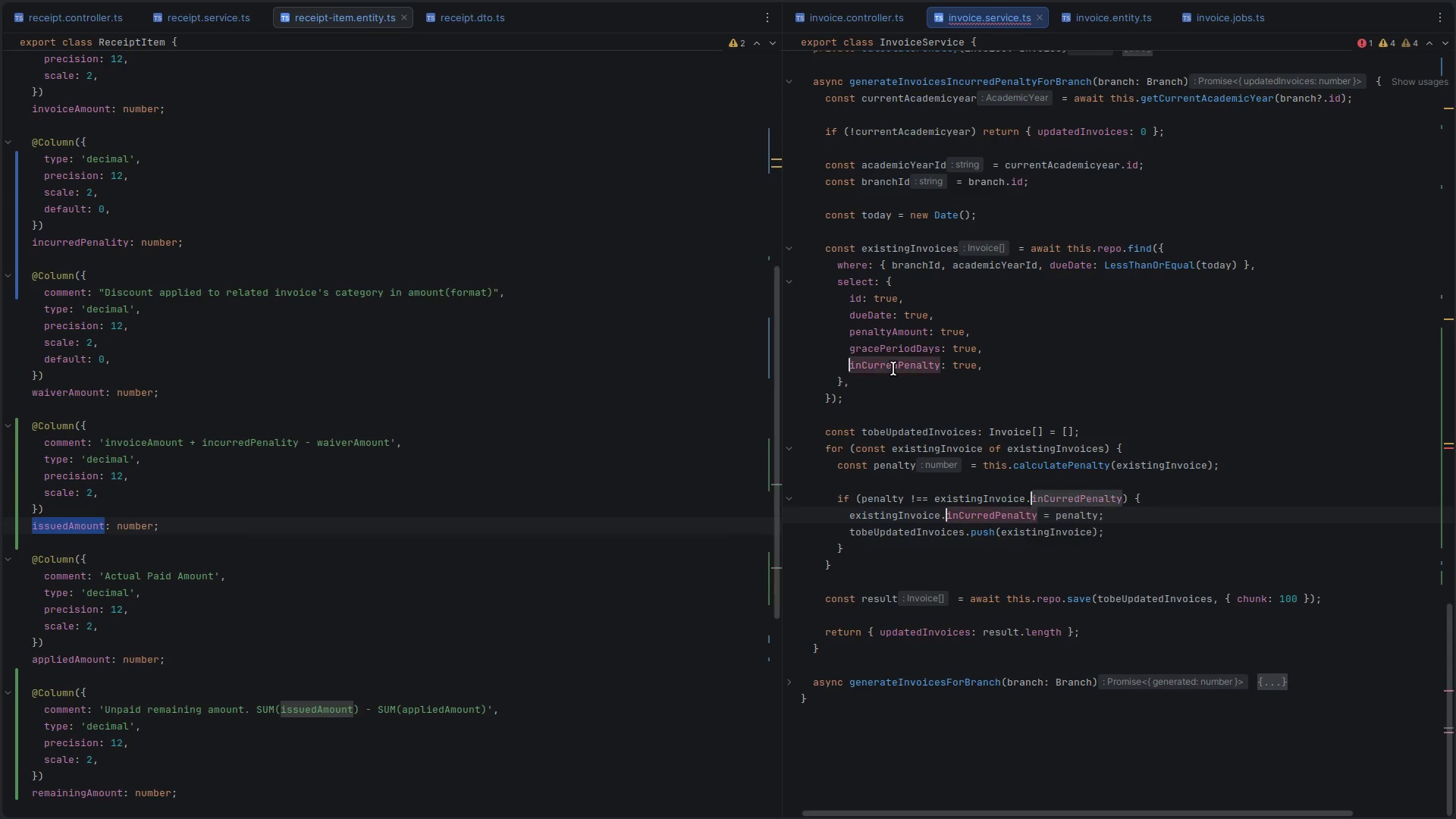 
key(ArrowRight)
 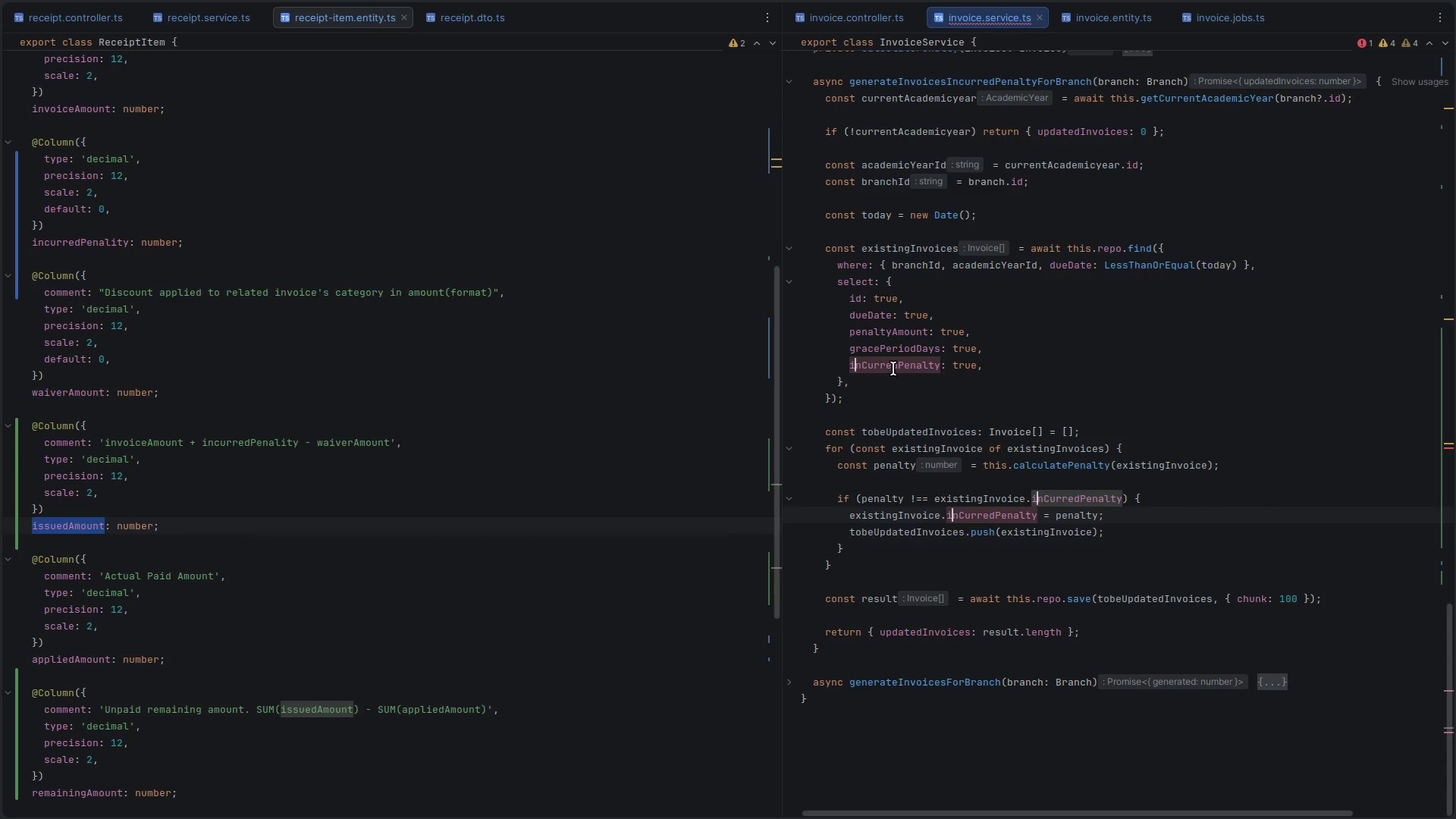 
key(ArrowRight)
 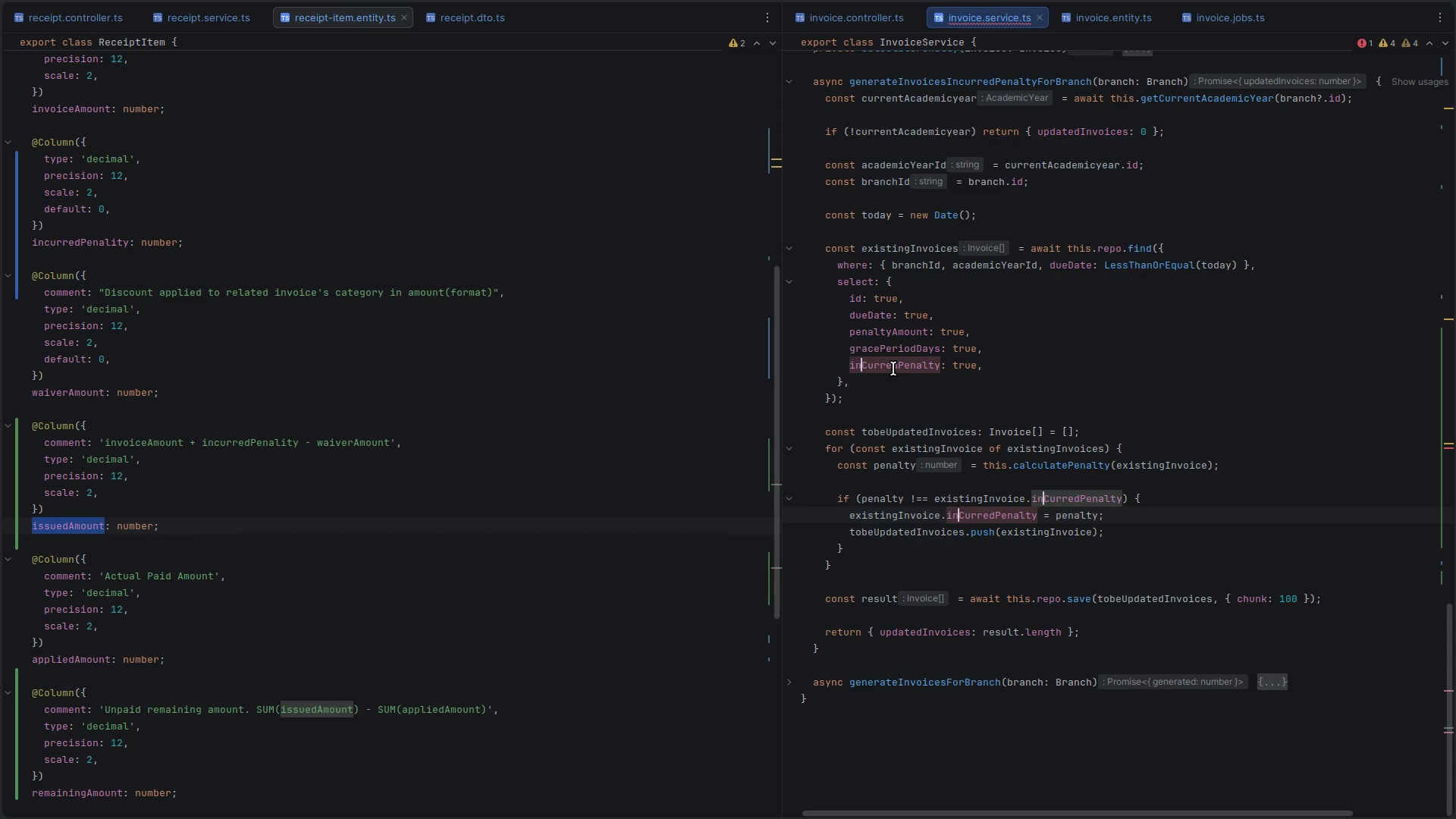 
key(ArrowRight)
 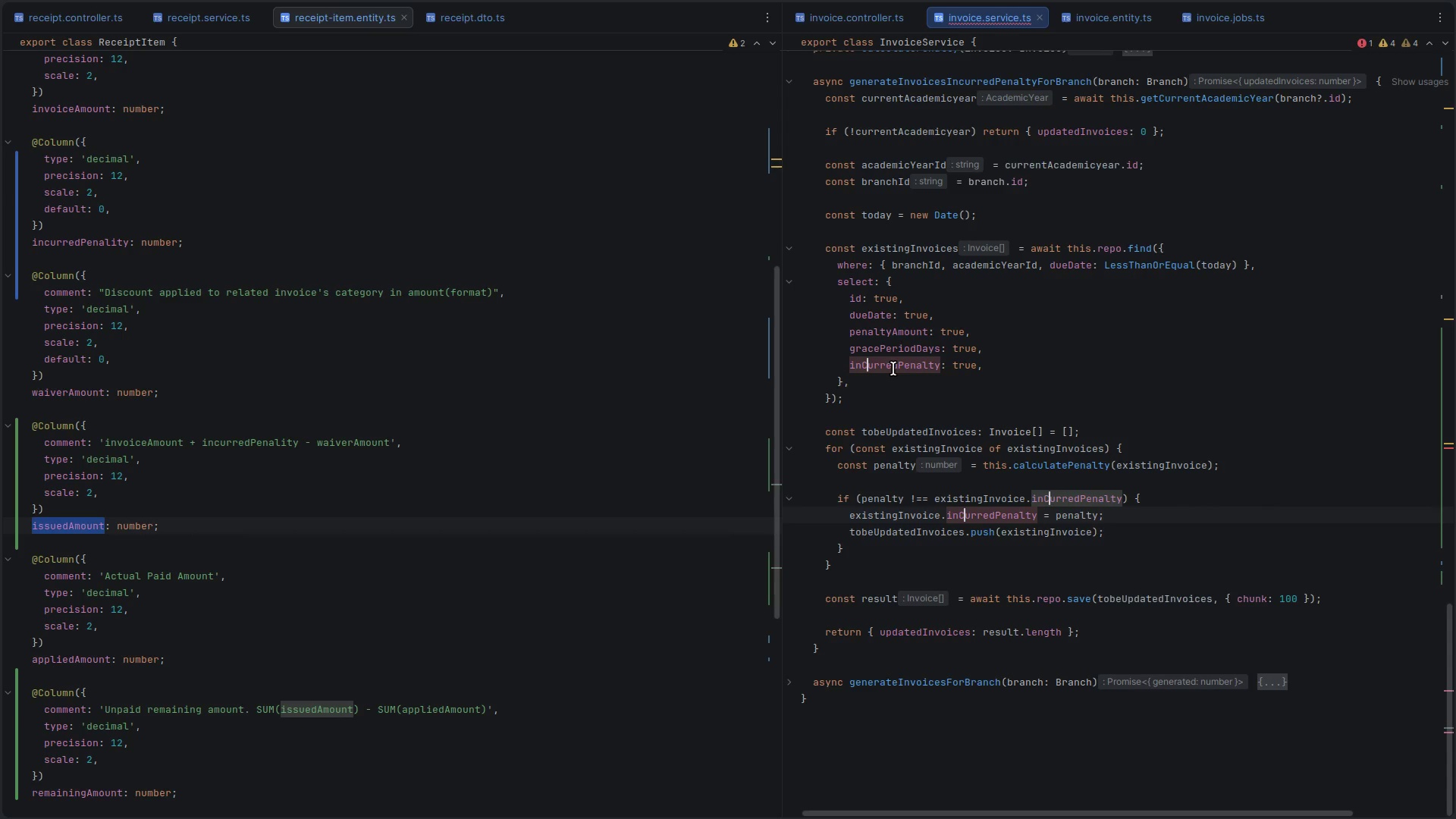 
key(Backspace)
 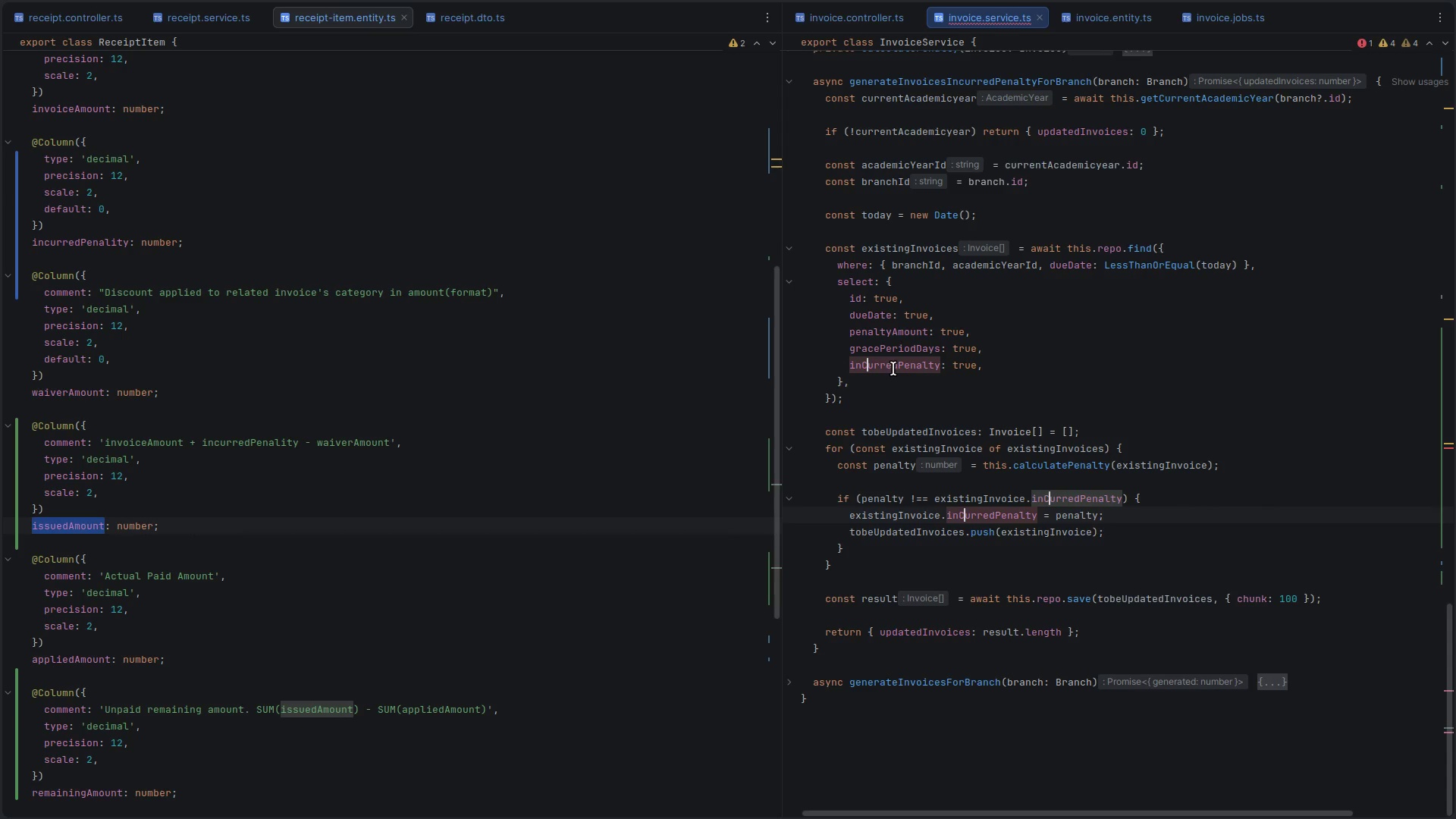 
key(C)
 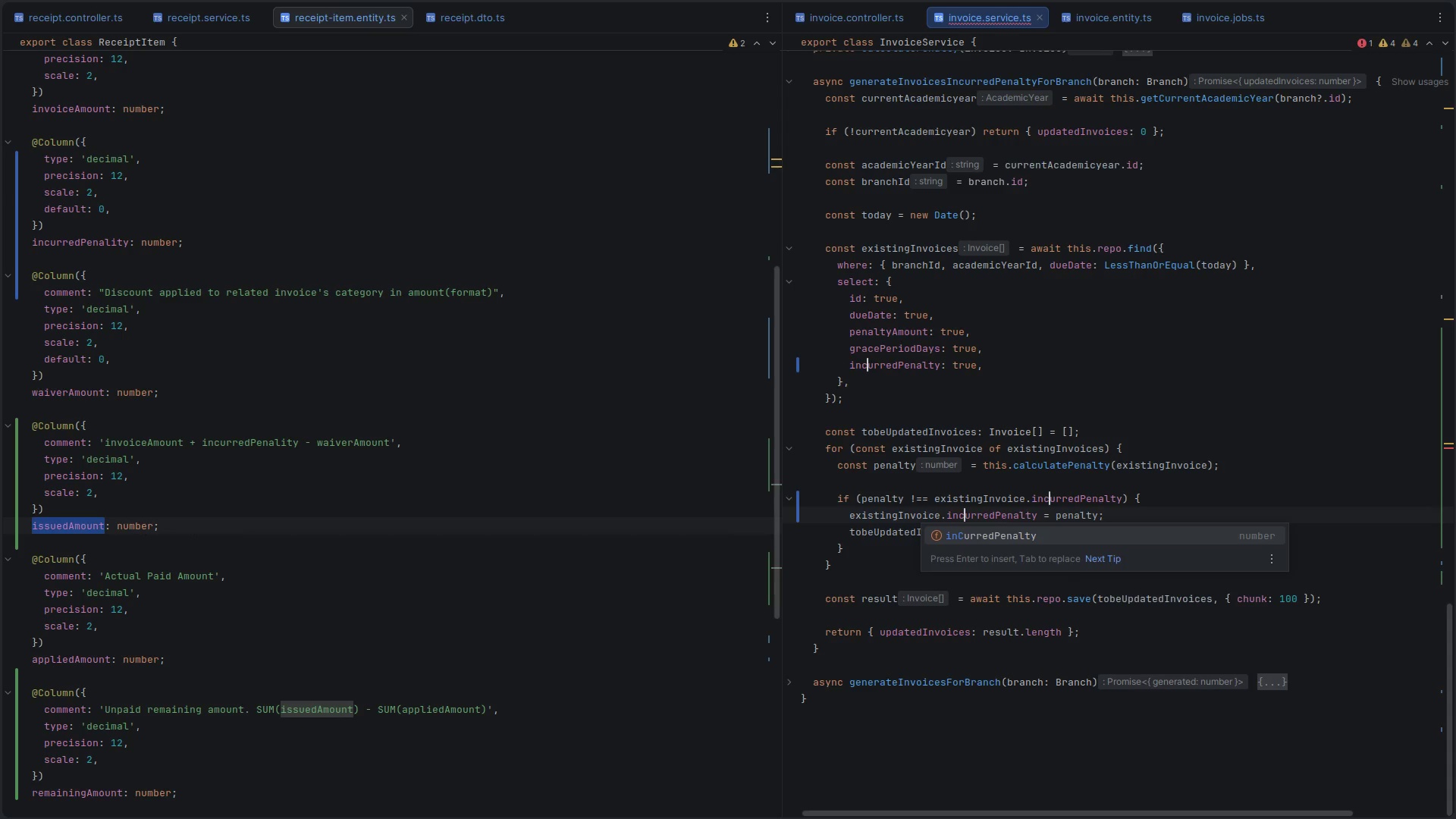 
key(Control+Shift+F)
 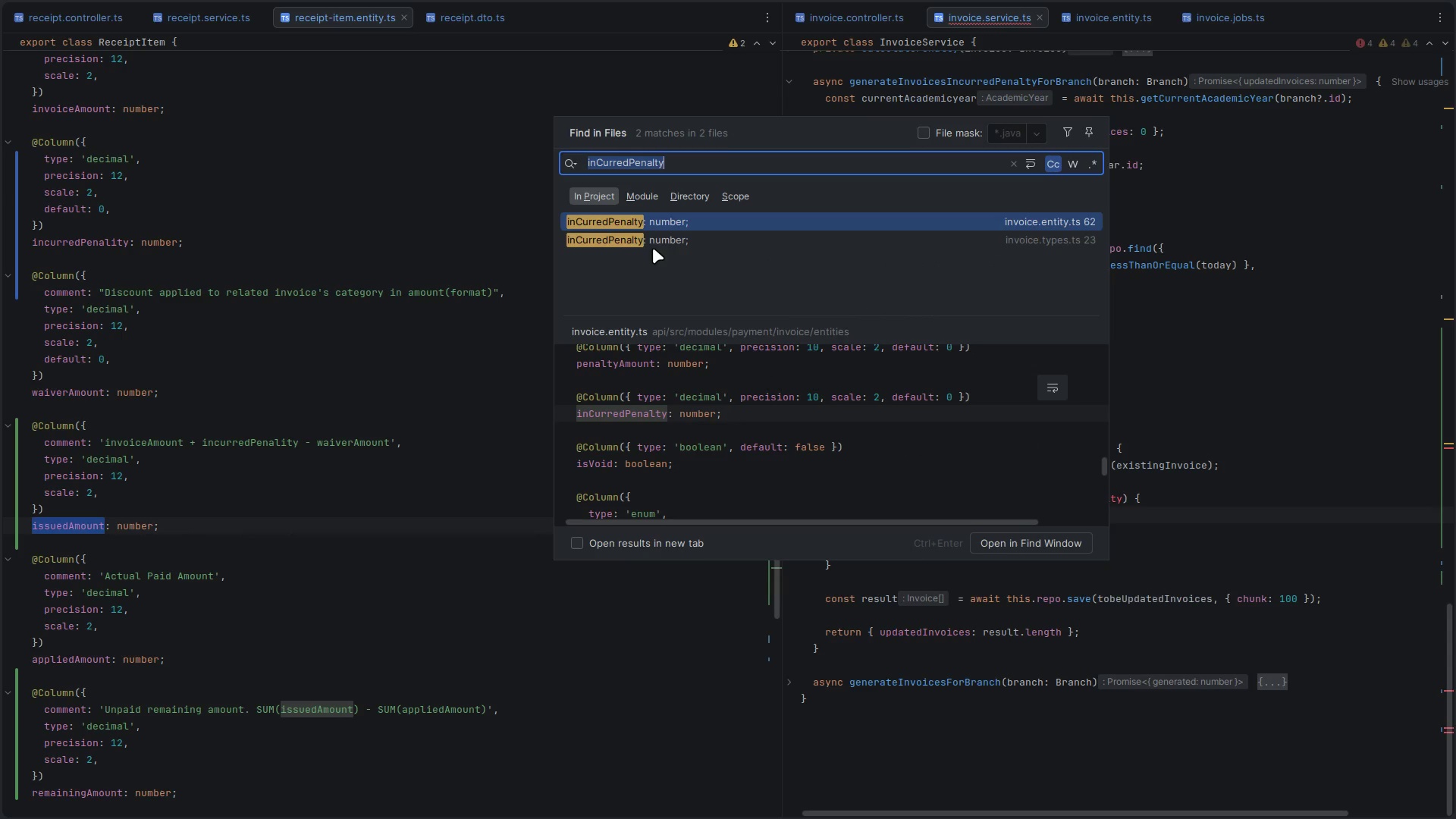 
double_click([624, 218])
 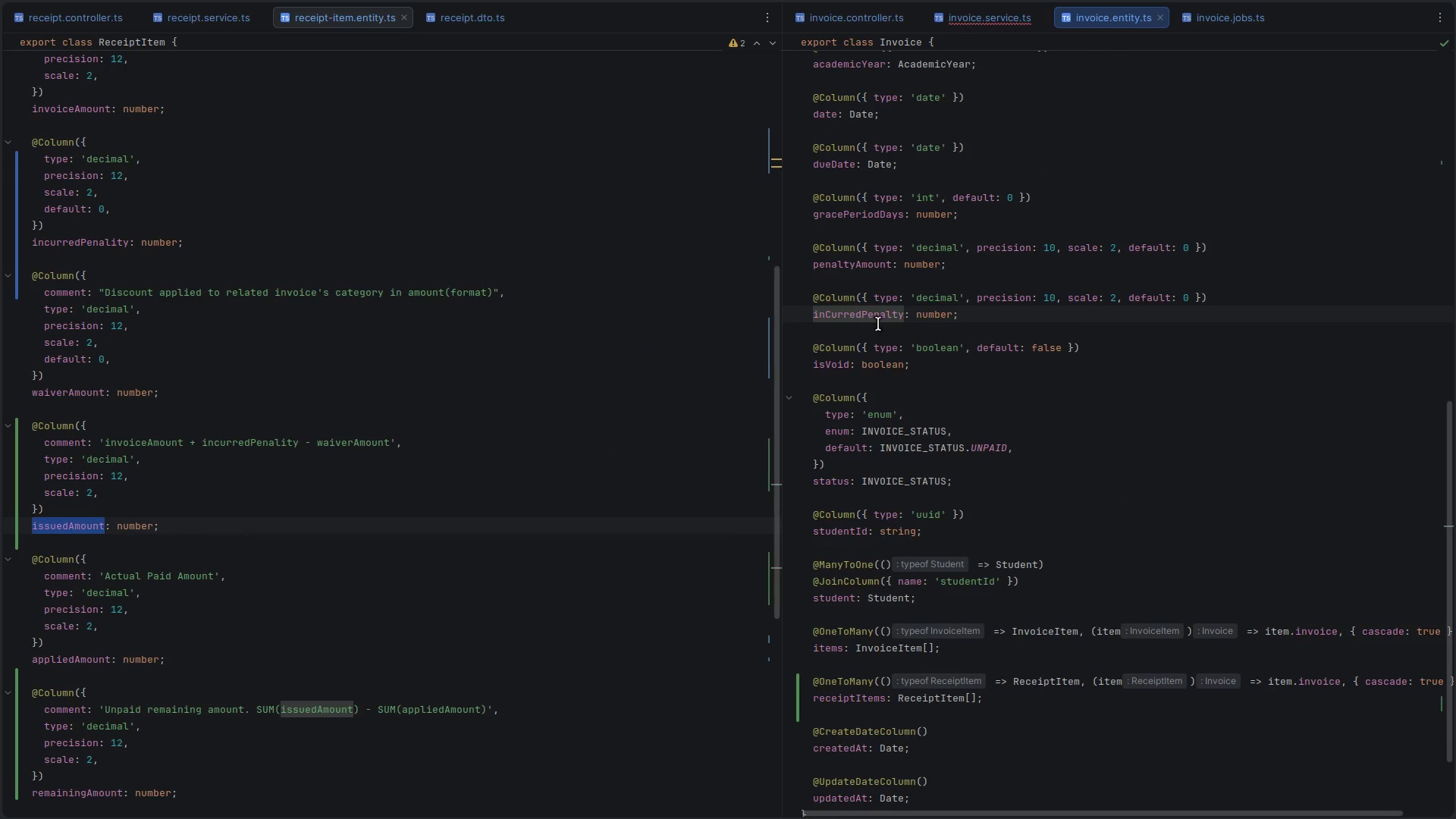 
double_click([864, 314])
 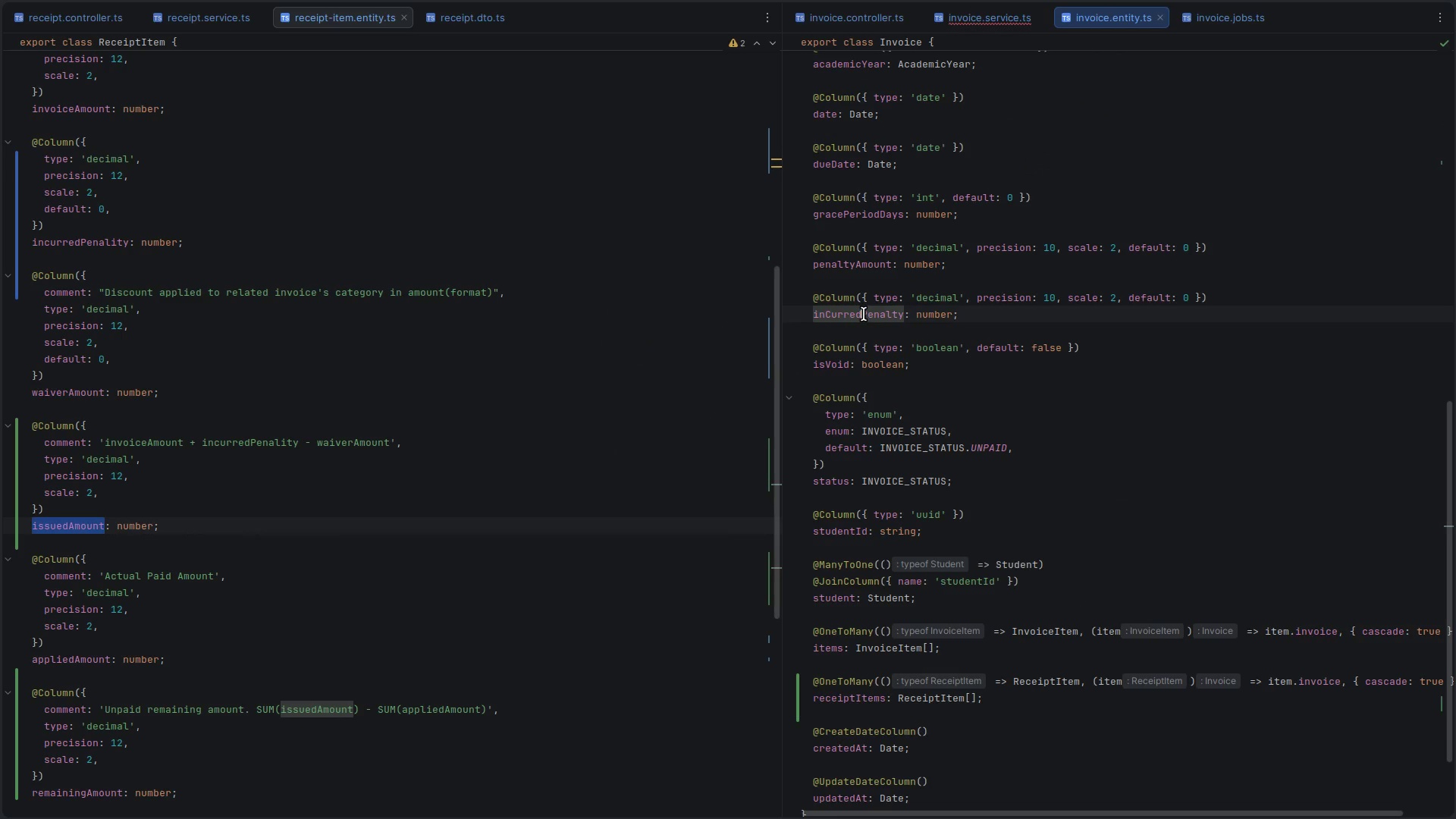 
hold_key(key=ControlLeft, duration=0.74)
 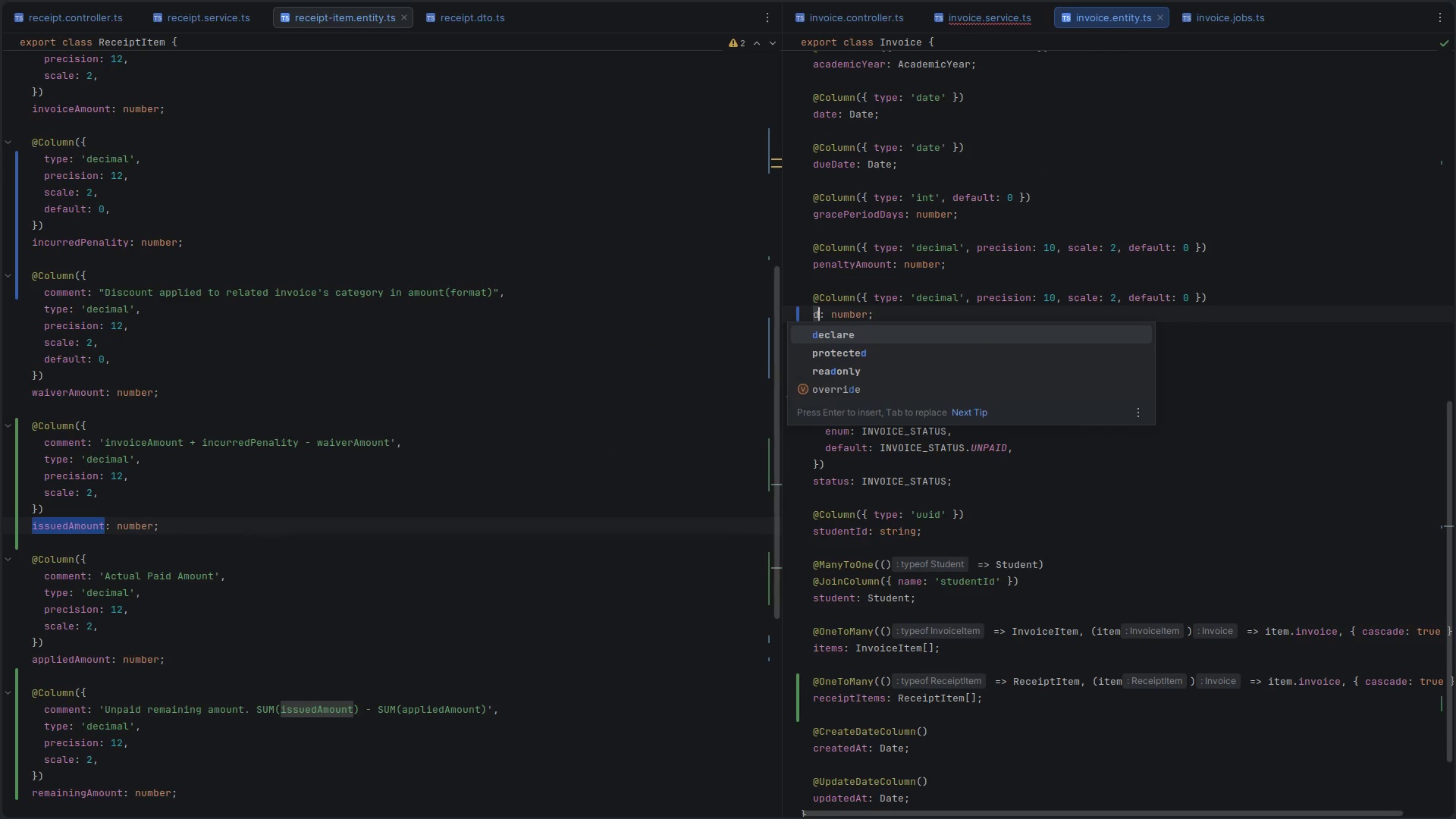 
hold_key(key=D, duration=0.65)
 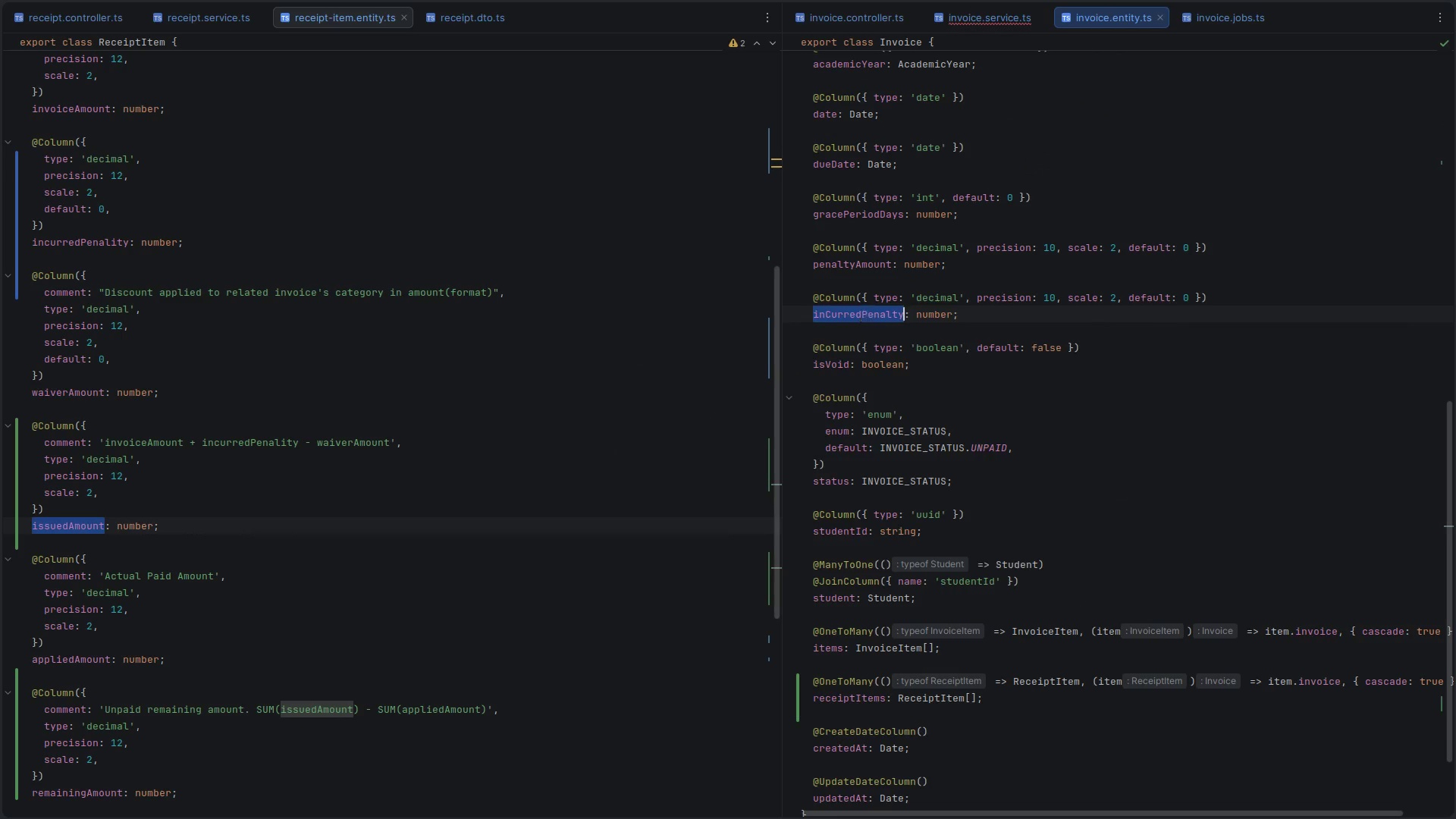 
key(ArrowLeft)
 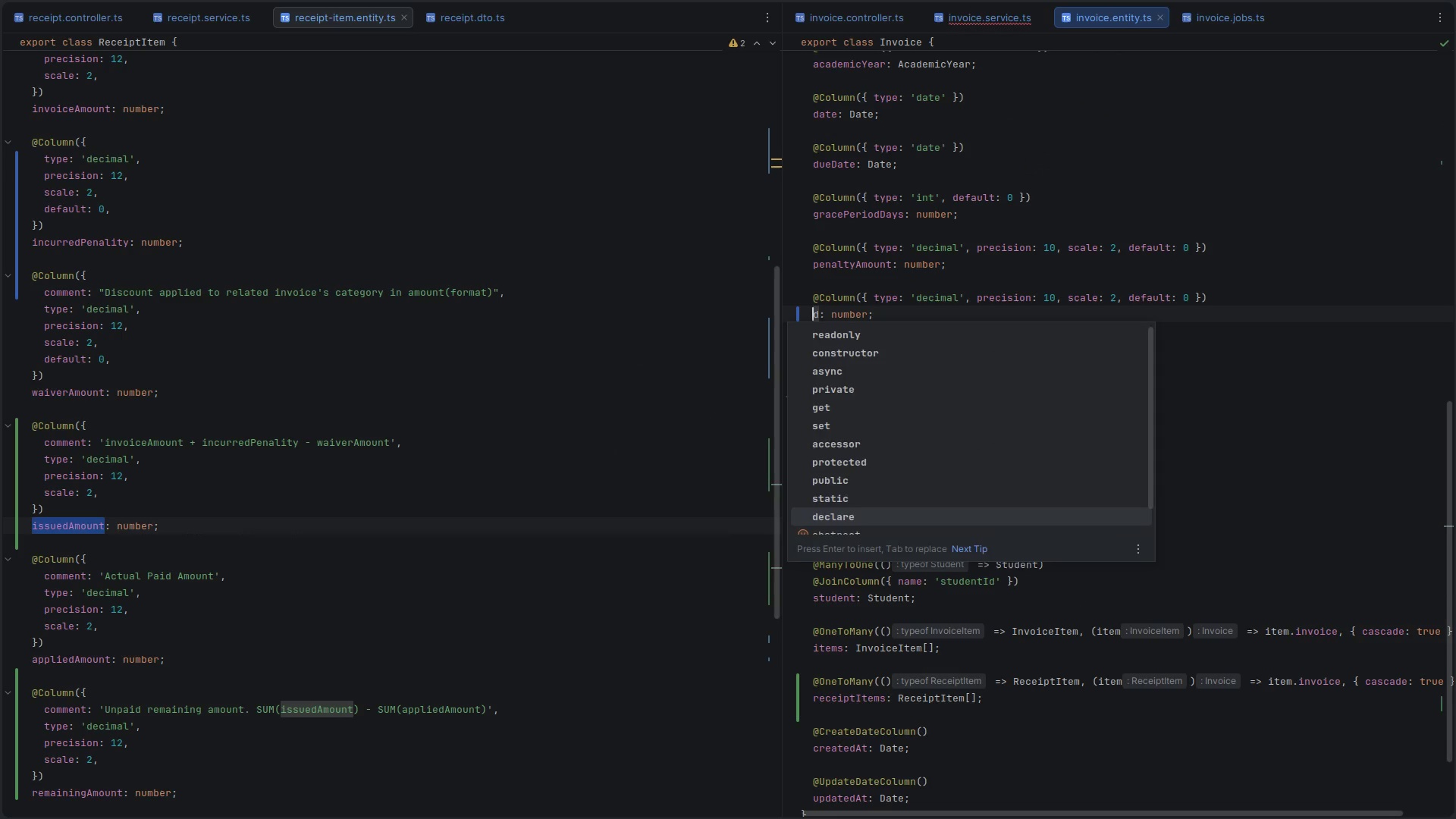 
key(ArrowRight)
 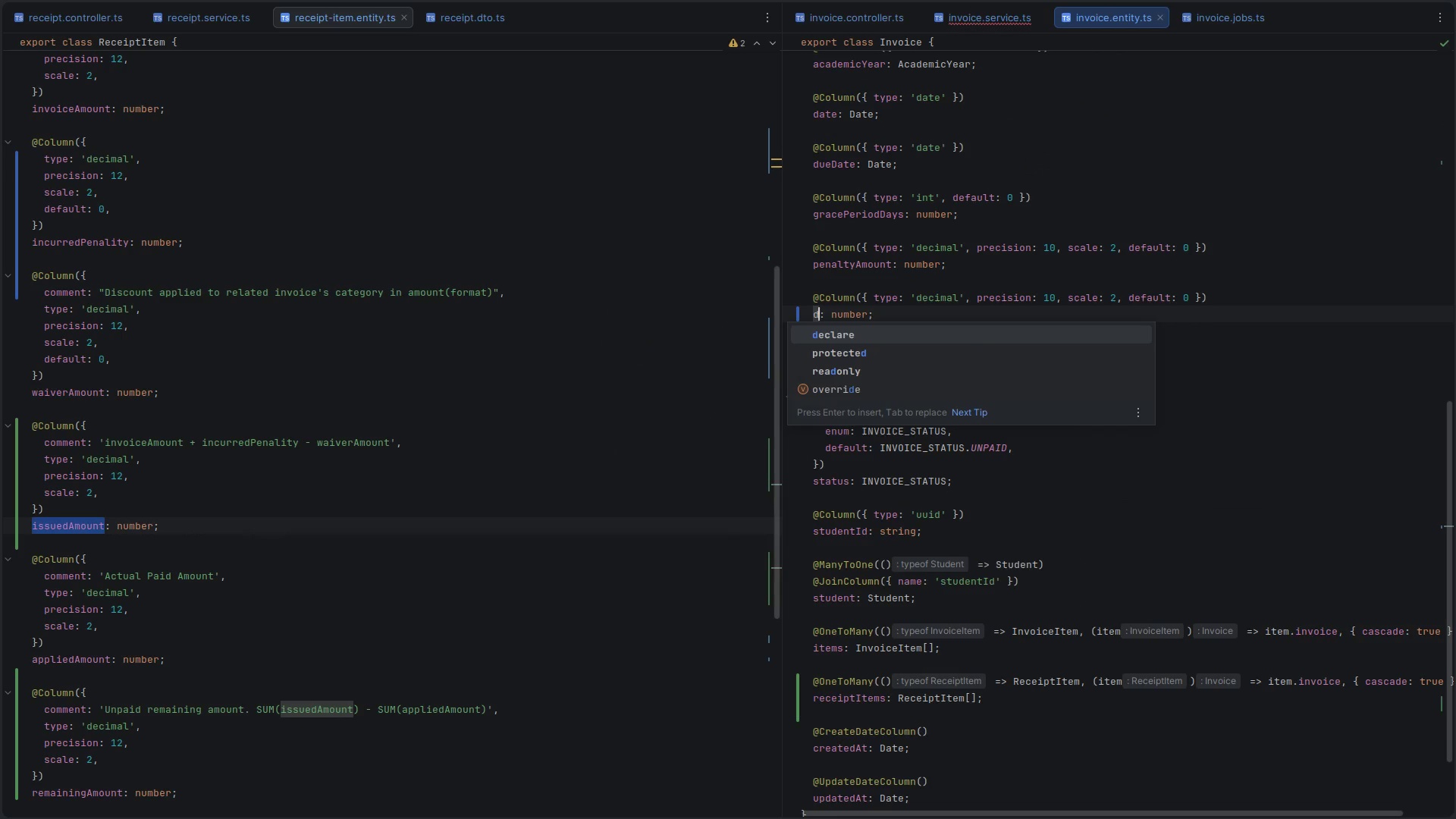 
key(Control+Z)
 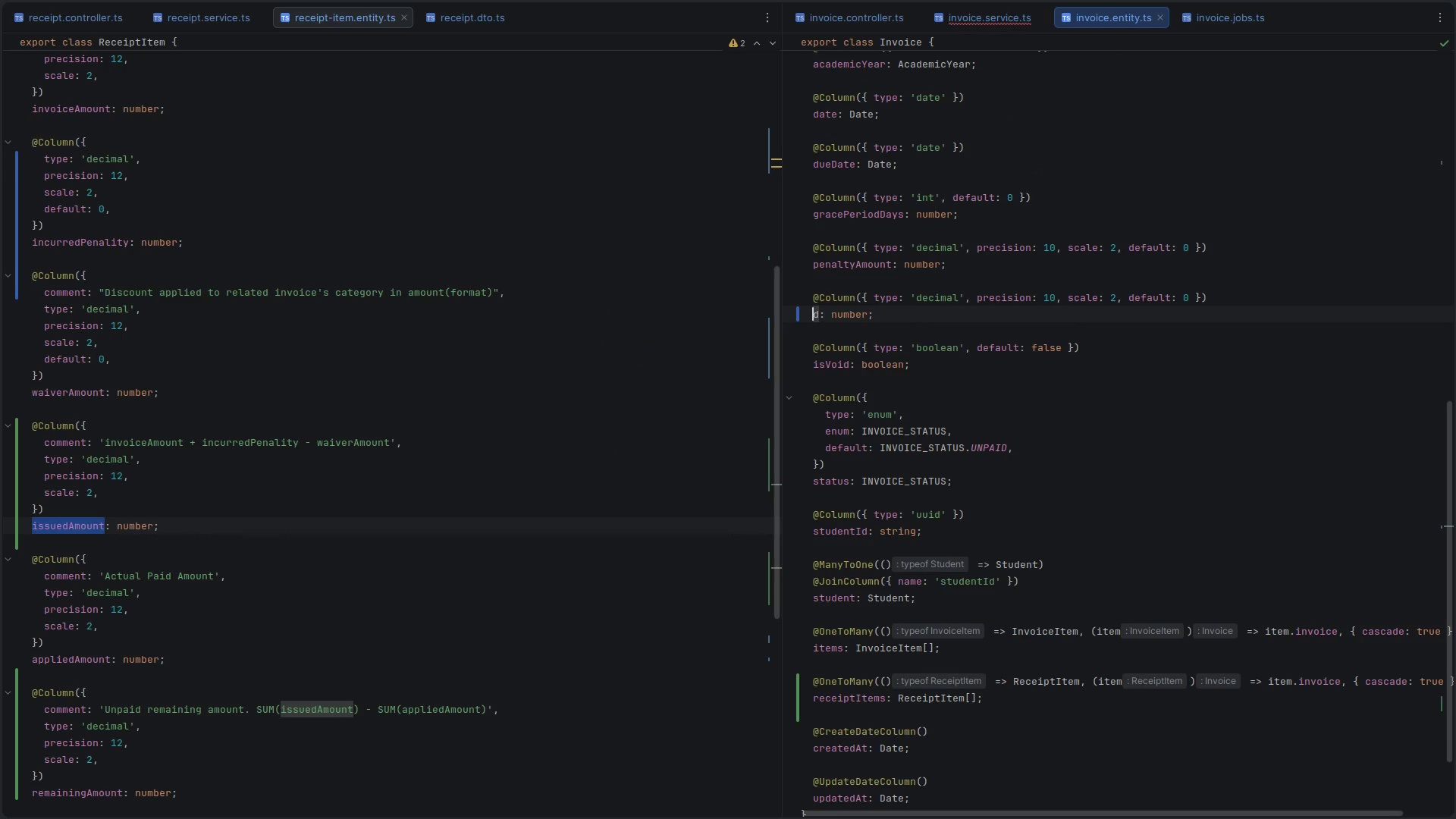 
key(Control+Z)
 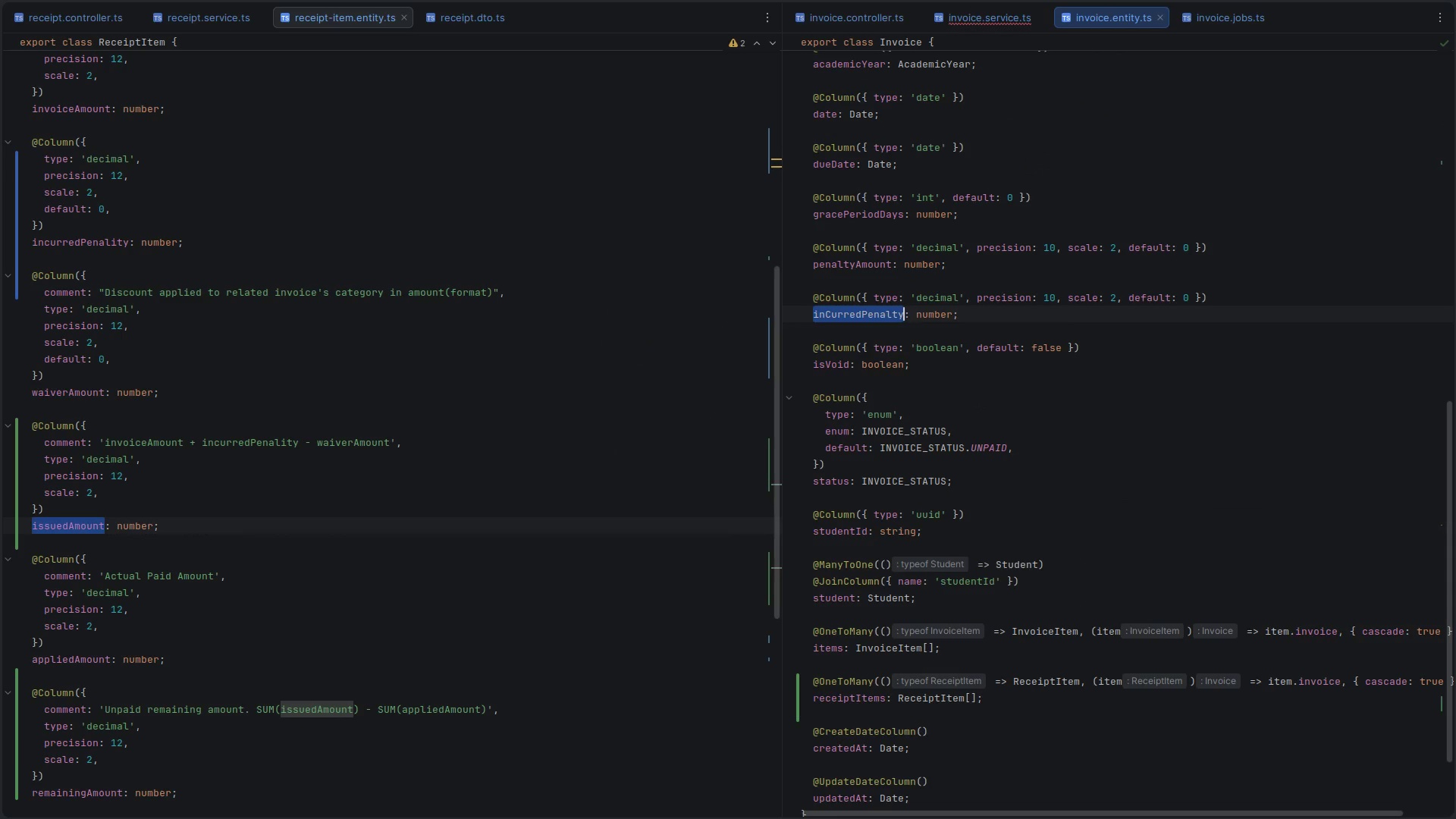 
key(ArrowLeft)
 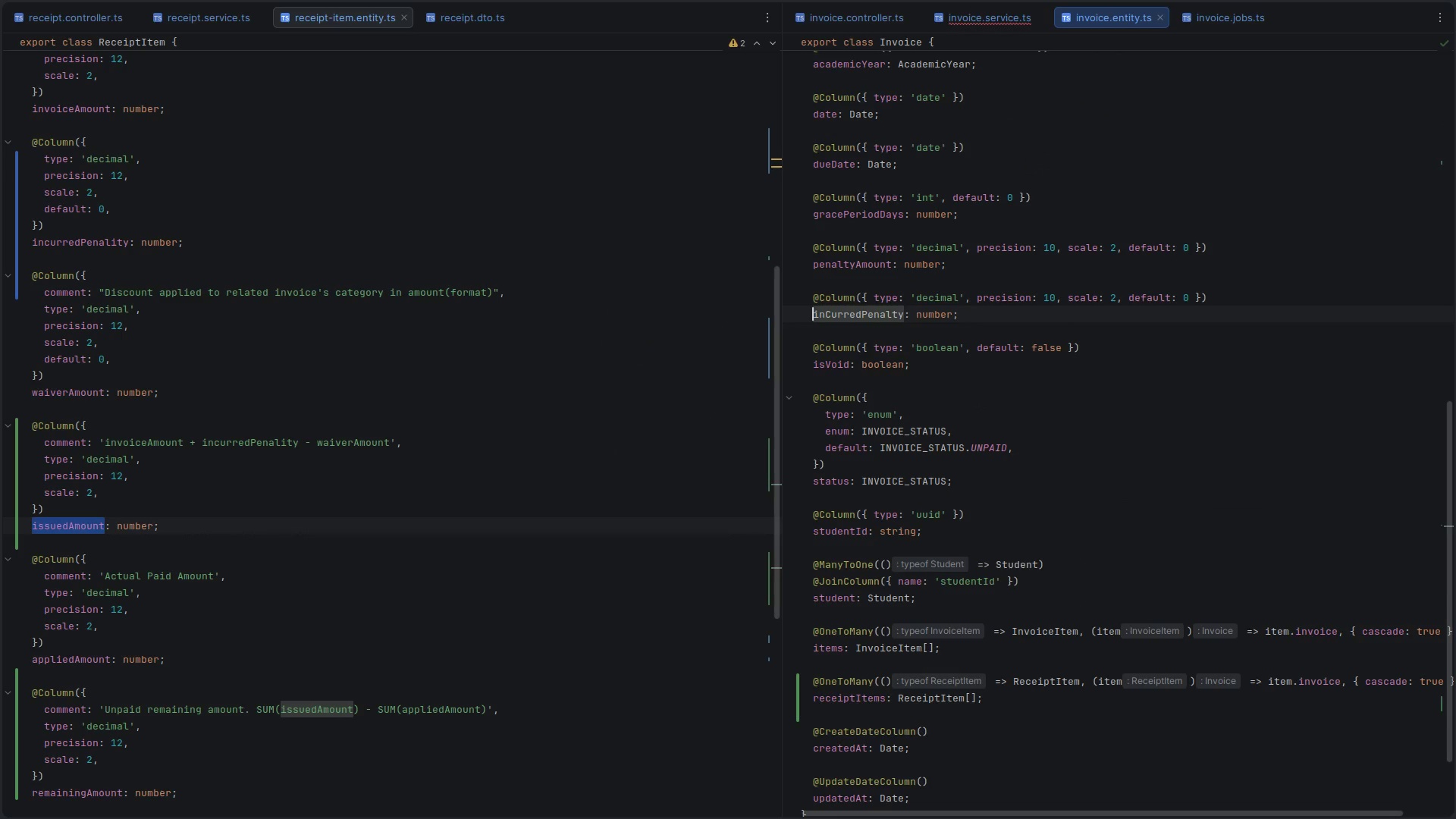 
key(ArrowRight)
 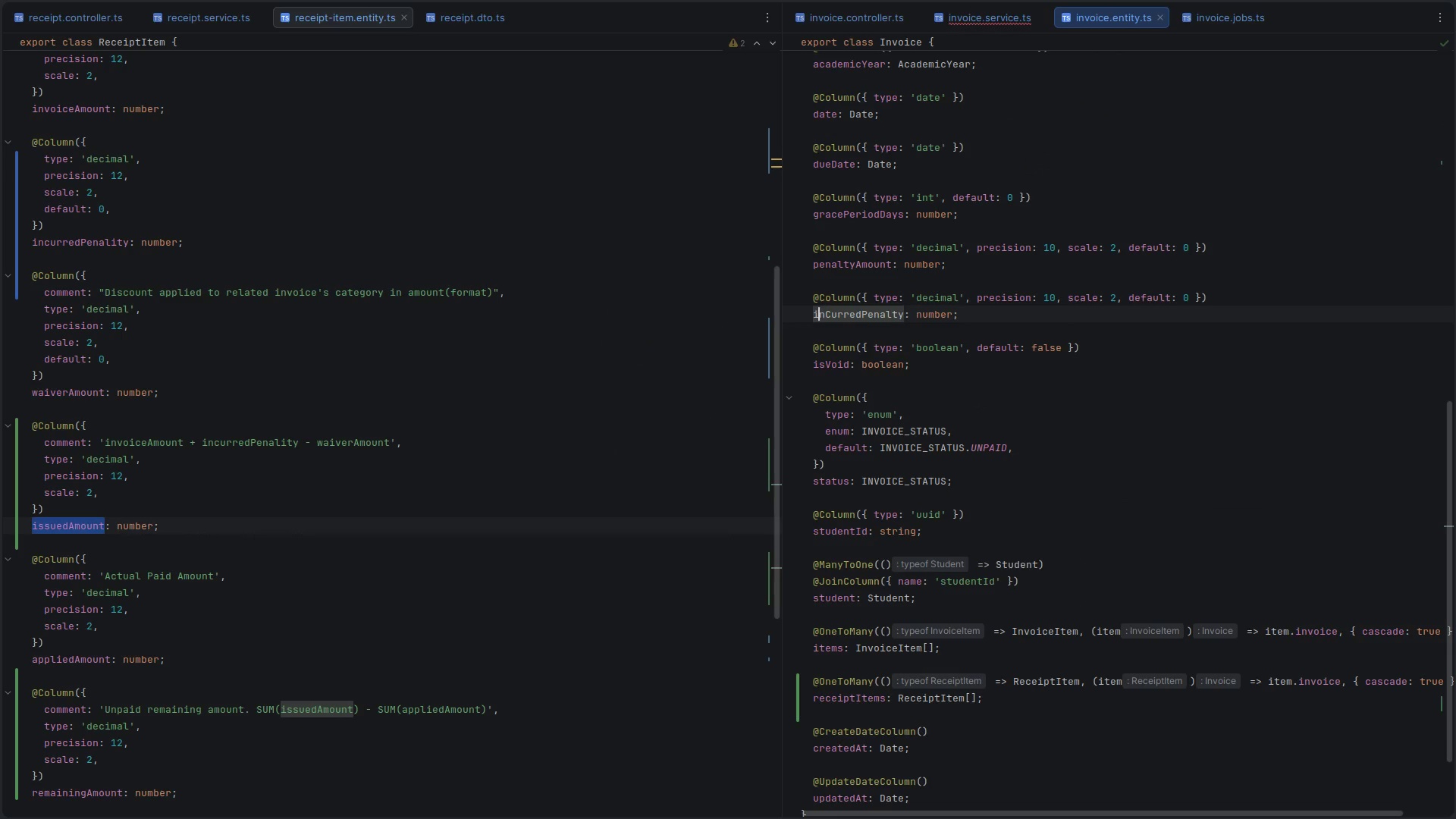 
key(ArrowRight)
 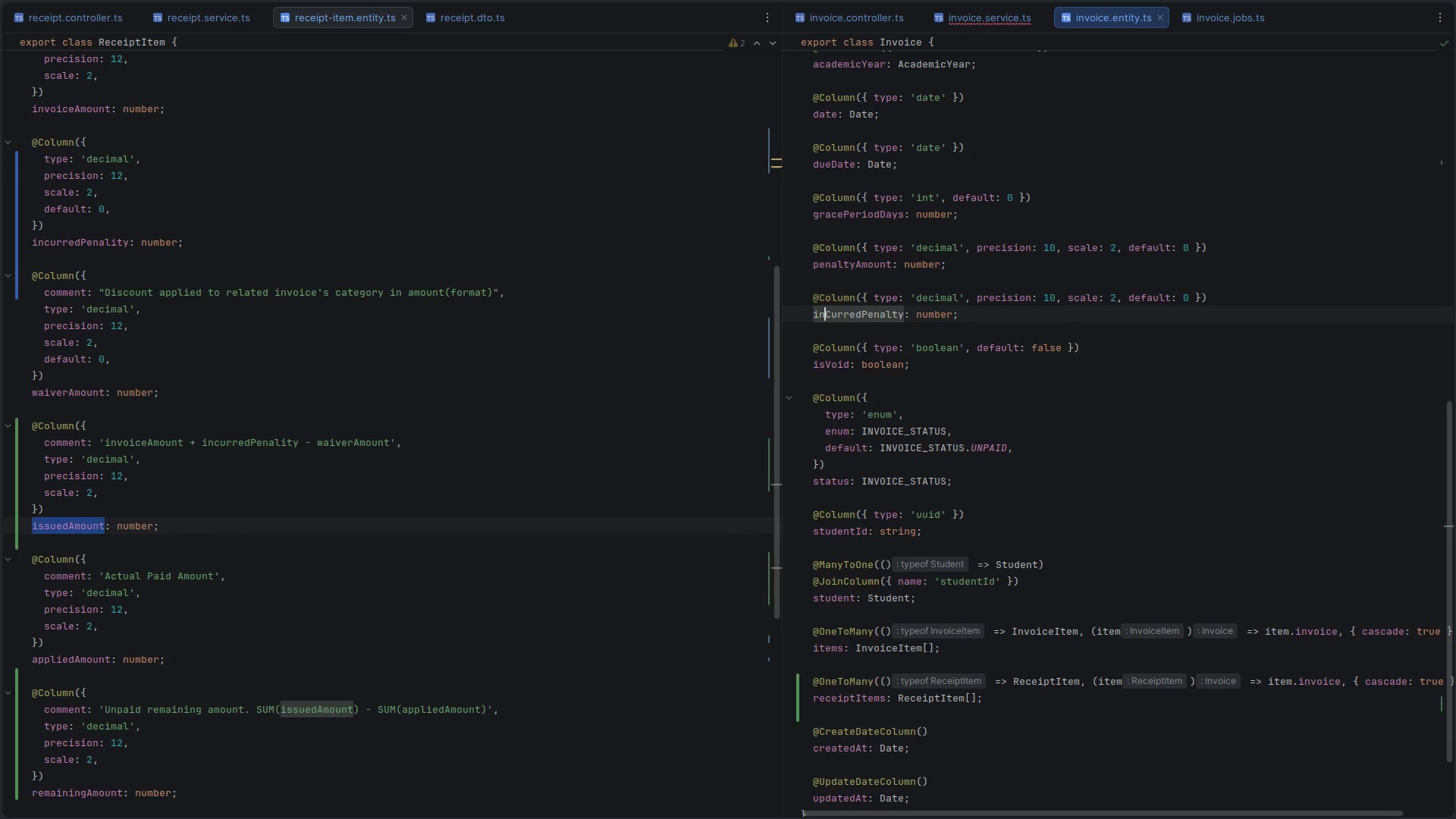 
key(ArrowRight)
 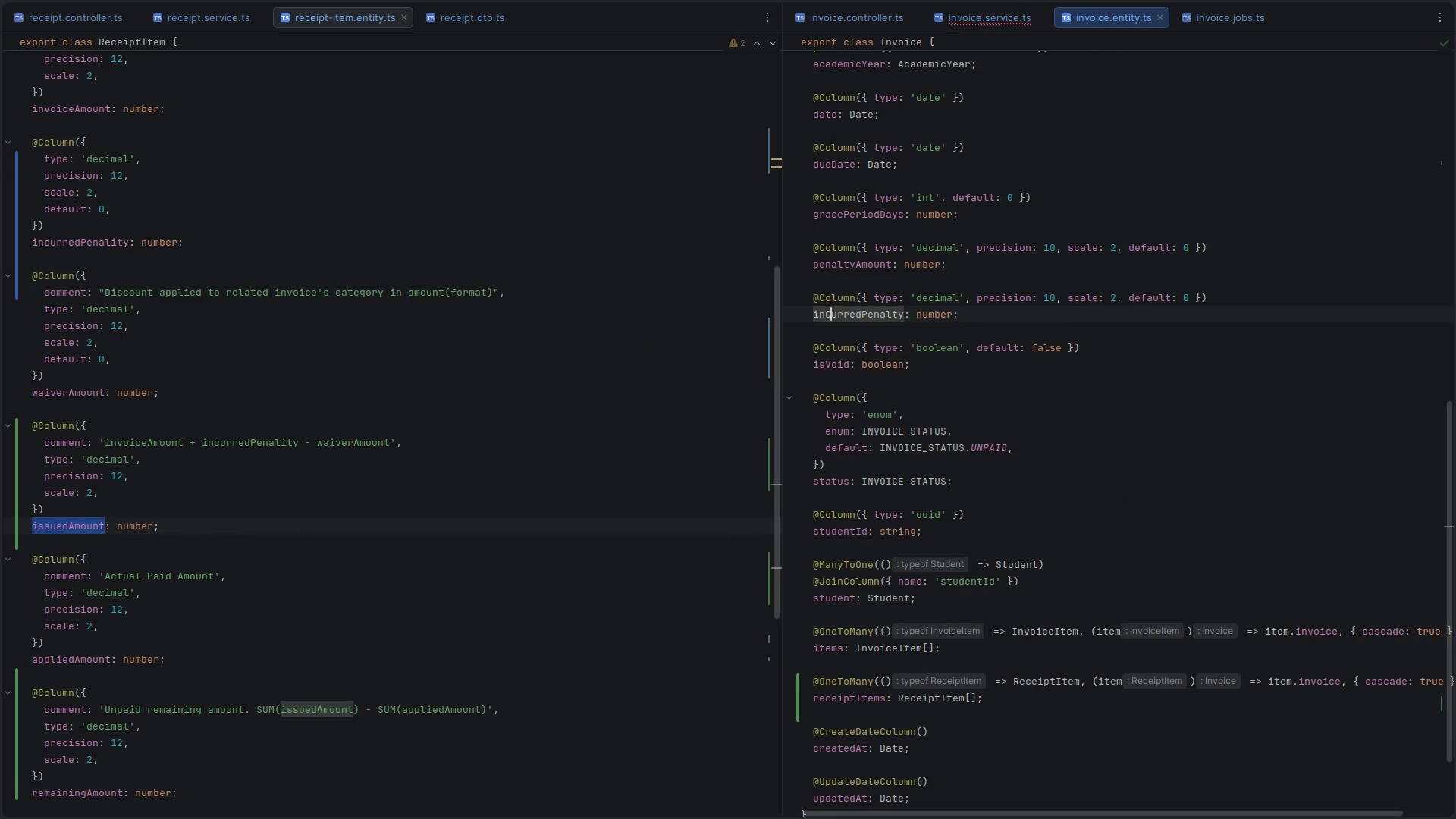 
key(Backspace)
 